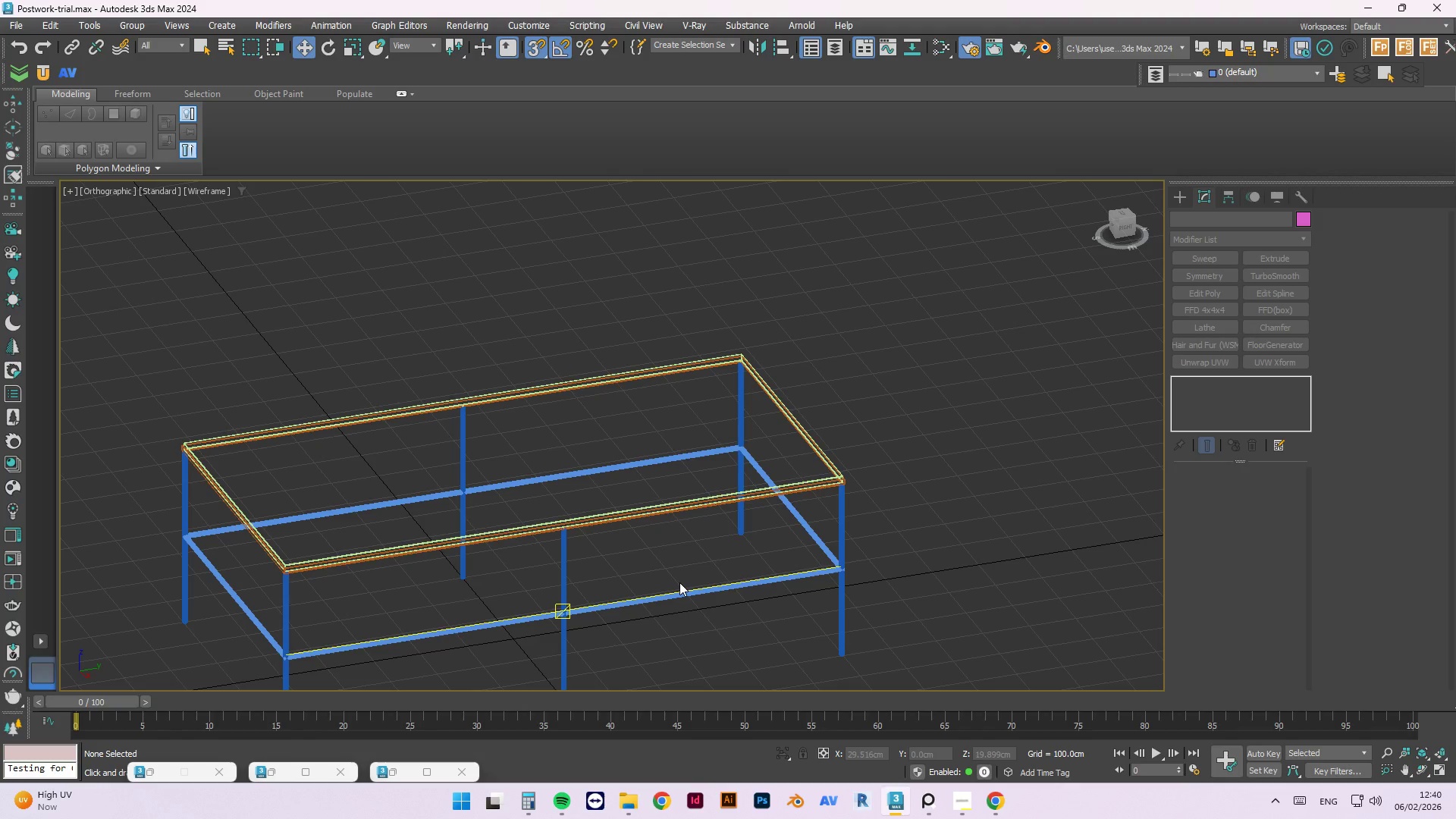 
left_click([855, 345])
 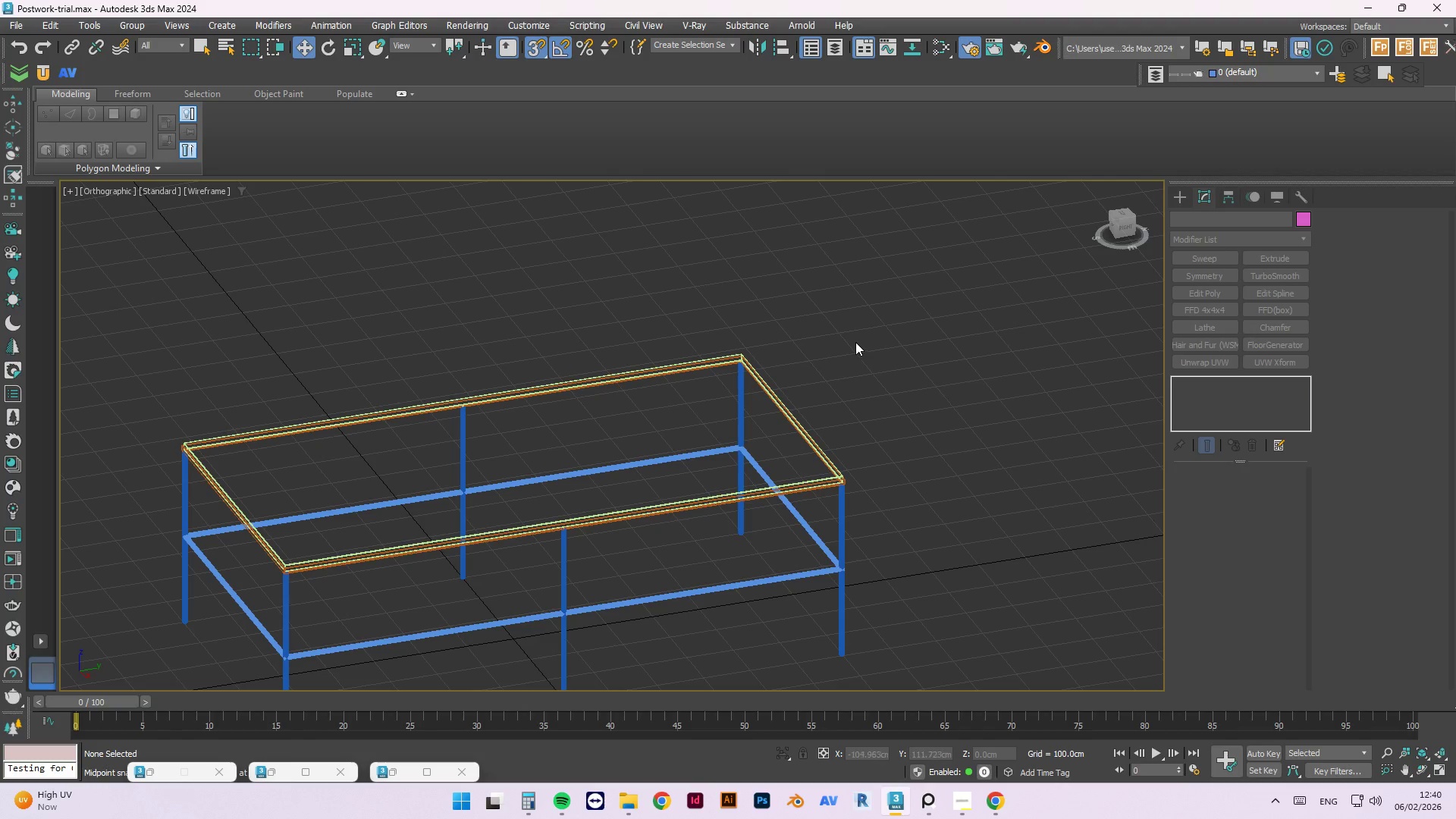 
key(F3)
 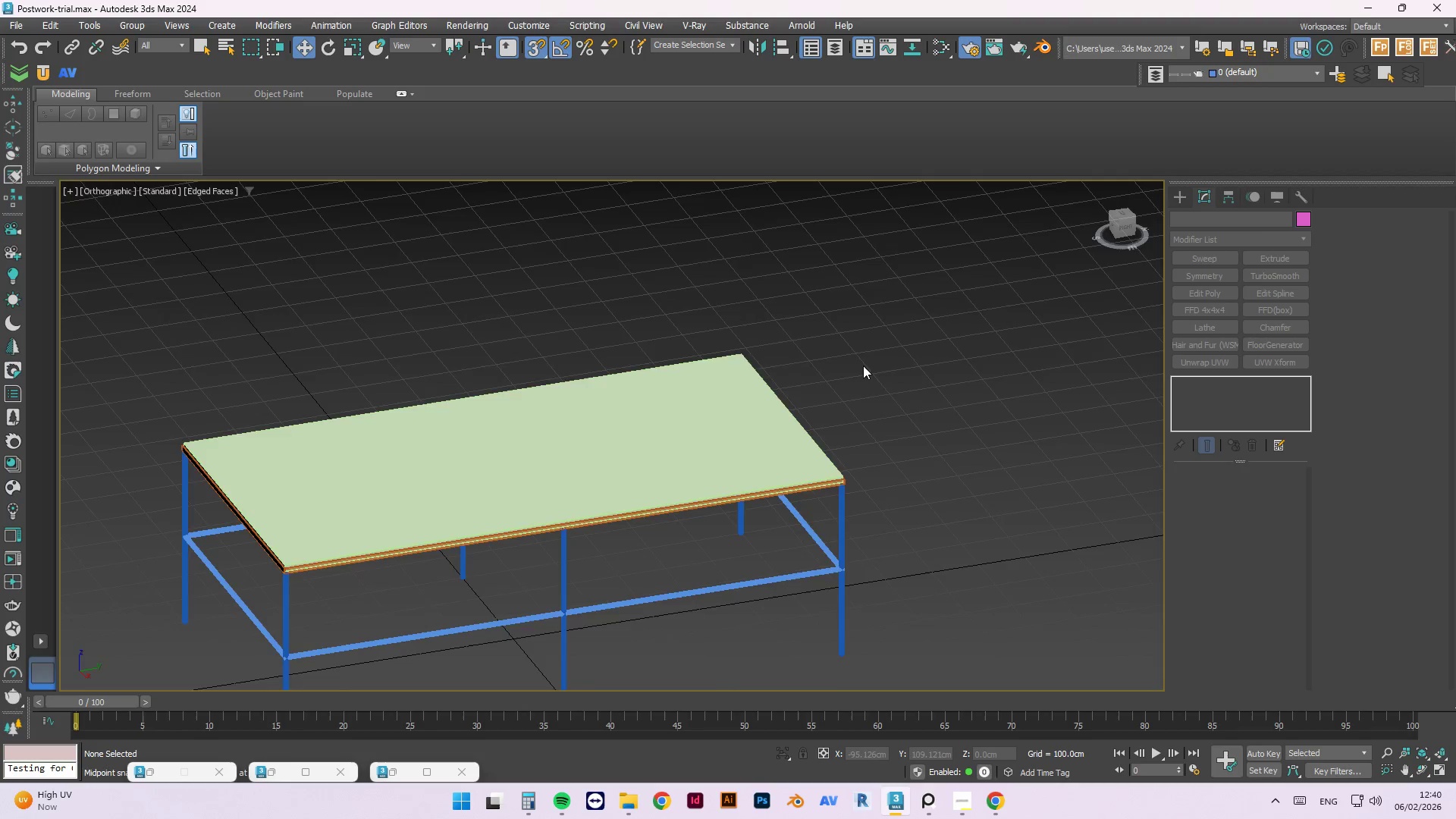 
scroll: coordinate [873, 394], scroll_direction: down, amount: 2.0
 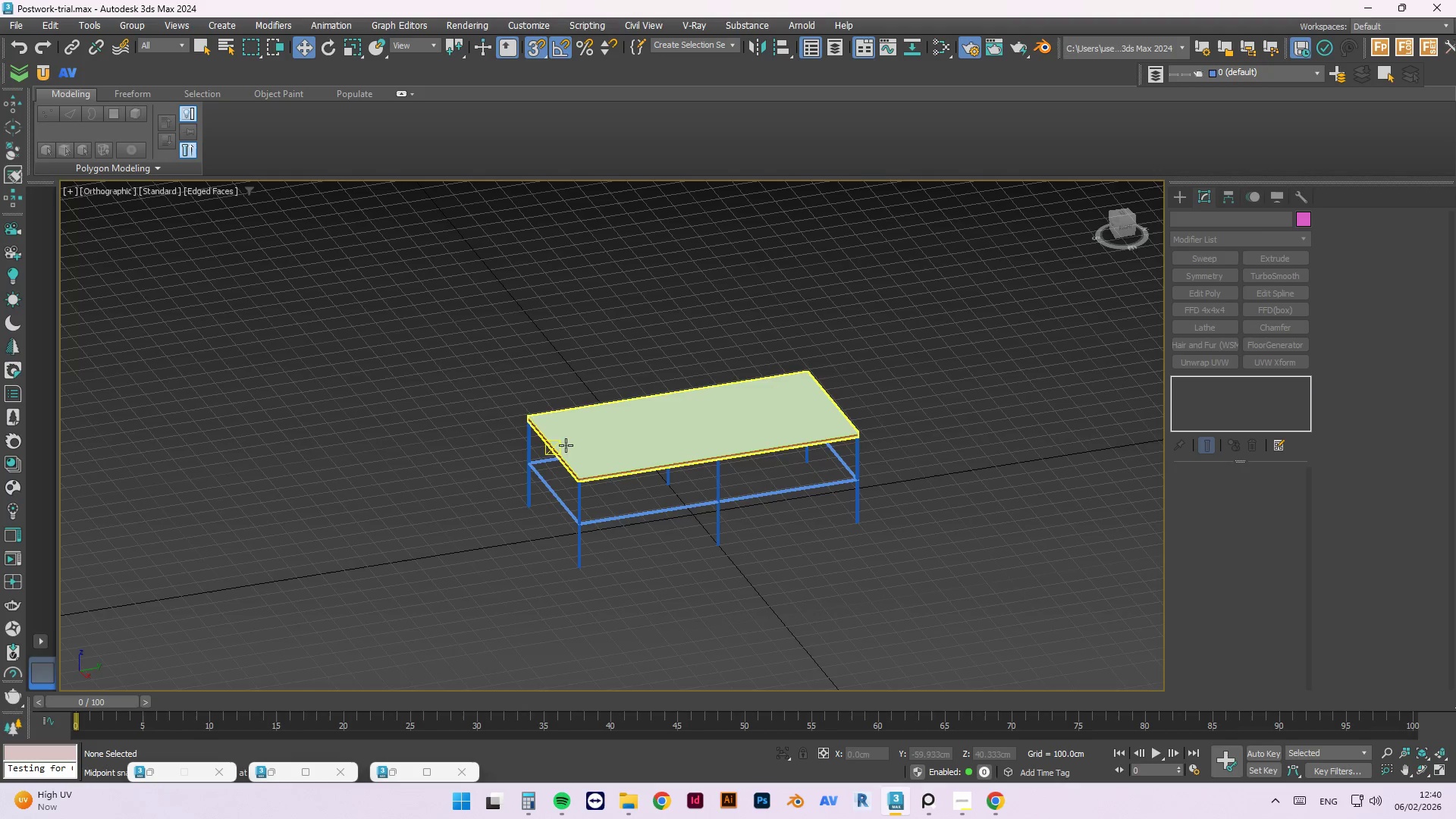 
scroll: coordinate [539, 478], scroll_direction: up, amount: 3.0
 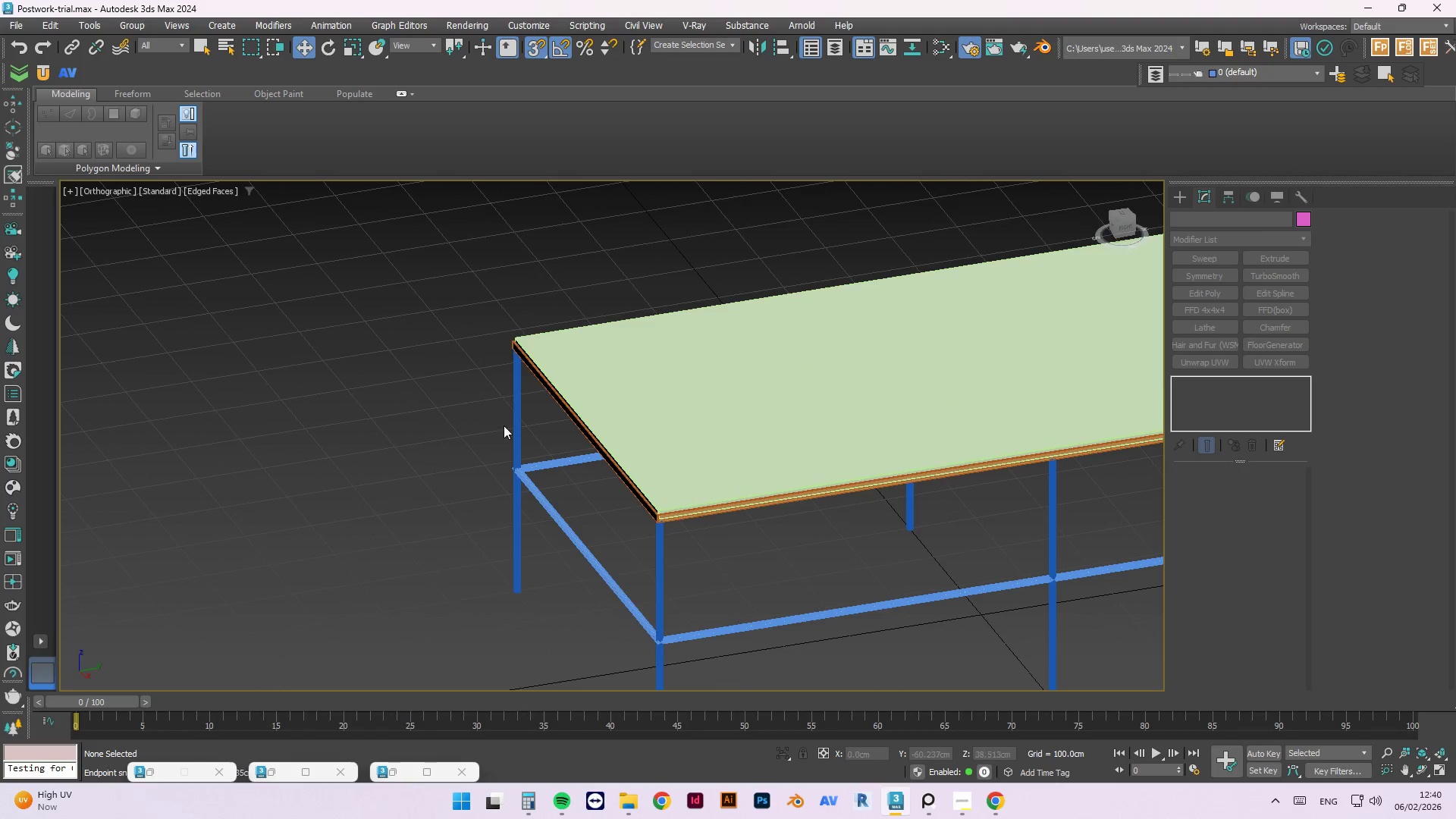 
scroll: coordinate [387, 405], scroll_direction: down, amount: 1.0
 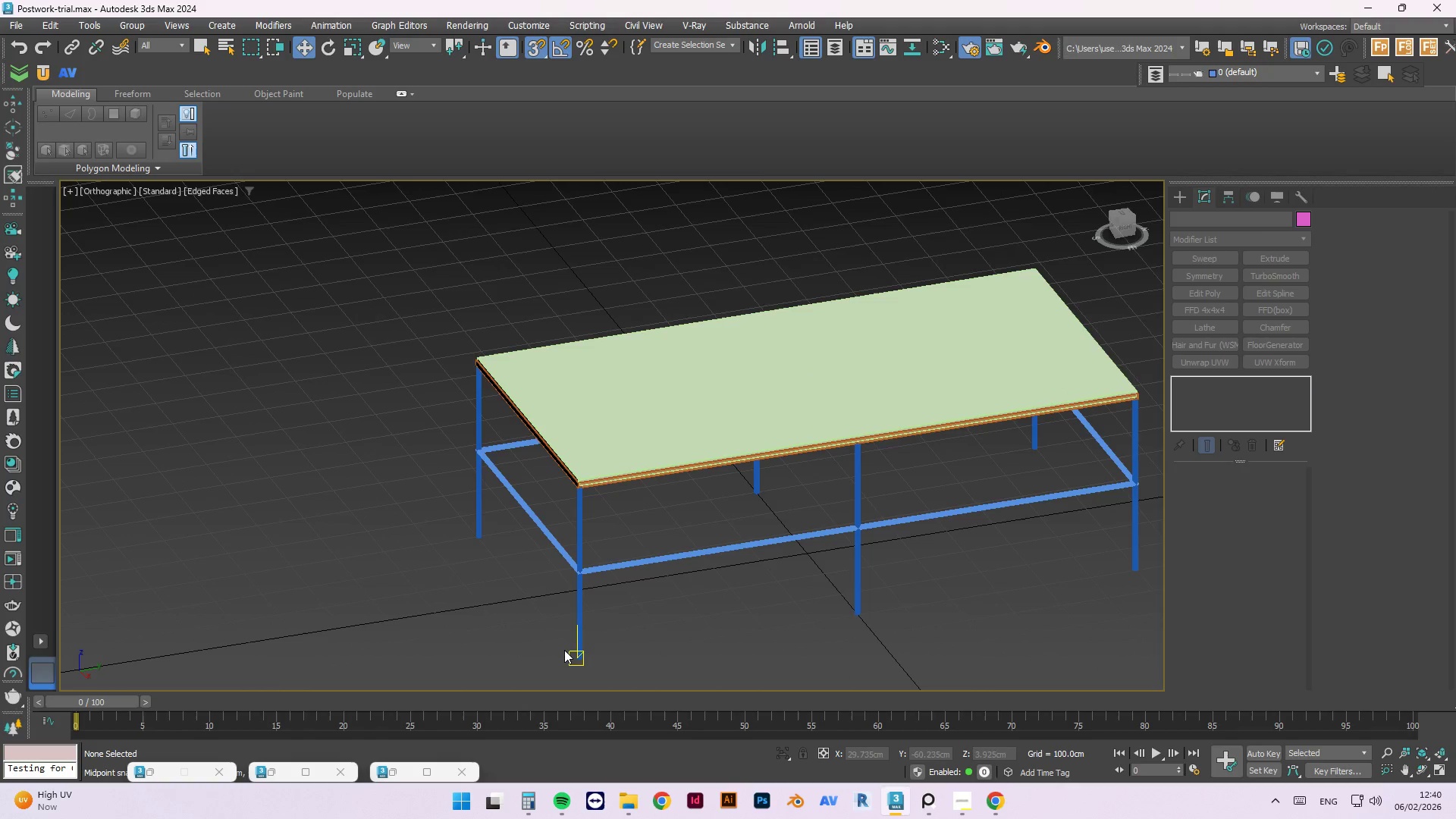 
scroll: coordinate [575, 653], scroll_direction: up, amount: 7.0
 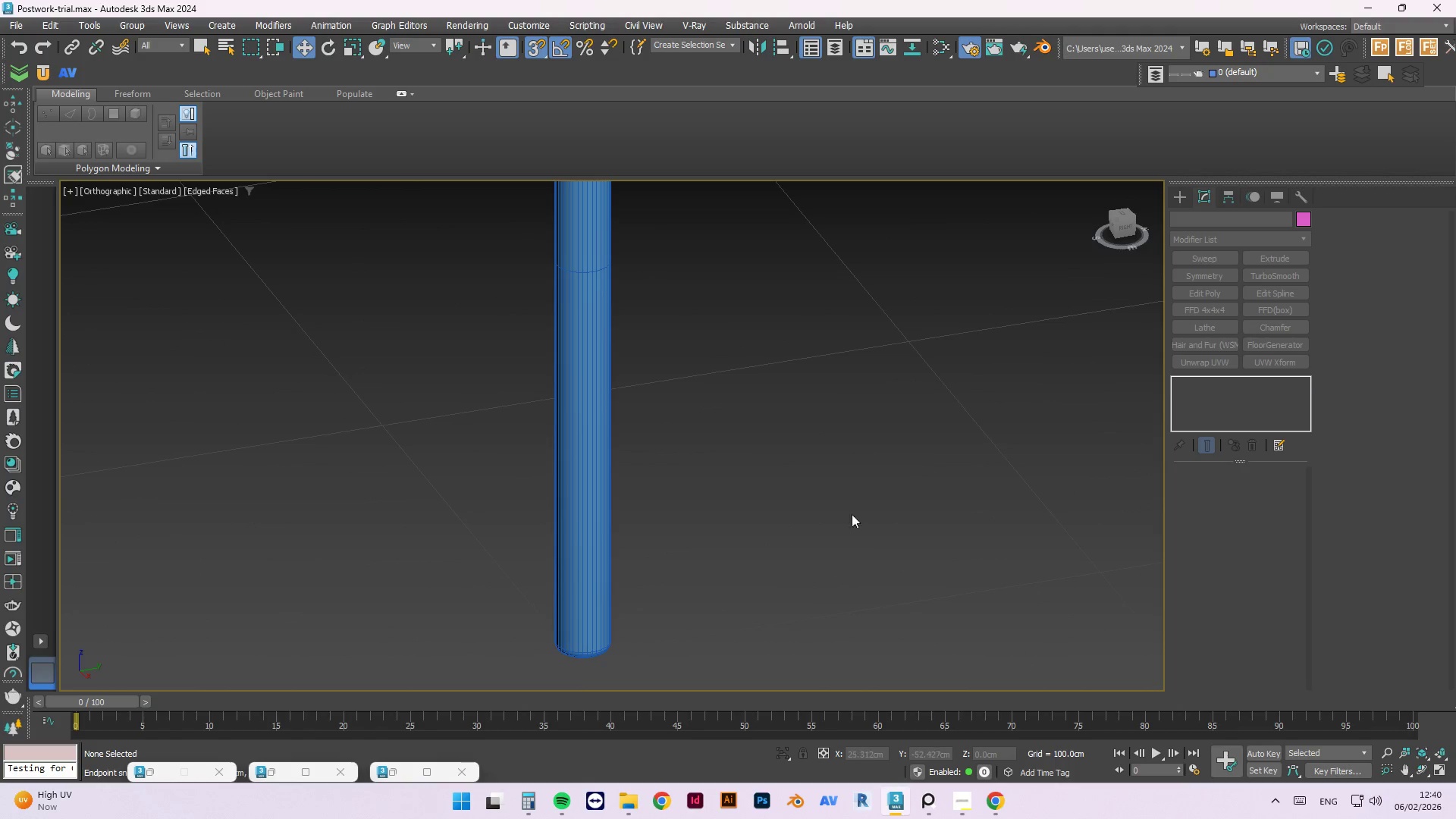 
scroll: coordinate [543, 639], scroll_direction: down, amount: 9.0
 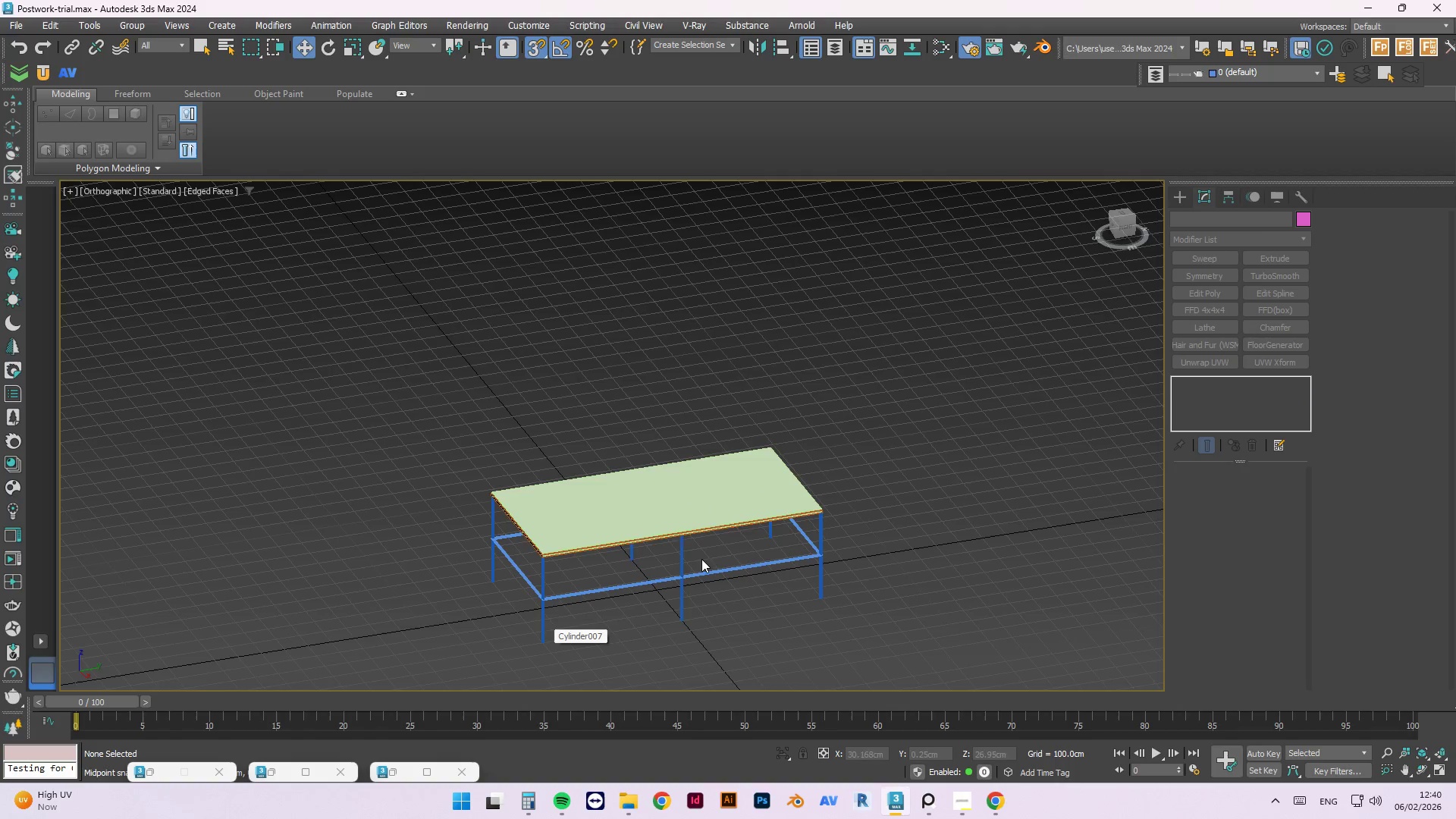 
hold_key(key=AltLeft, duration=1.53)
 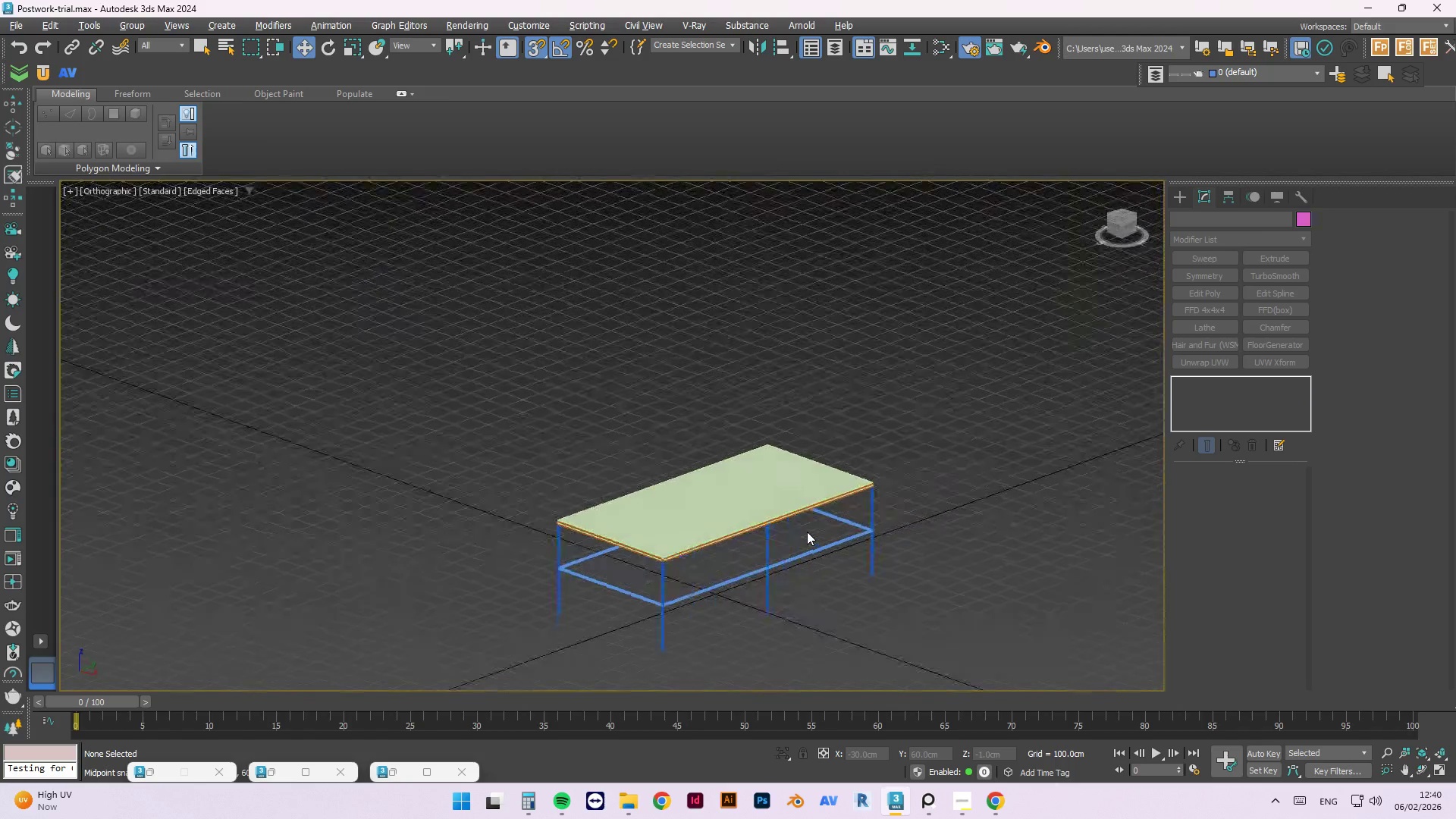 
hold_key(key=AltLeft, duration=1.09)
 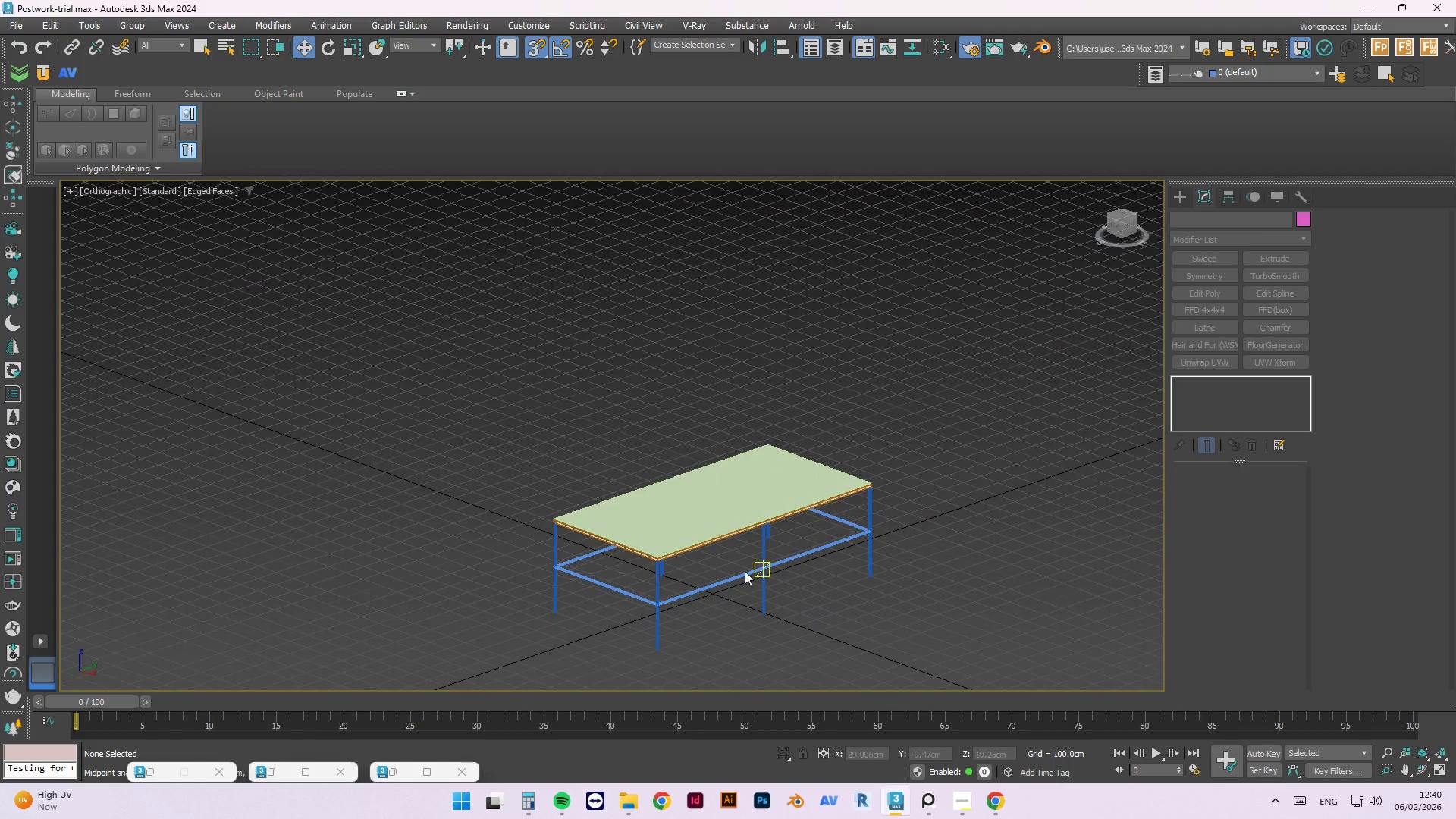 
scroll: coordinate [777, 575], scroll_direction: up, amount: 4.0
 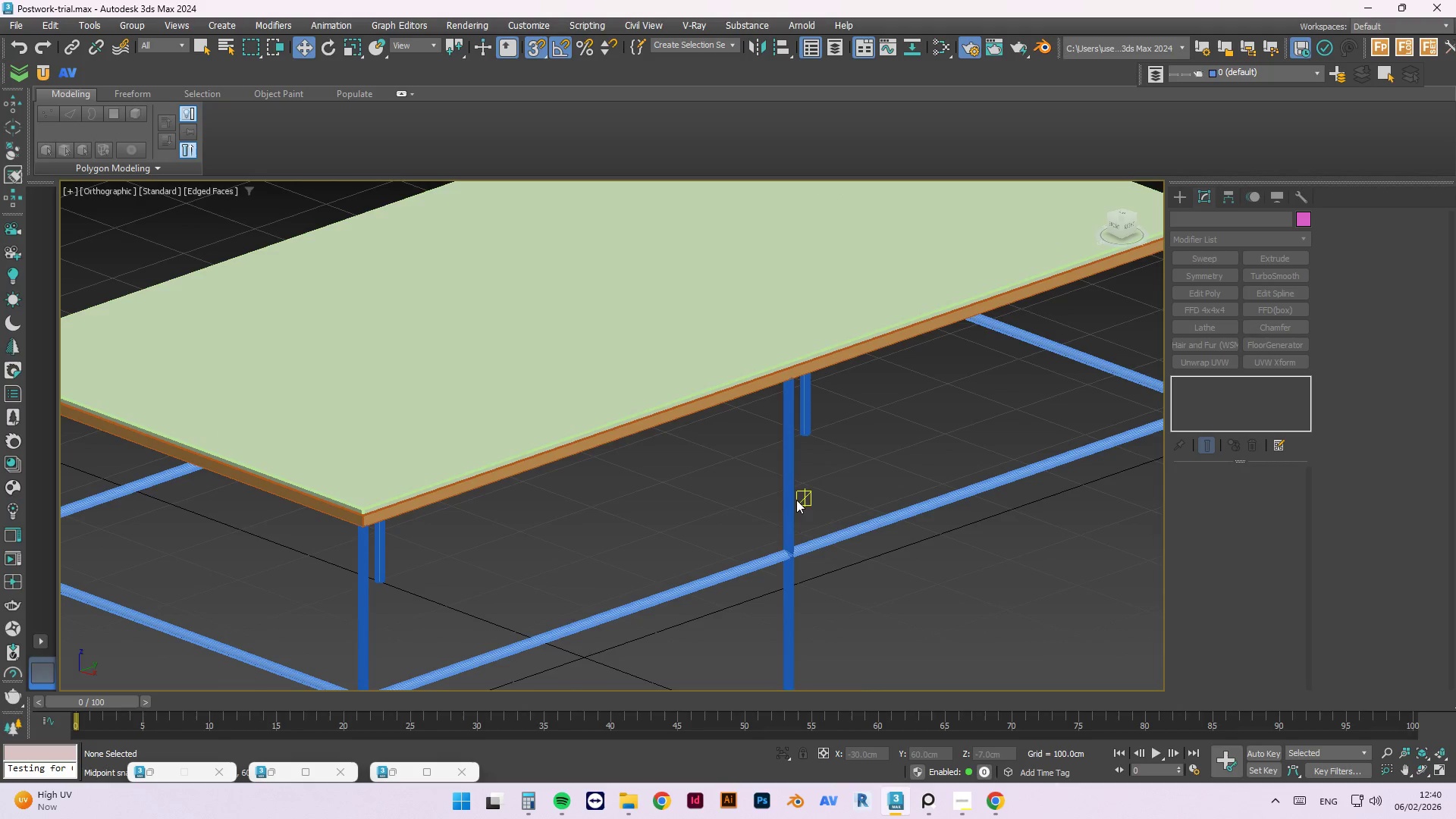 
left_click([789, 500])
 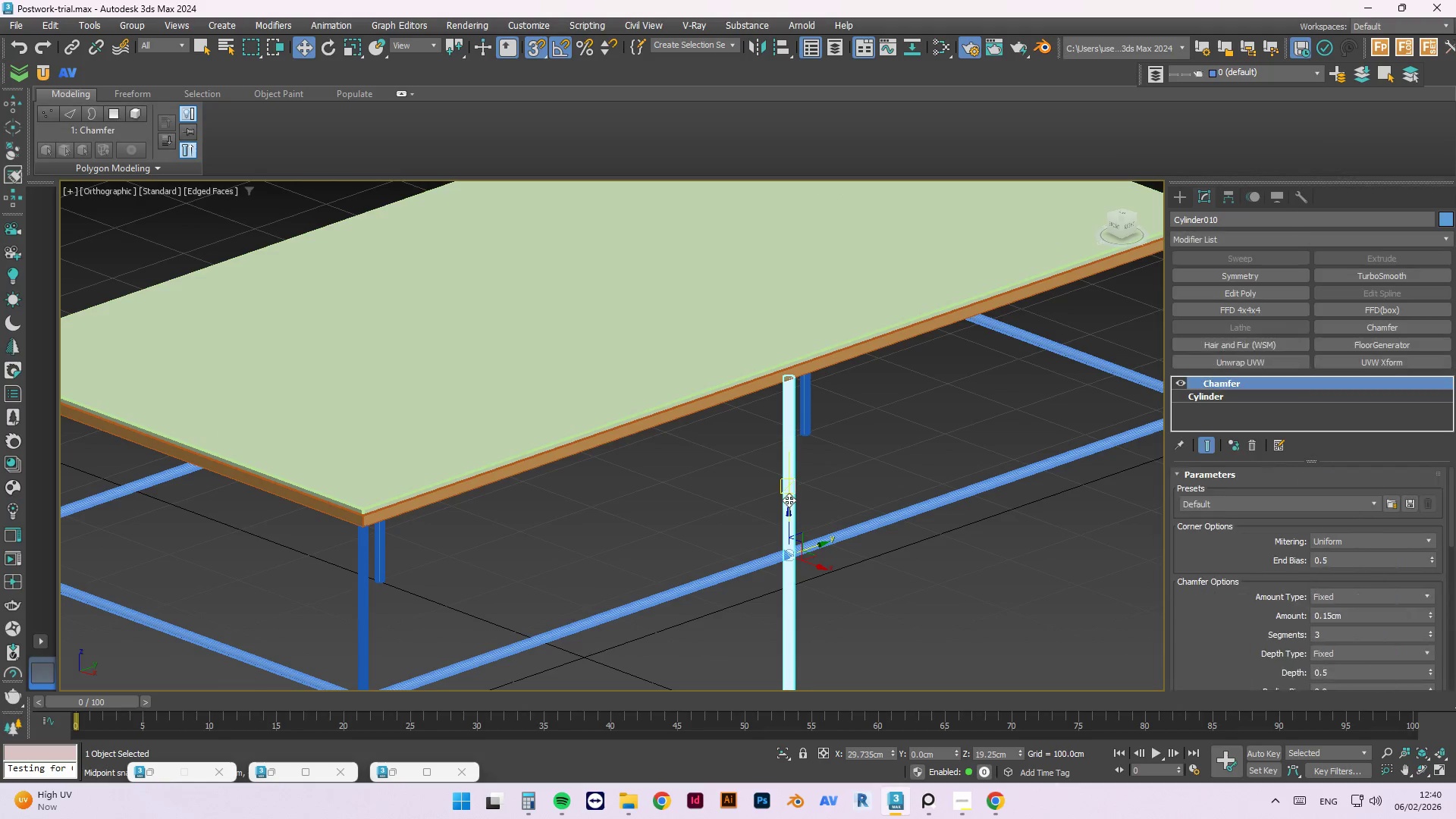 
scroll: coordinate [789, 500], scroll_direction: down, amount: 2.0
 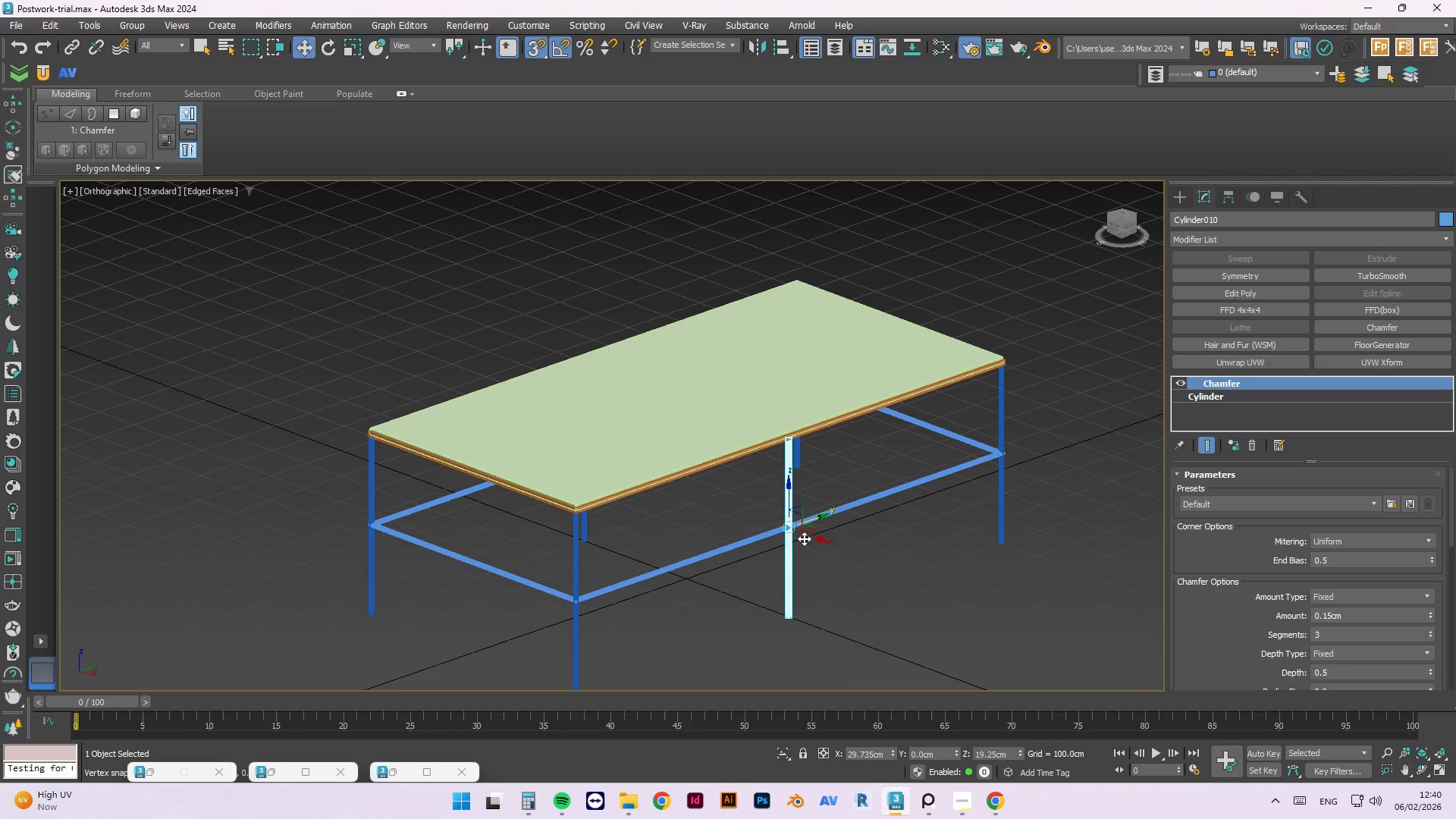 
hold_key(key=ShiftLeft, duration=0.86)
 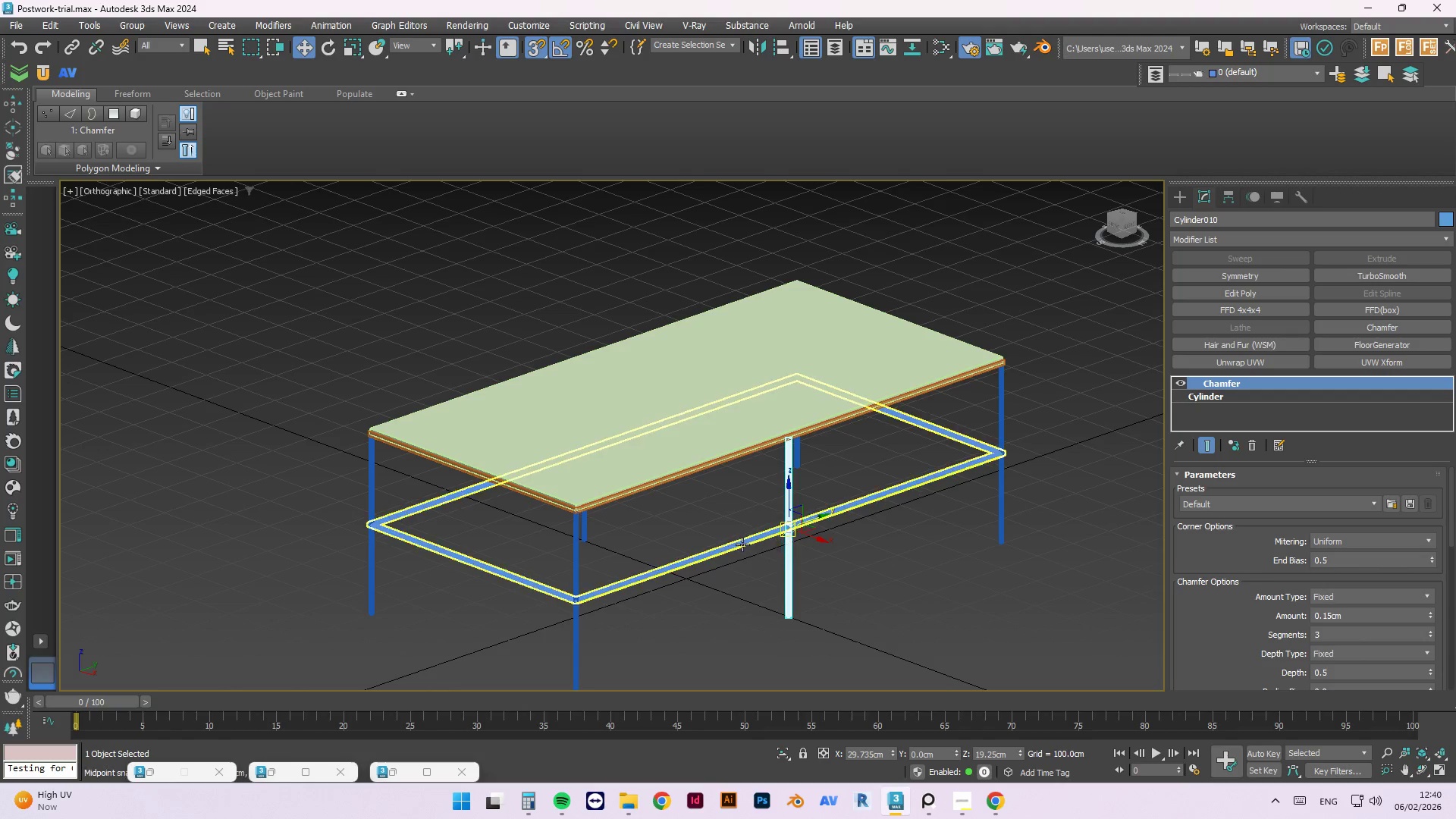 
left_click([740, 544])
 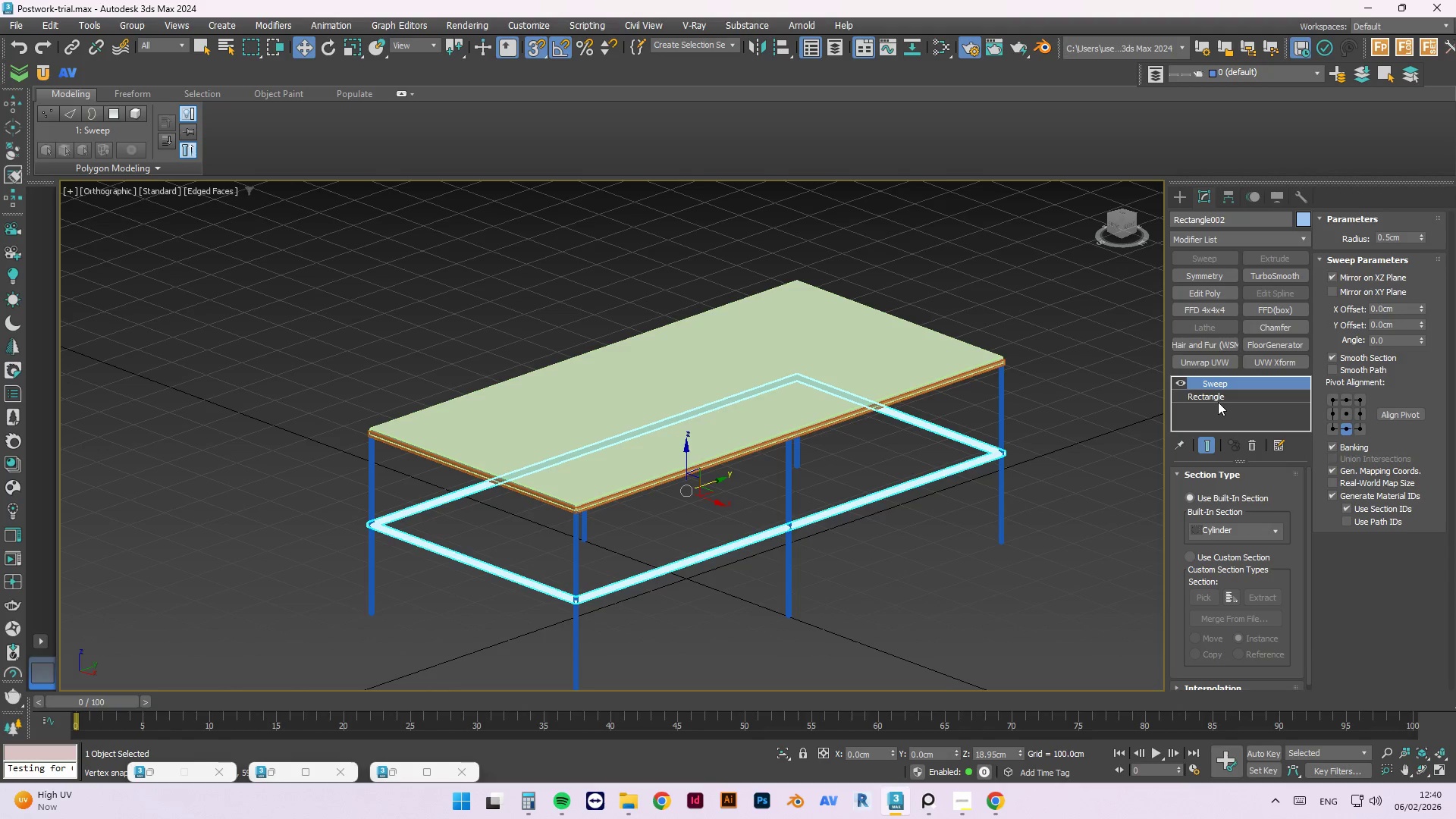 
left_click([1218, 397])
 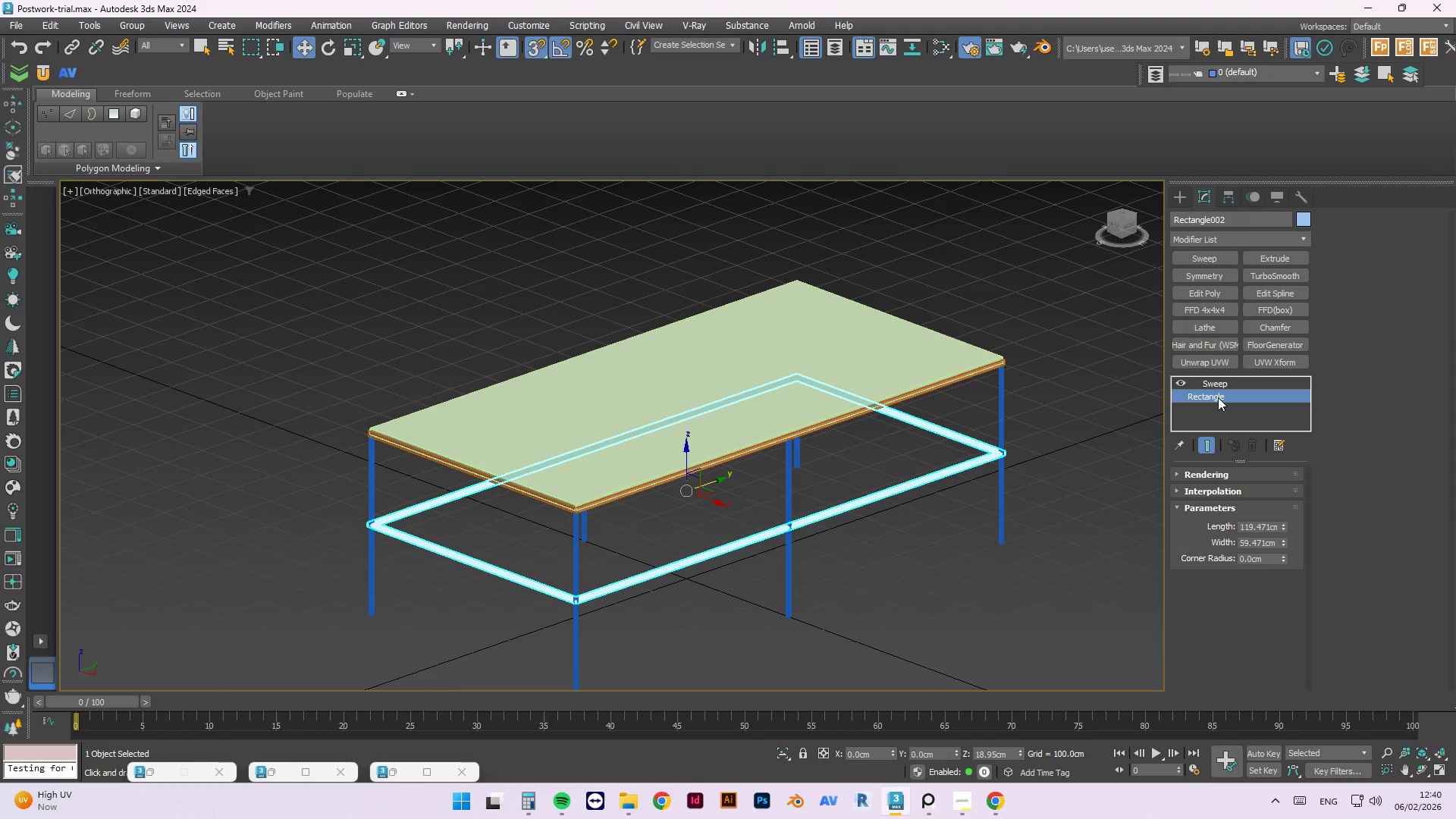 
key(T)
 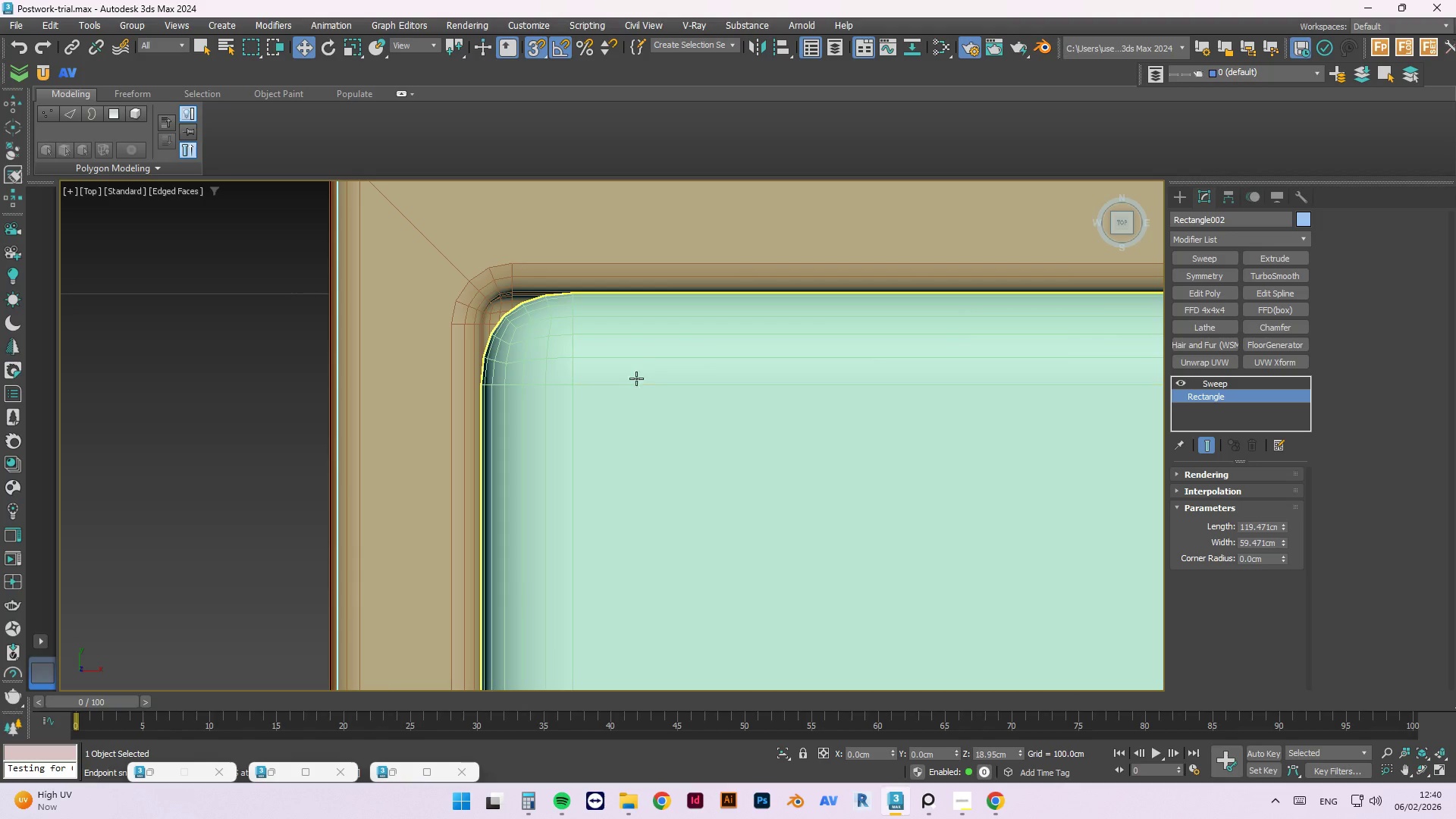 
key(F2)
 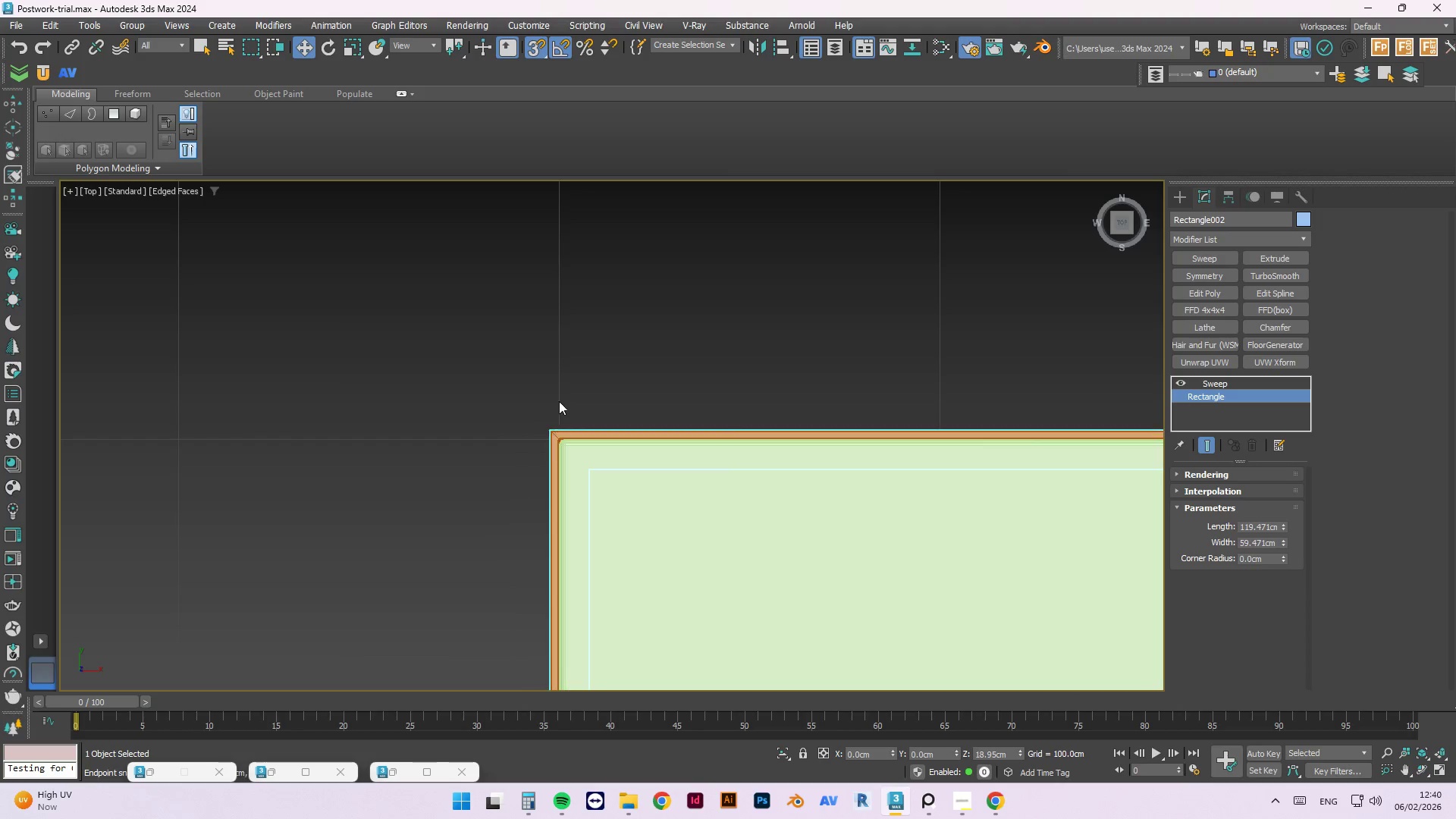 
scroll: coordinate [557, 448], scroll_direction: down, amount: 8.0
 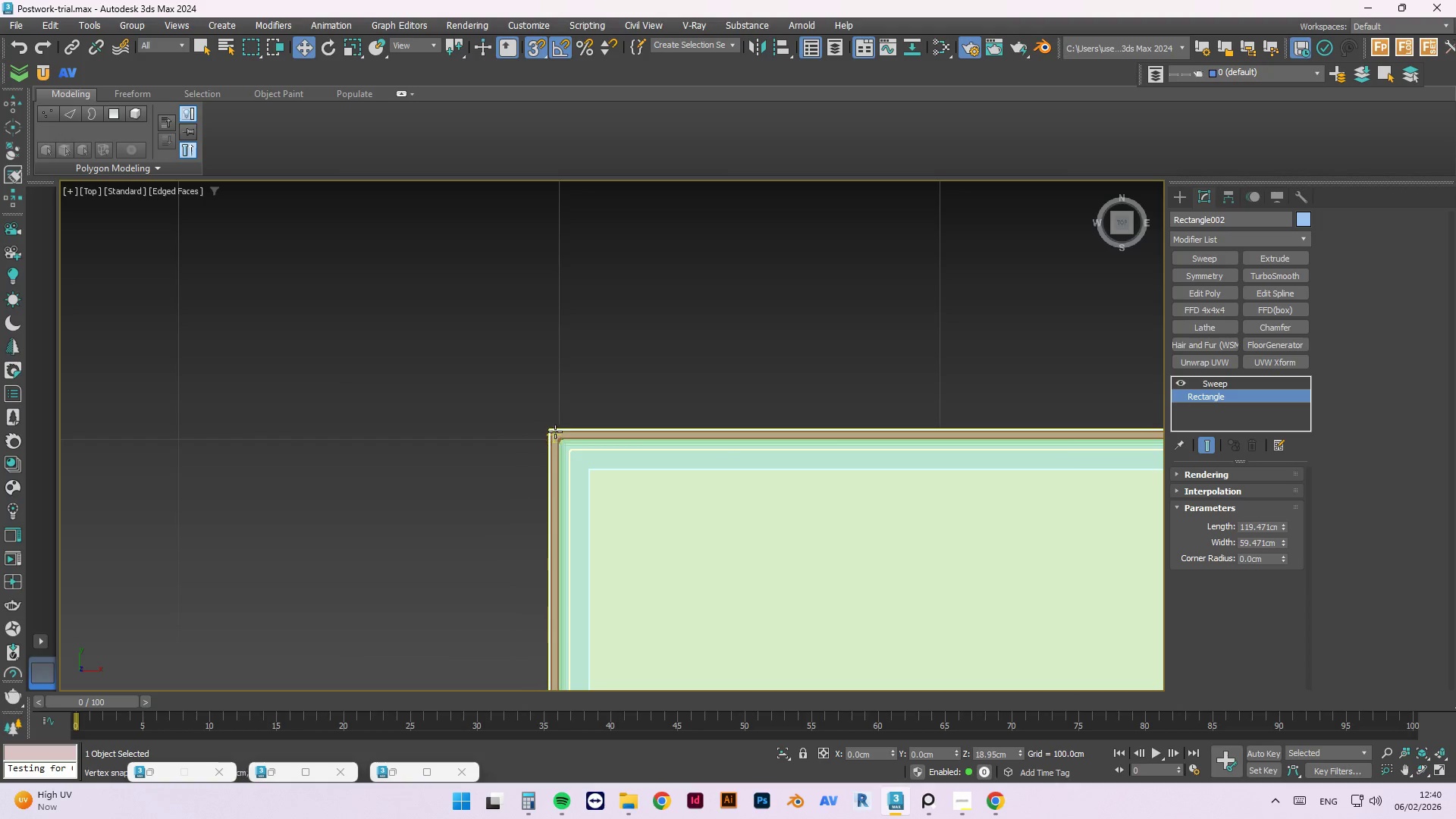 
key(F3)
 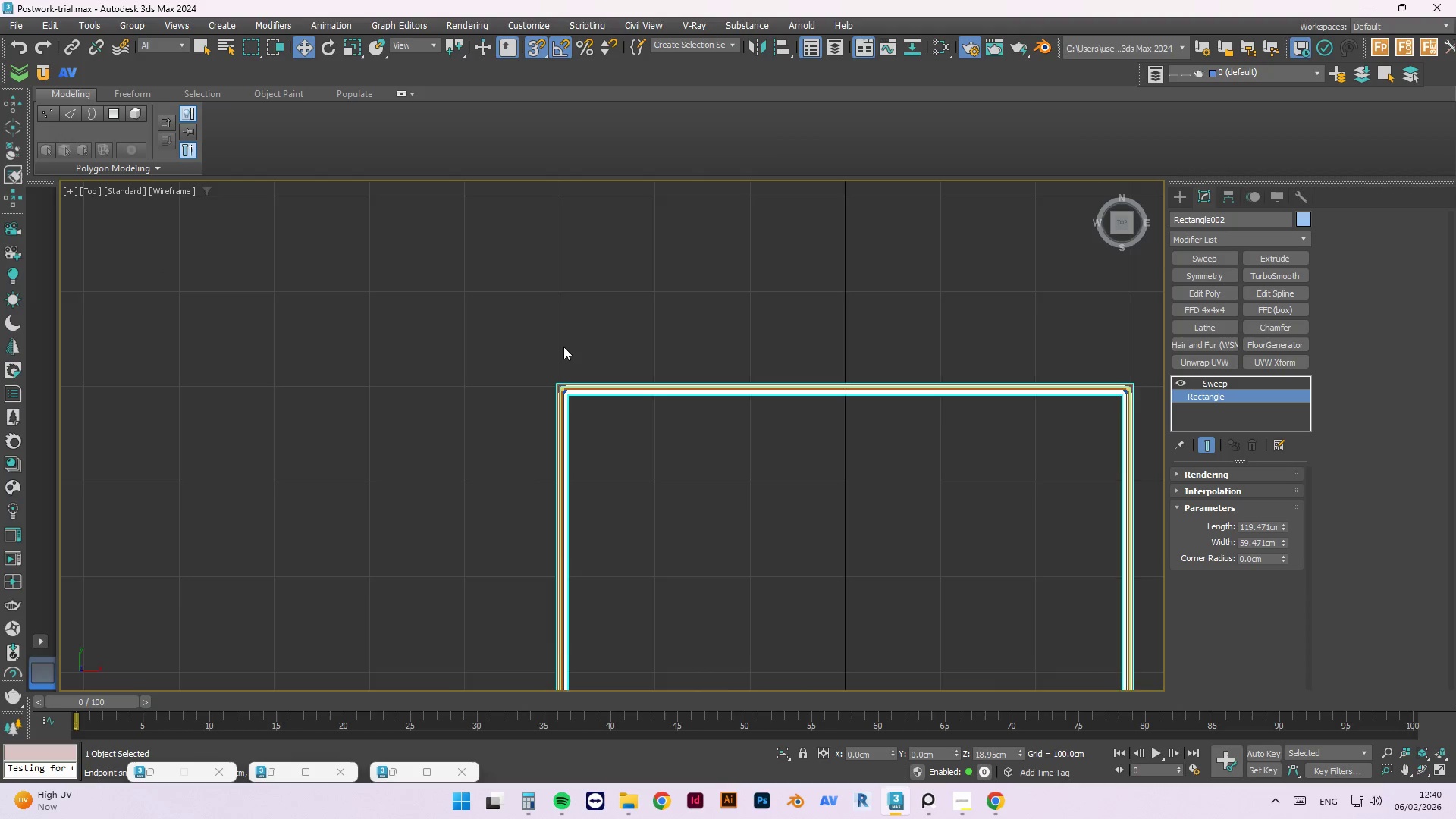 
scroll: coordinate [557, 381], scroll_direction: down, amount: 3.0
 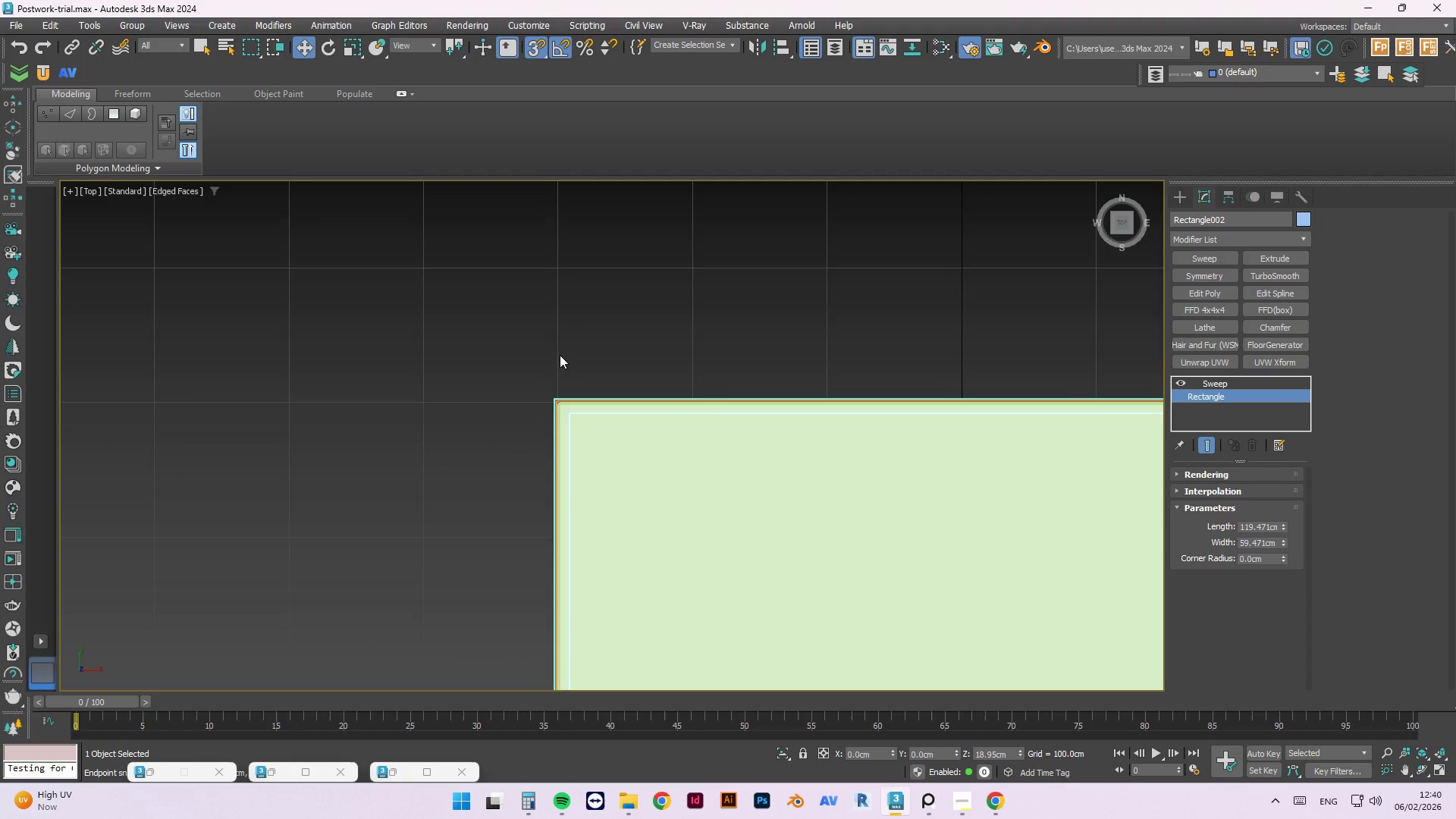 
scroll: coordinate [545, 522], scroll_direction: up, amount: 8.0
 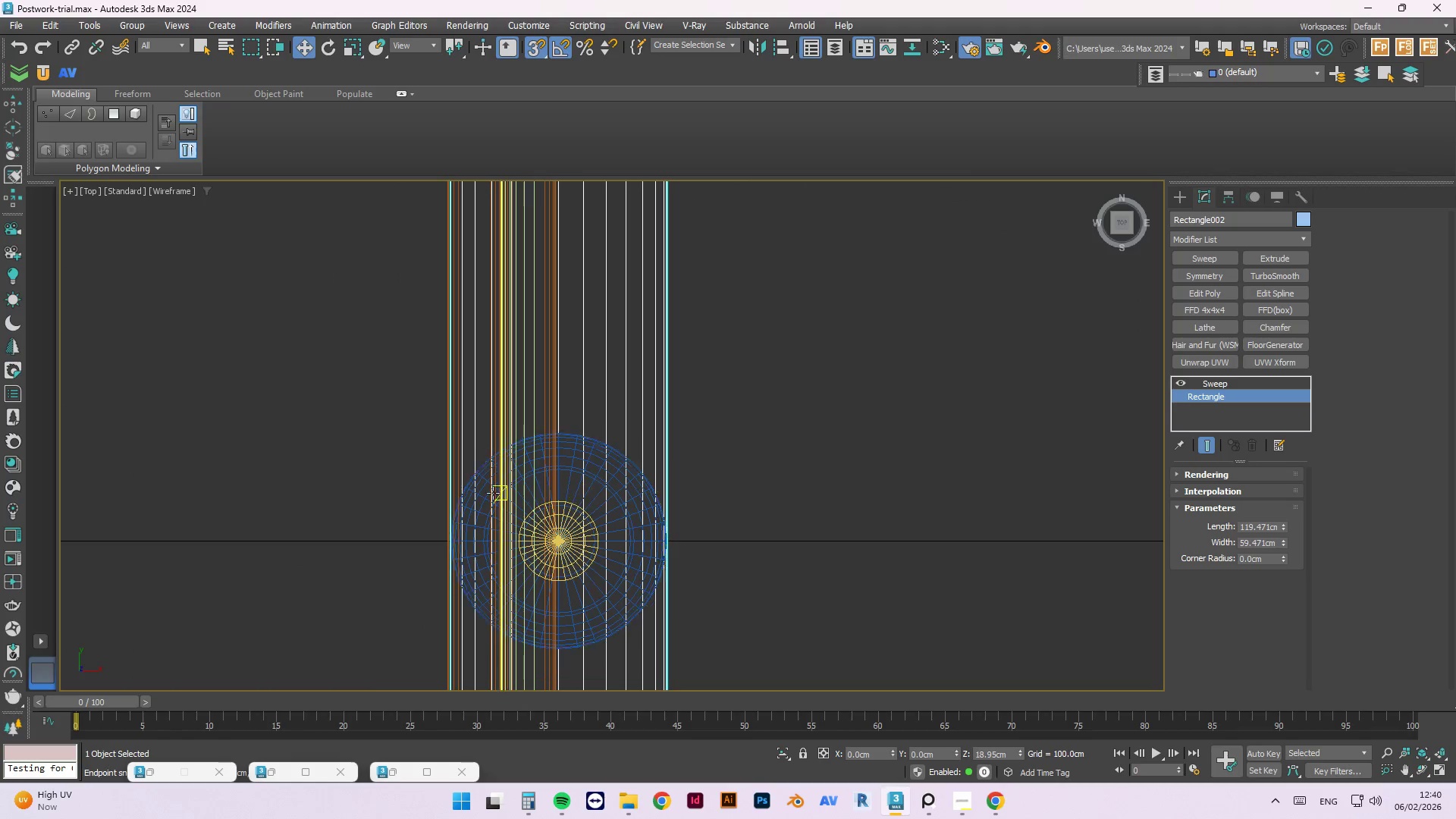 
scroll: coordinate [466, 495], scroll_direction: down, amount: 2.0
 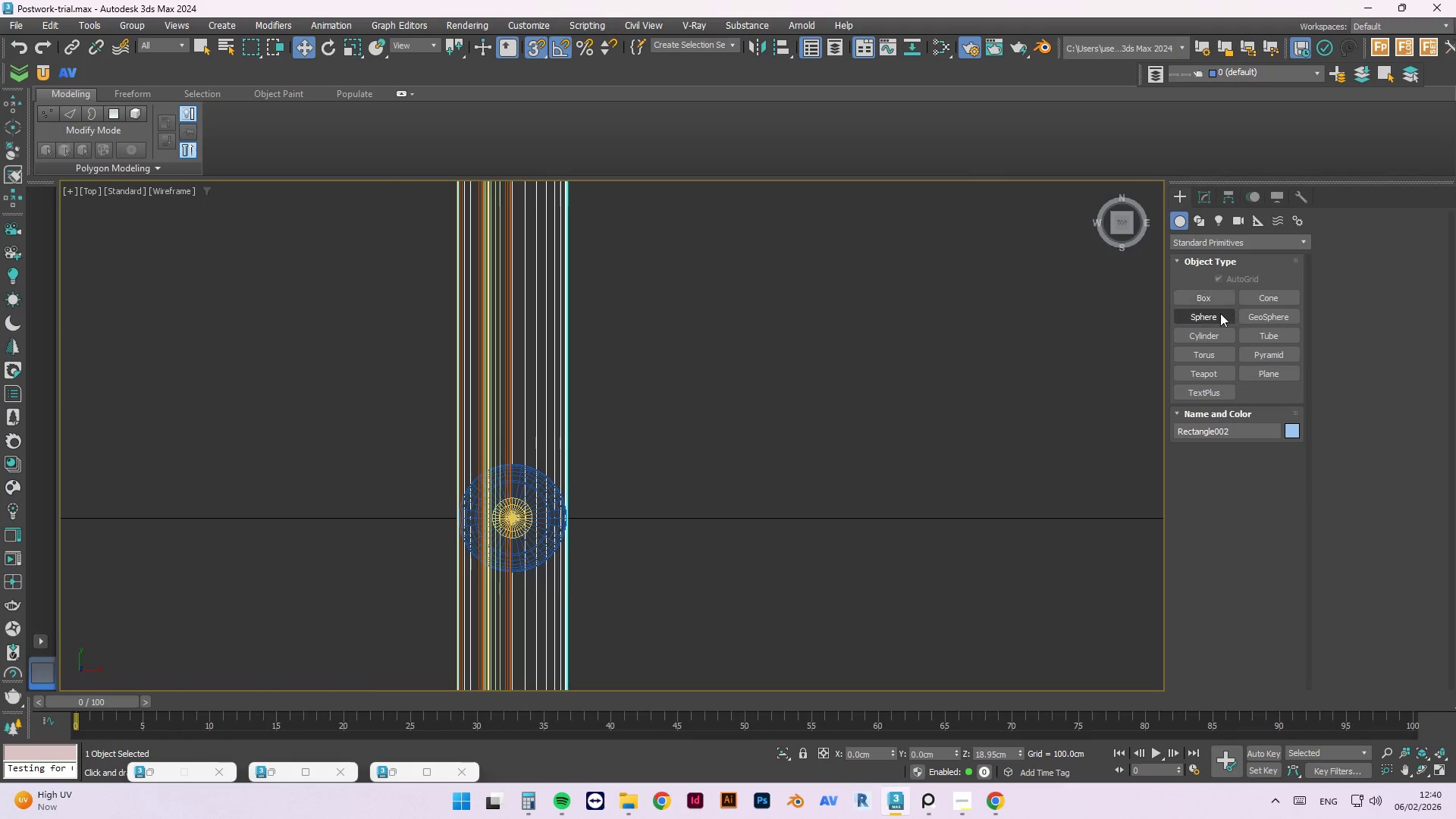 
left_click([1196, 223])
 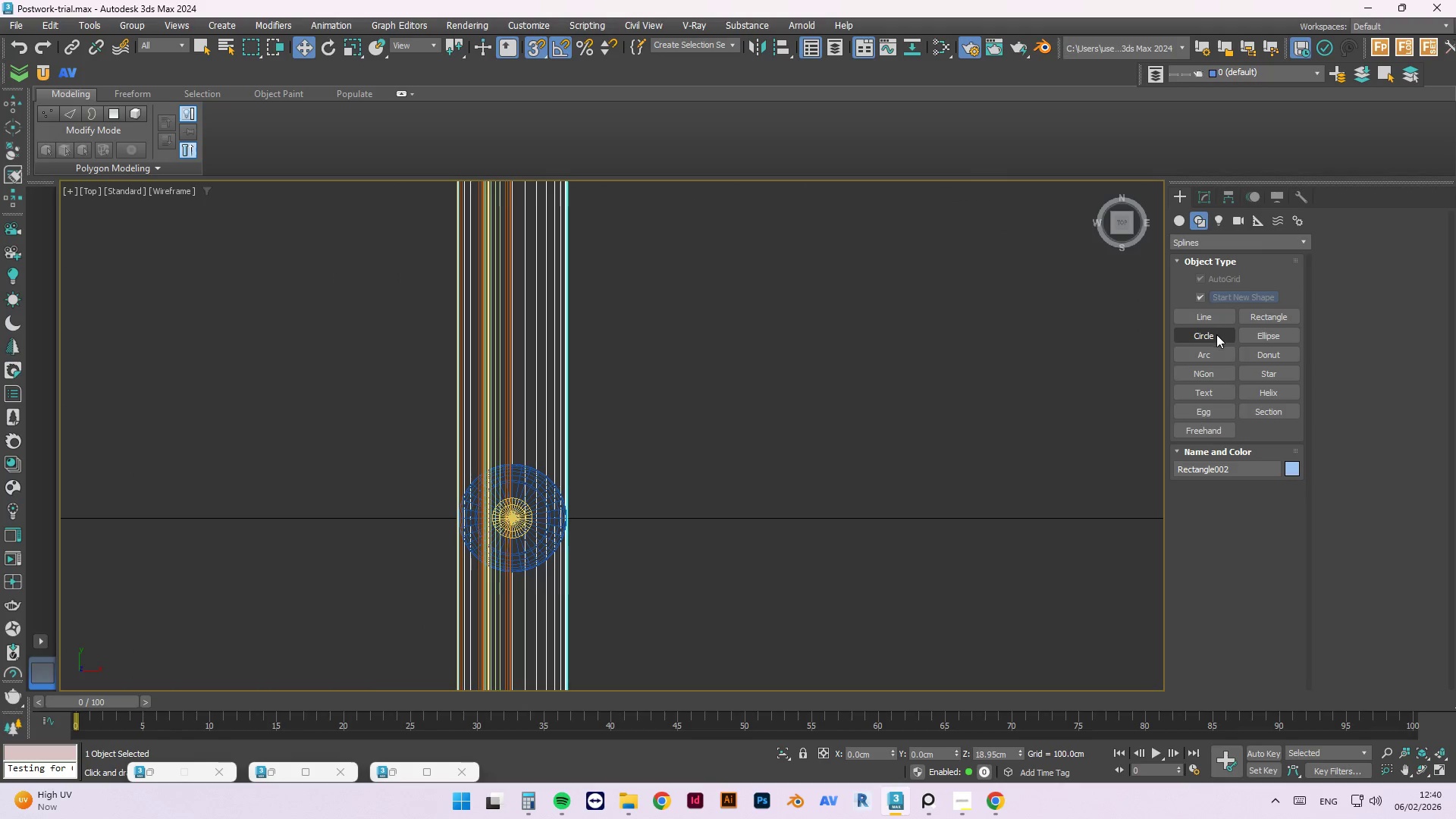 
left_click([1216, 317])
 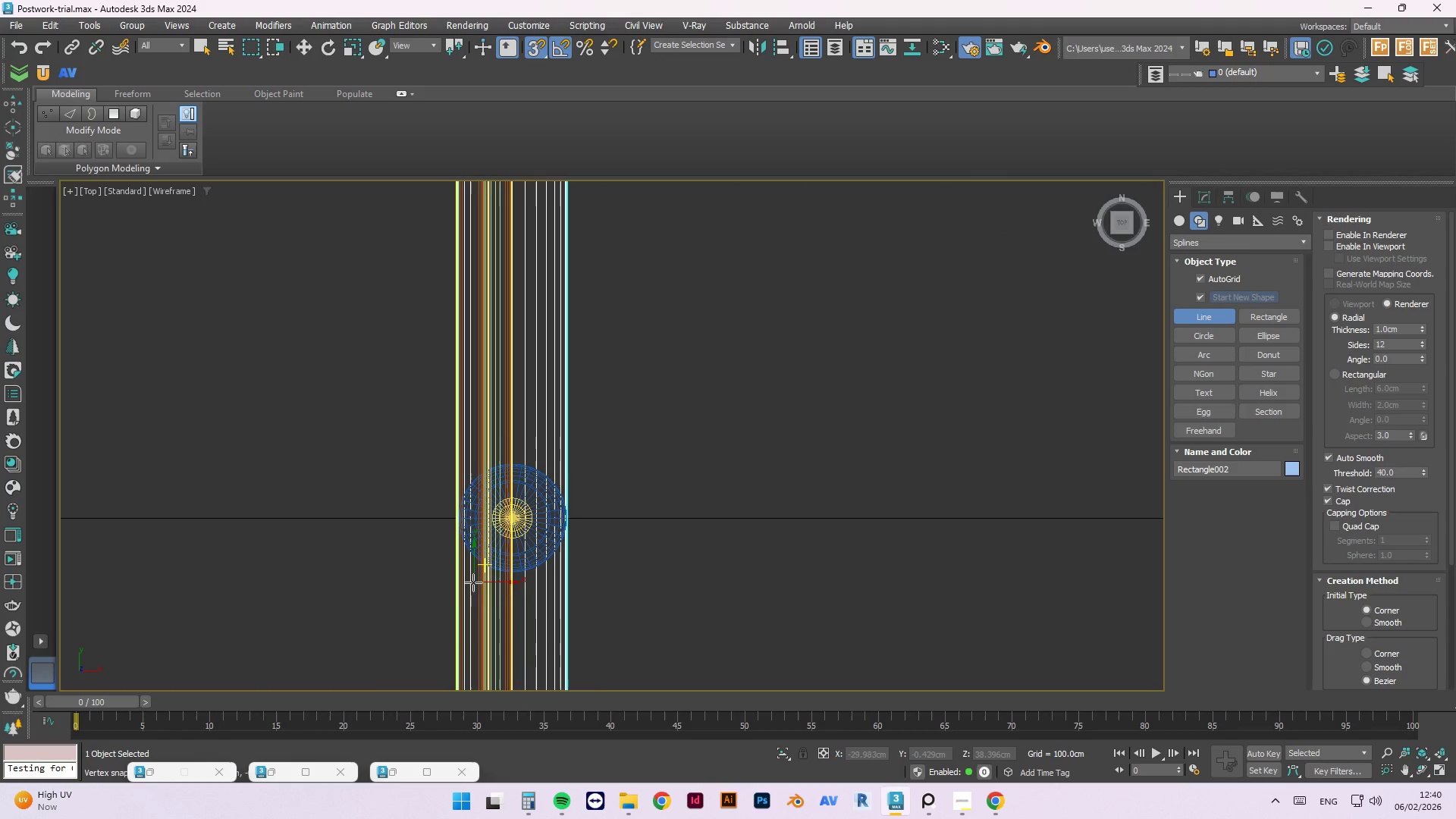 
scroll: coordinate [506, 531], scroll_direction: up, amount: 3.0
 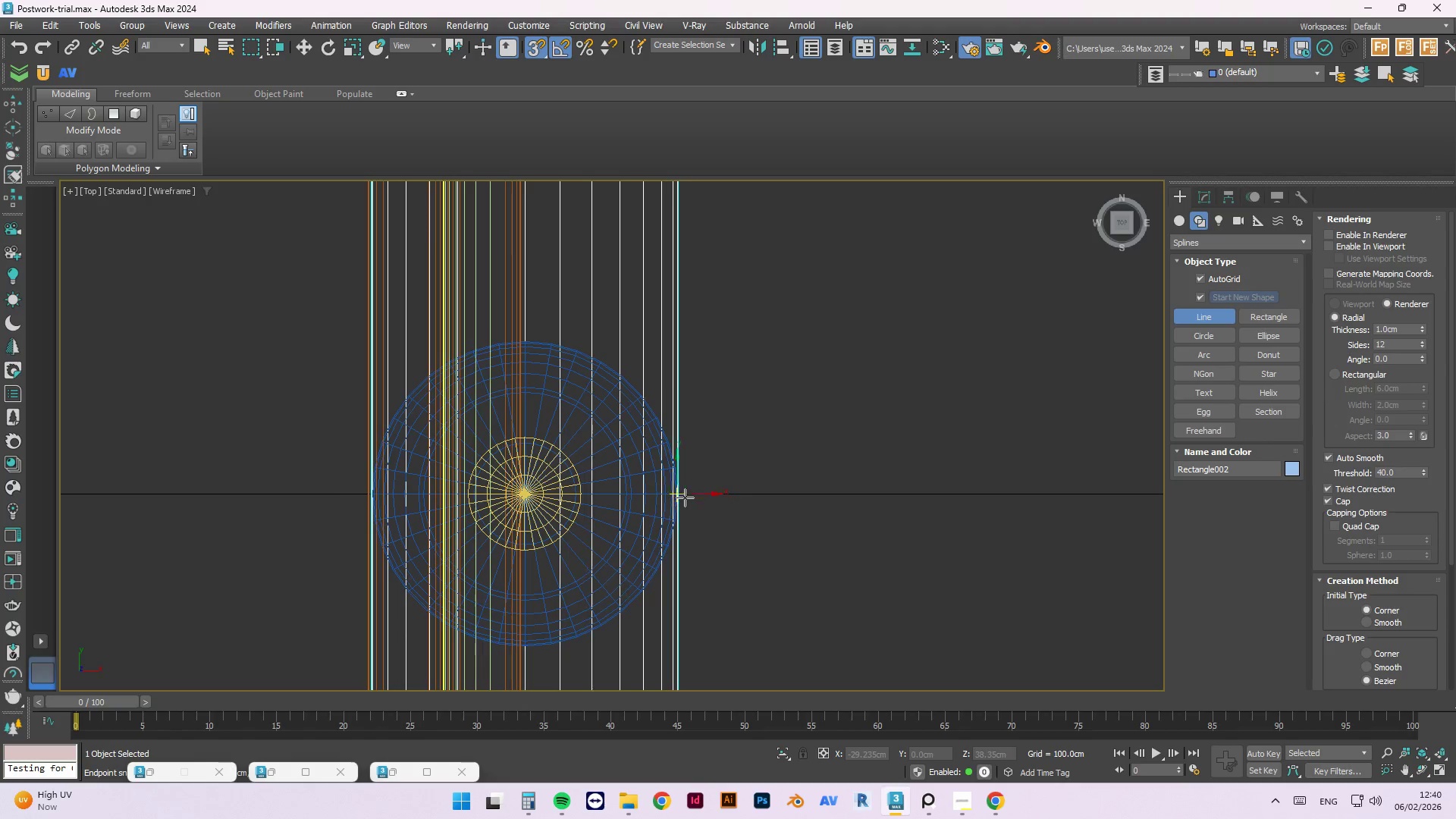 
wait(5.45)
 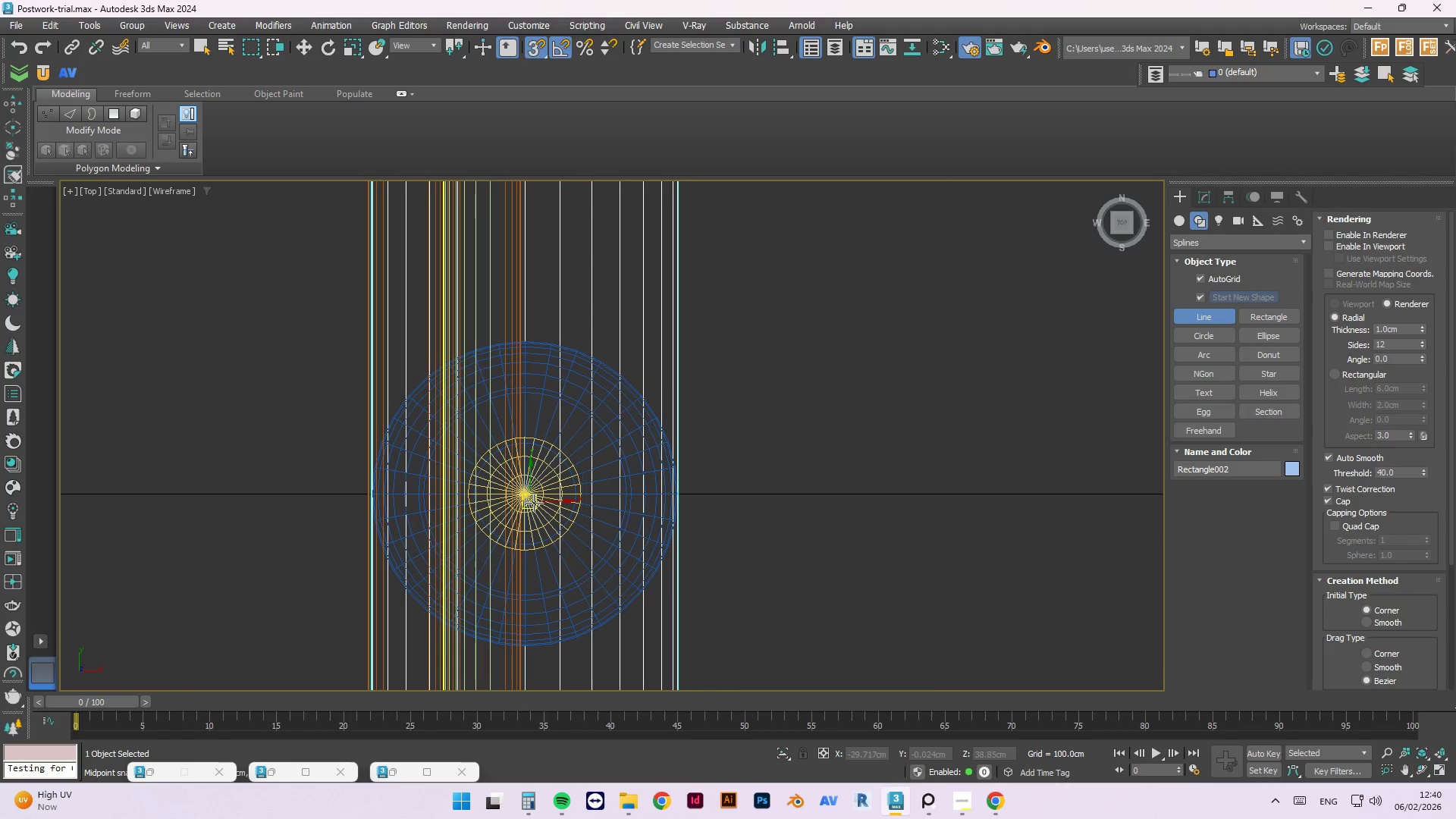 
left_click([524, 493])
 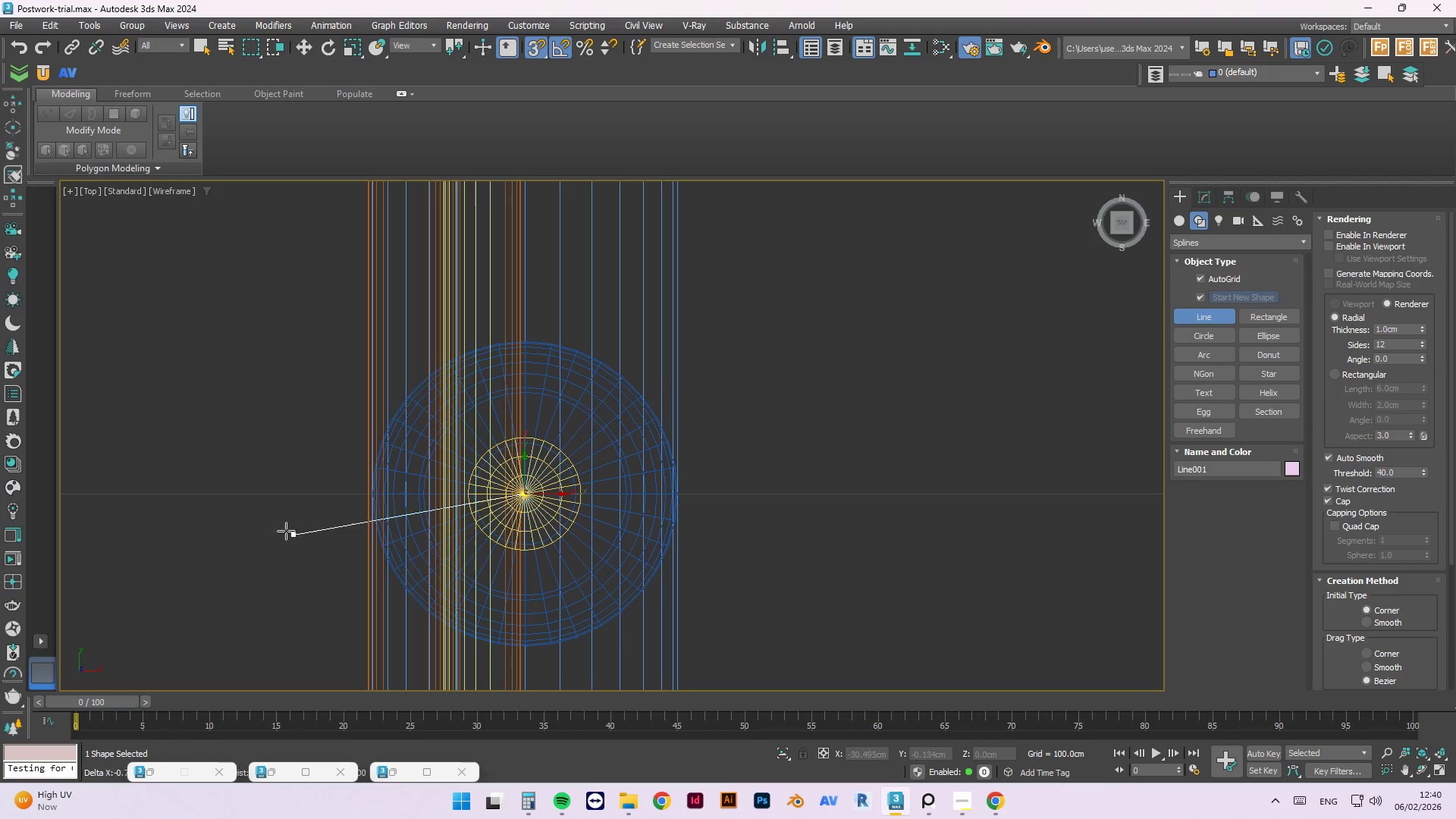 
scroll: coordinate [807, 484], scroll_direction: up, amount: 4.0
 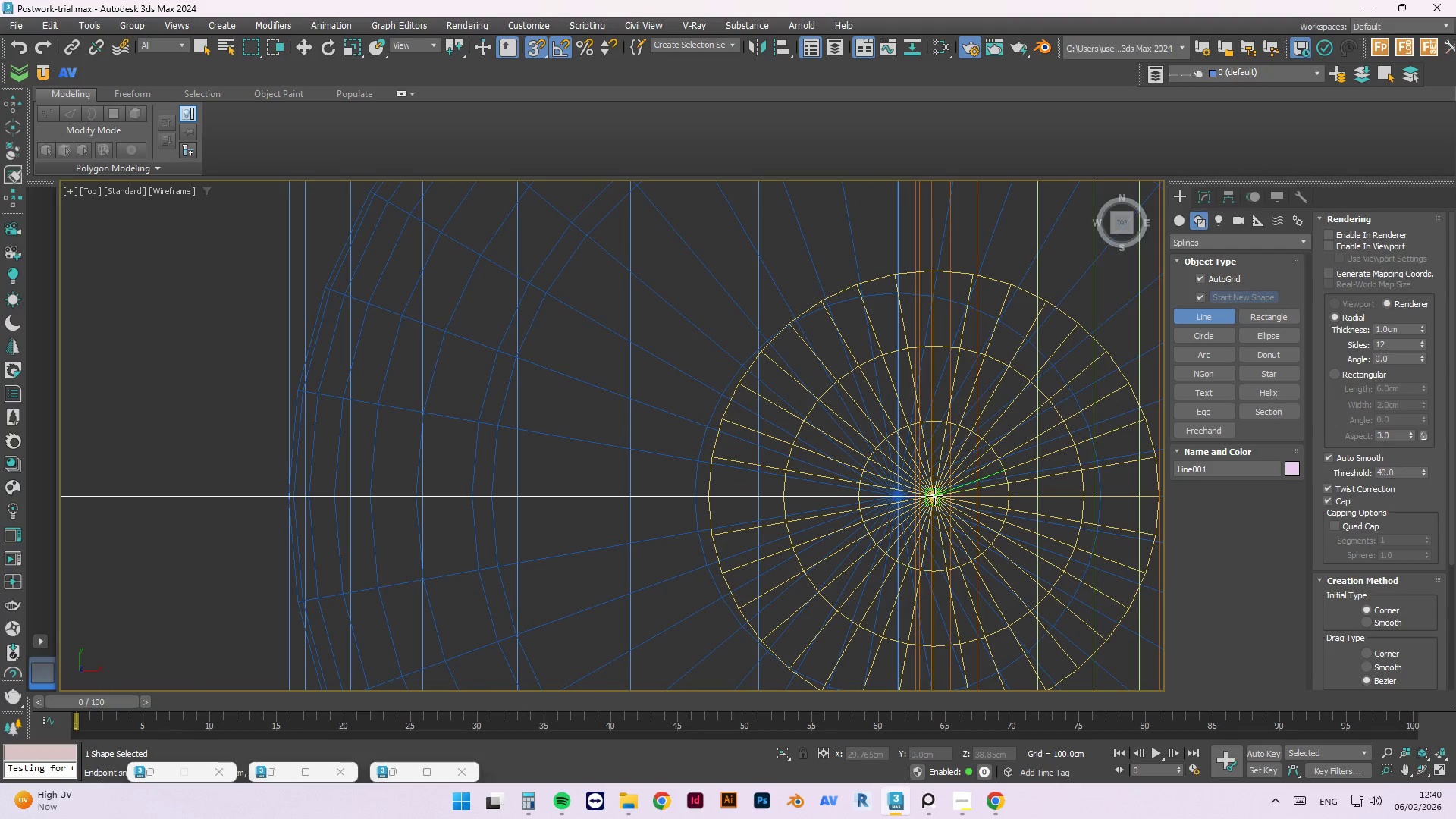 
left_click([930, 496])
 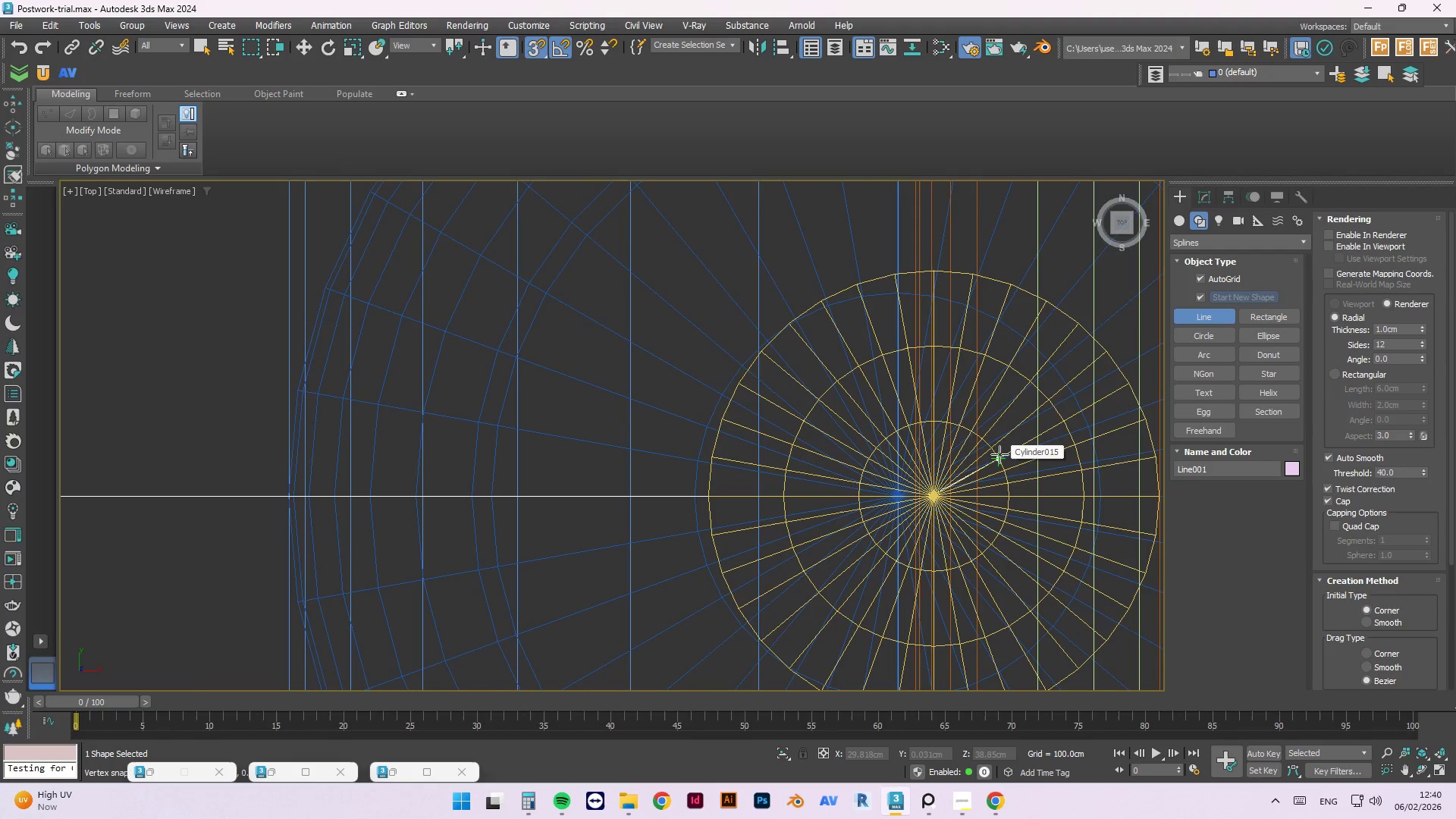 
key(Escape)
 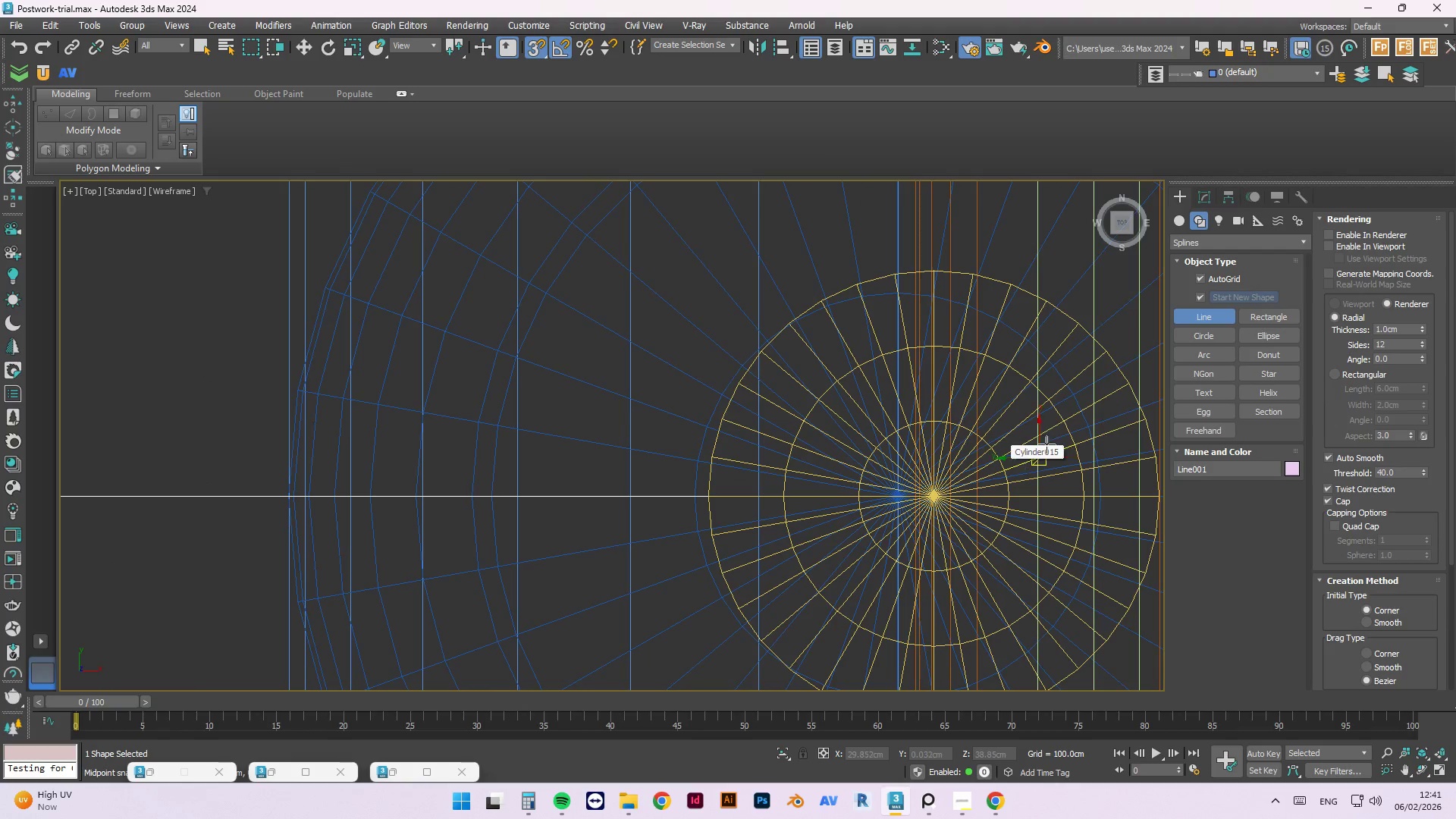 
scroll: coordinate [976, 375], scroll_direction: down, amount: 2.0
 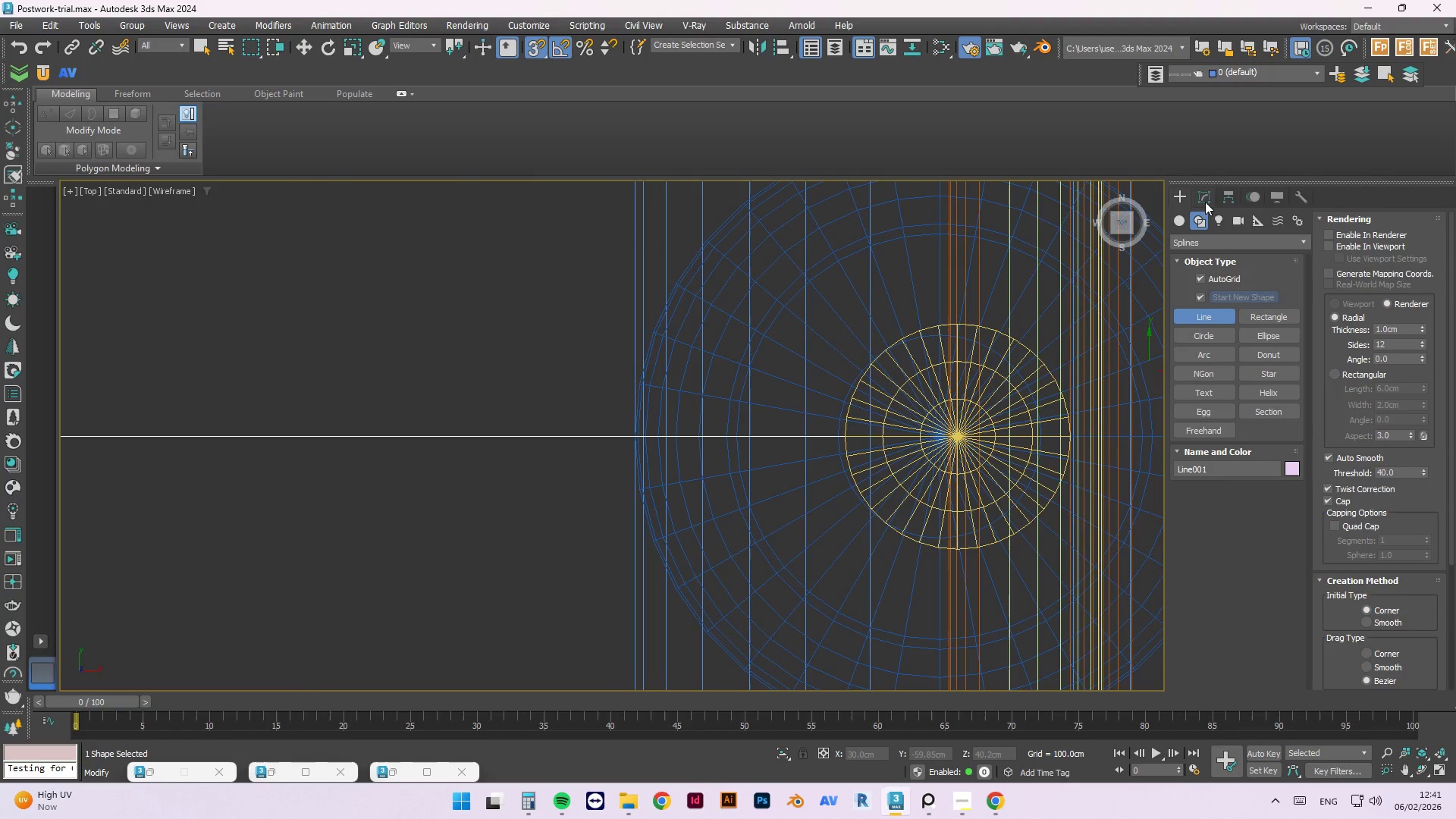 
left_click([1203, 198])
 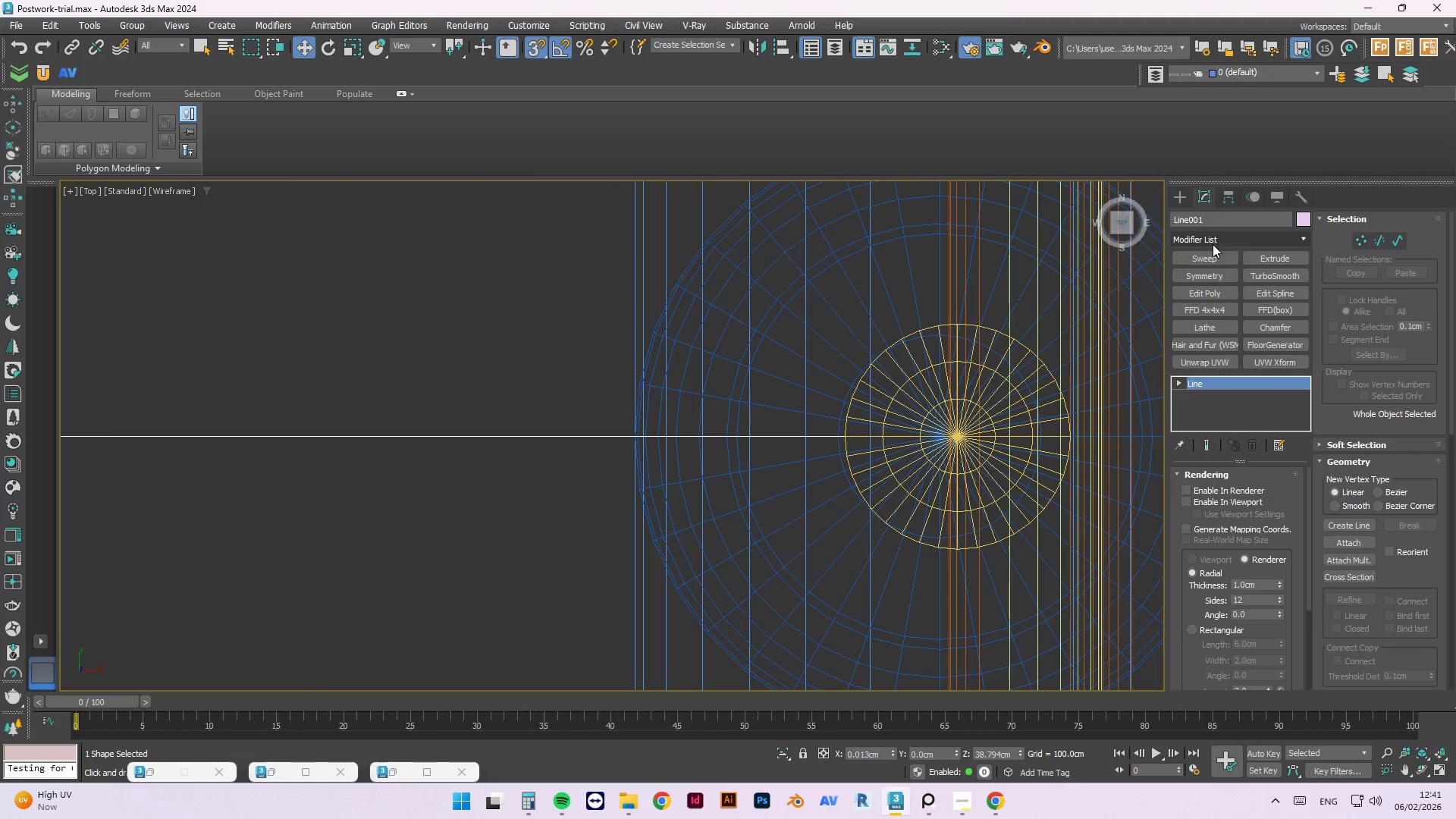 
left_click([1213, 259])
 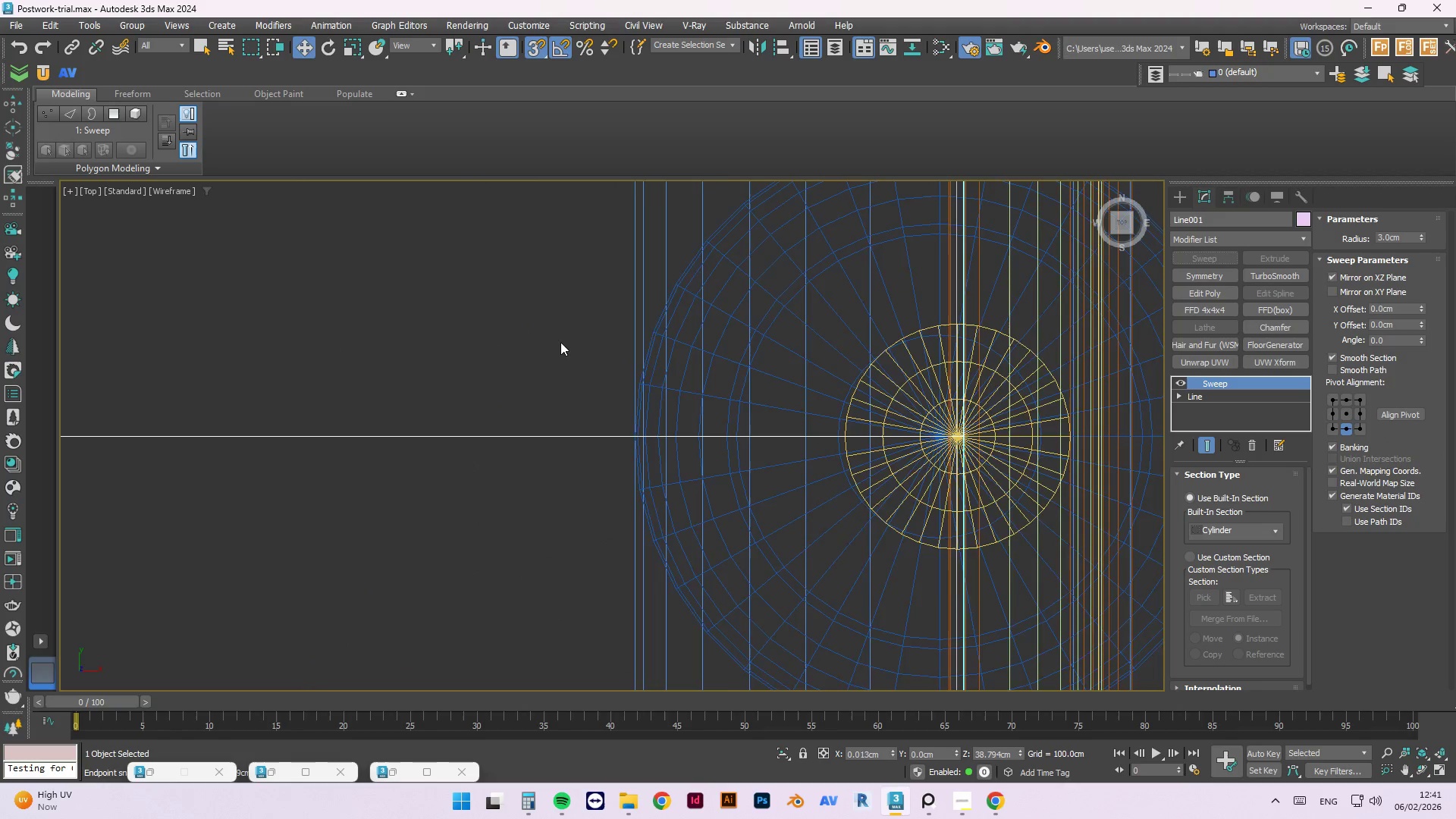 
hold_key(key=AltLeft, duration=1.5)
 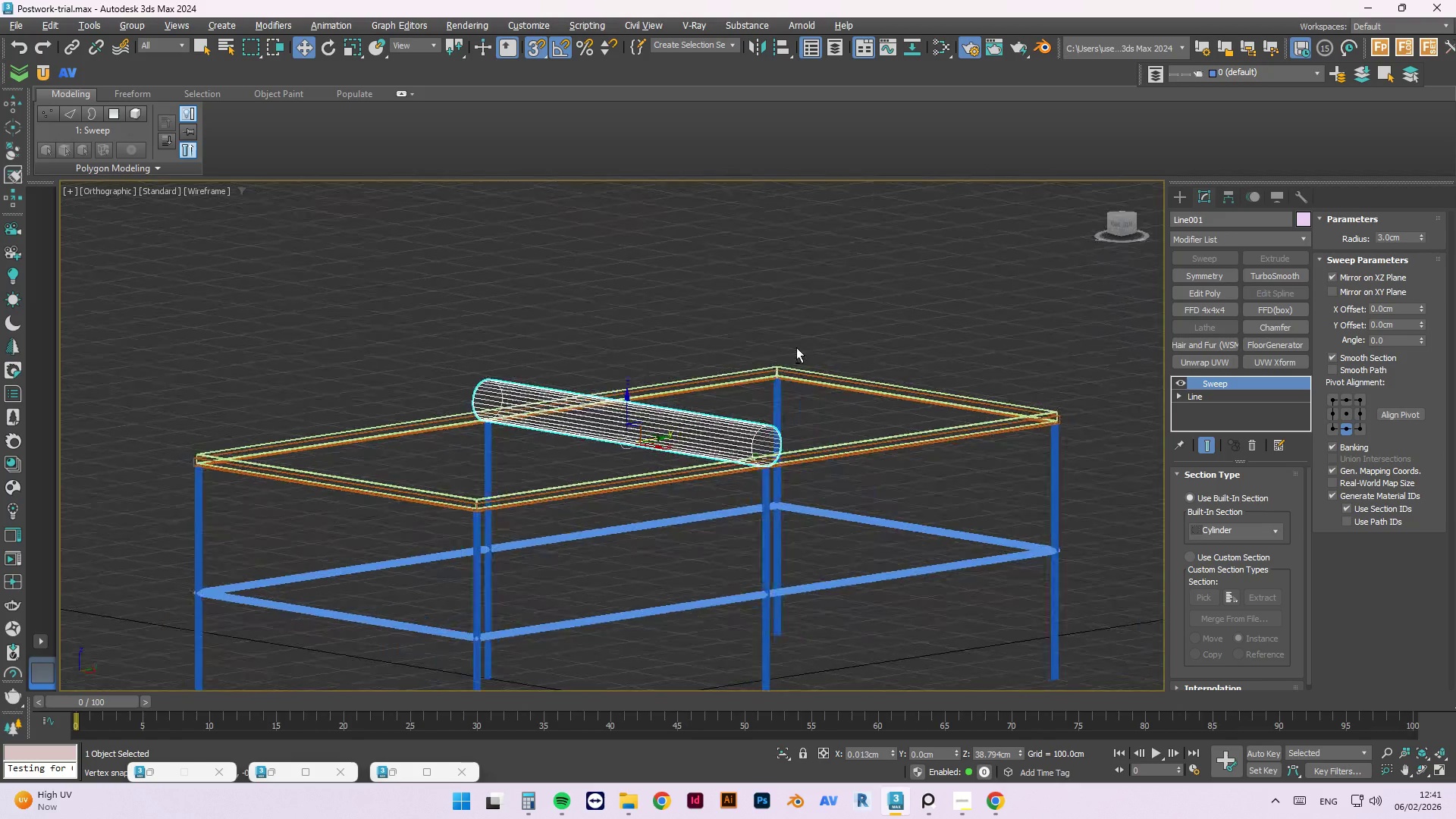 
scroll: coordinate [866, 416], scroll_direction: down, amount: 13.0
 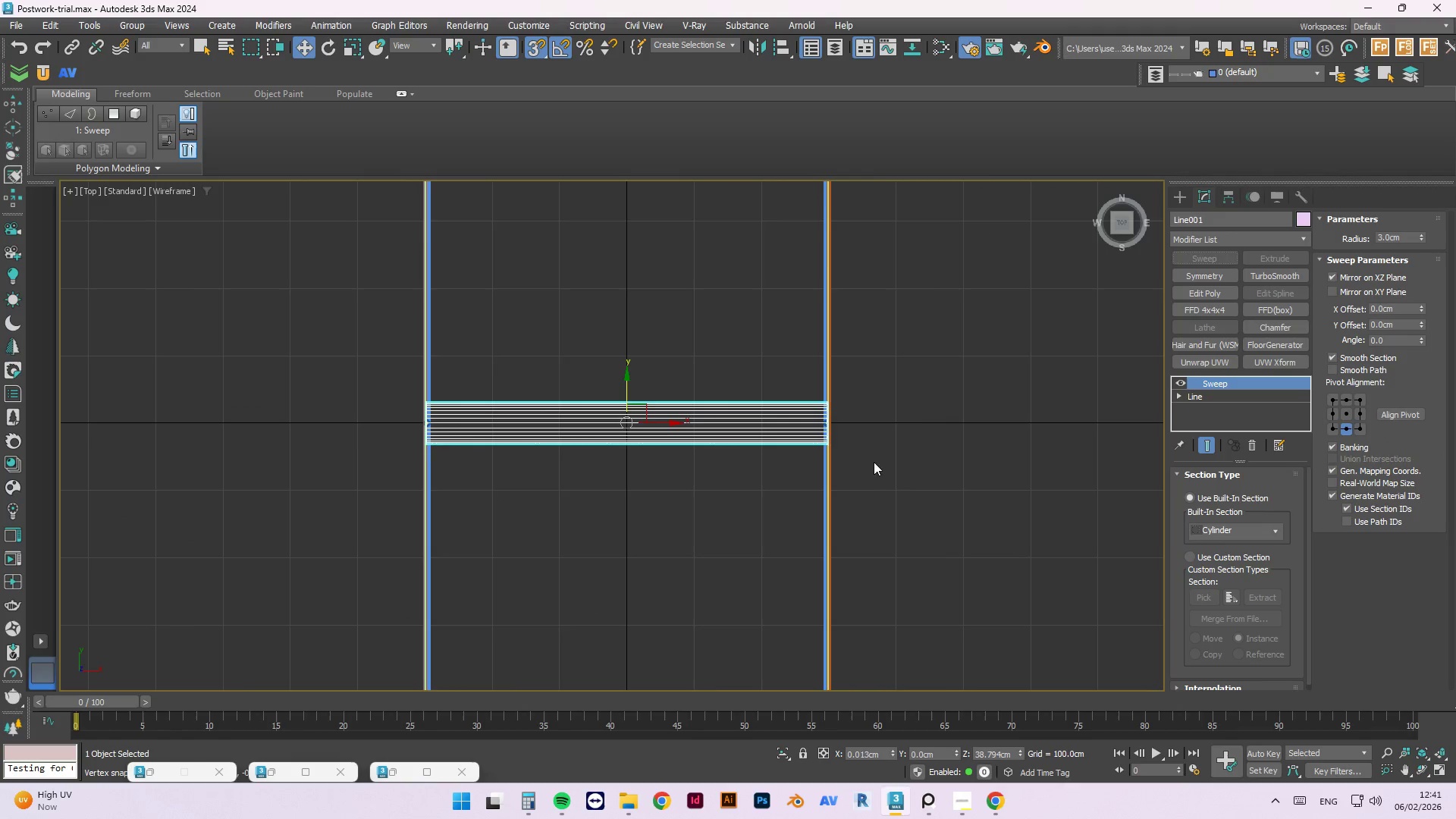 
hold_key(key=AltLeft, duration=1.12)
 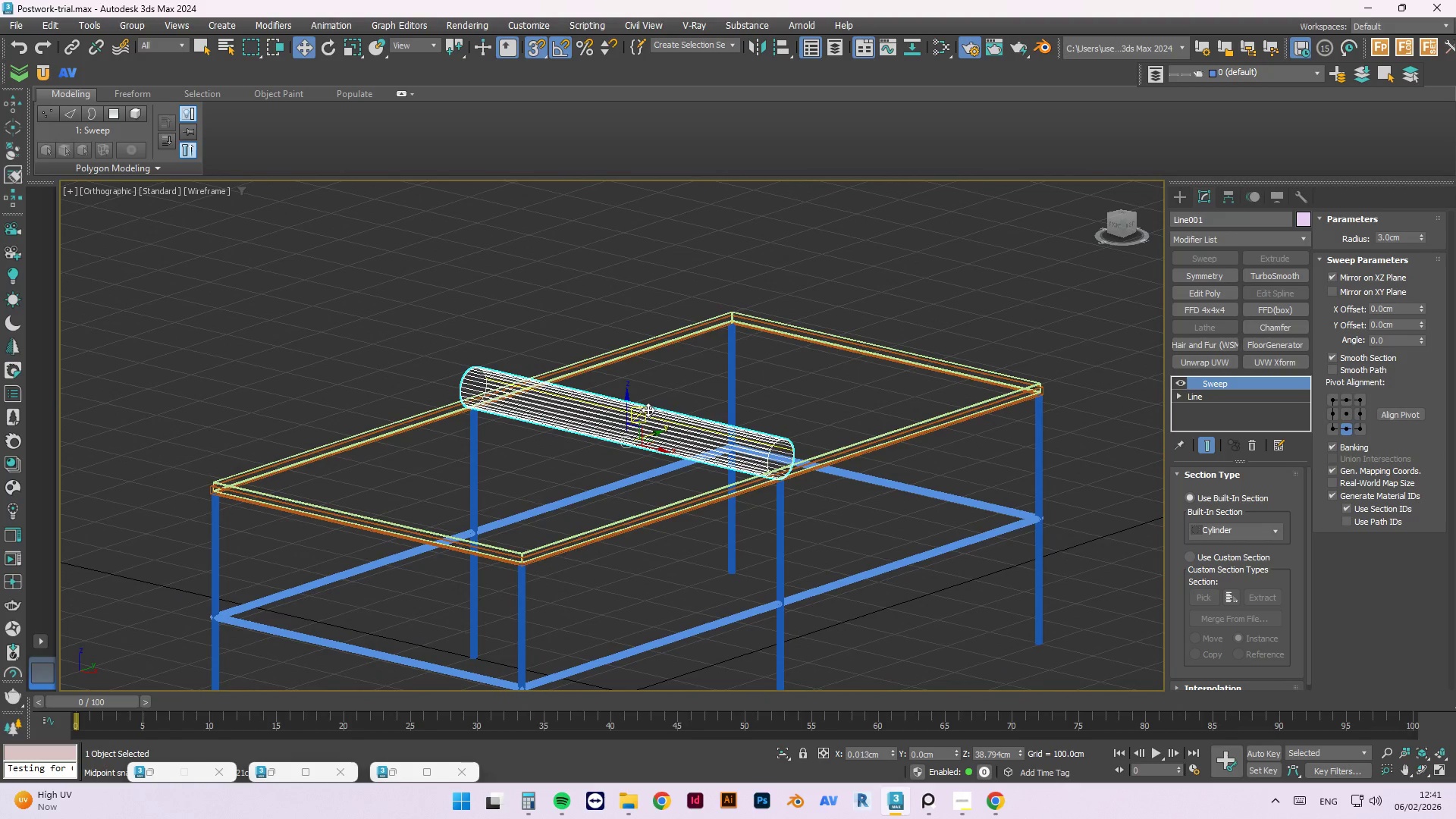 
key(F)
 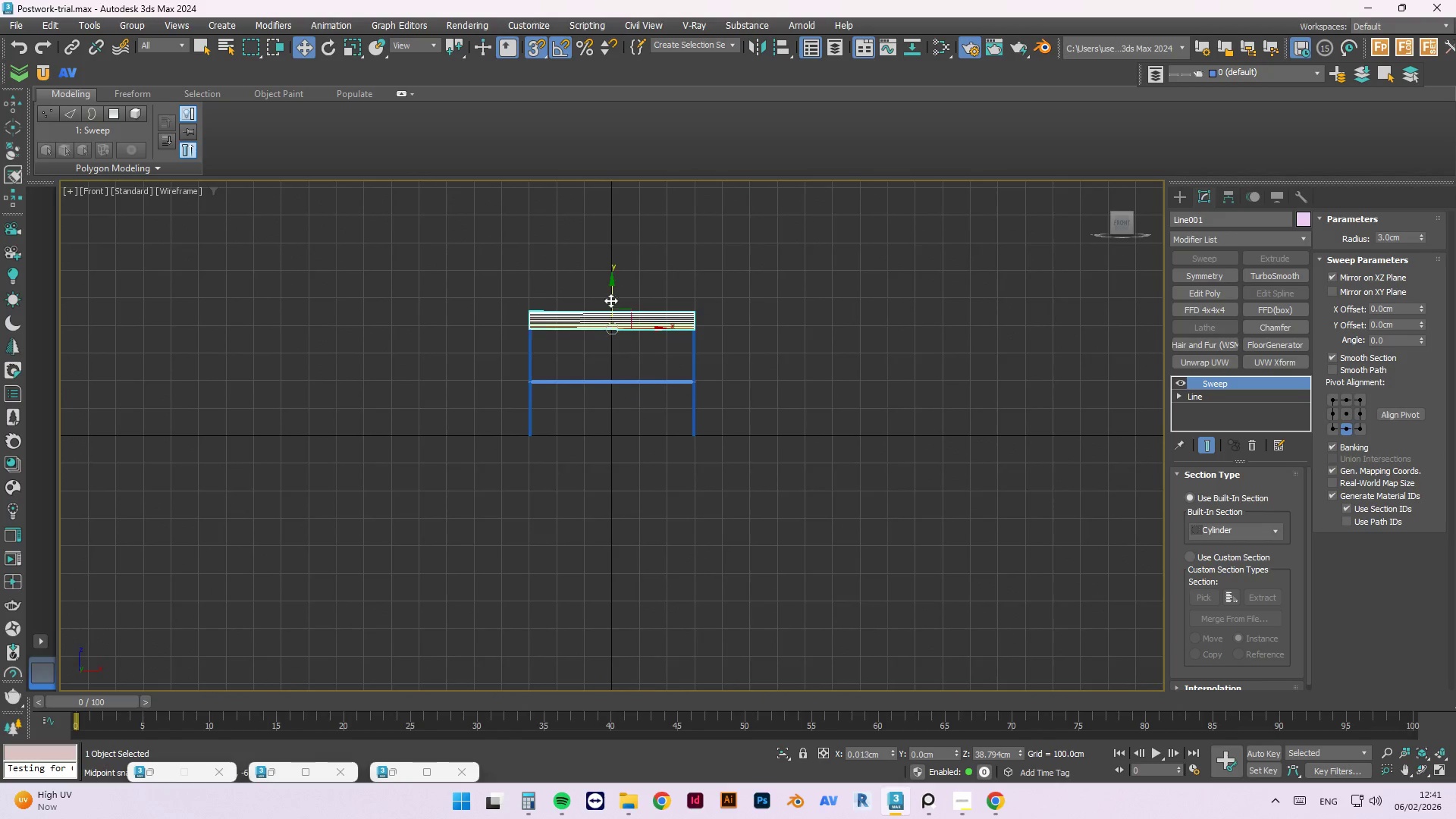 
scroll: coordinate [601, 305], scroll_direction: up, amount: 3.0
 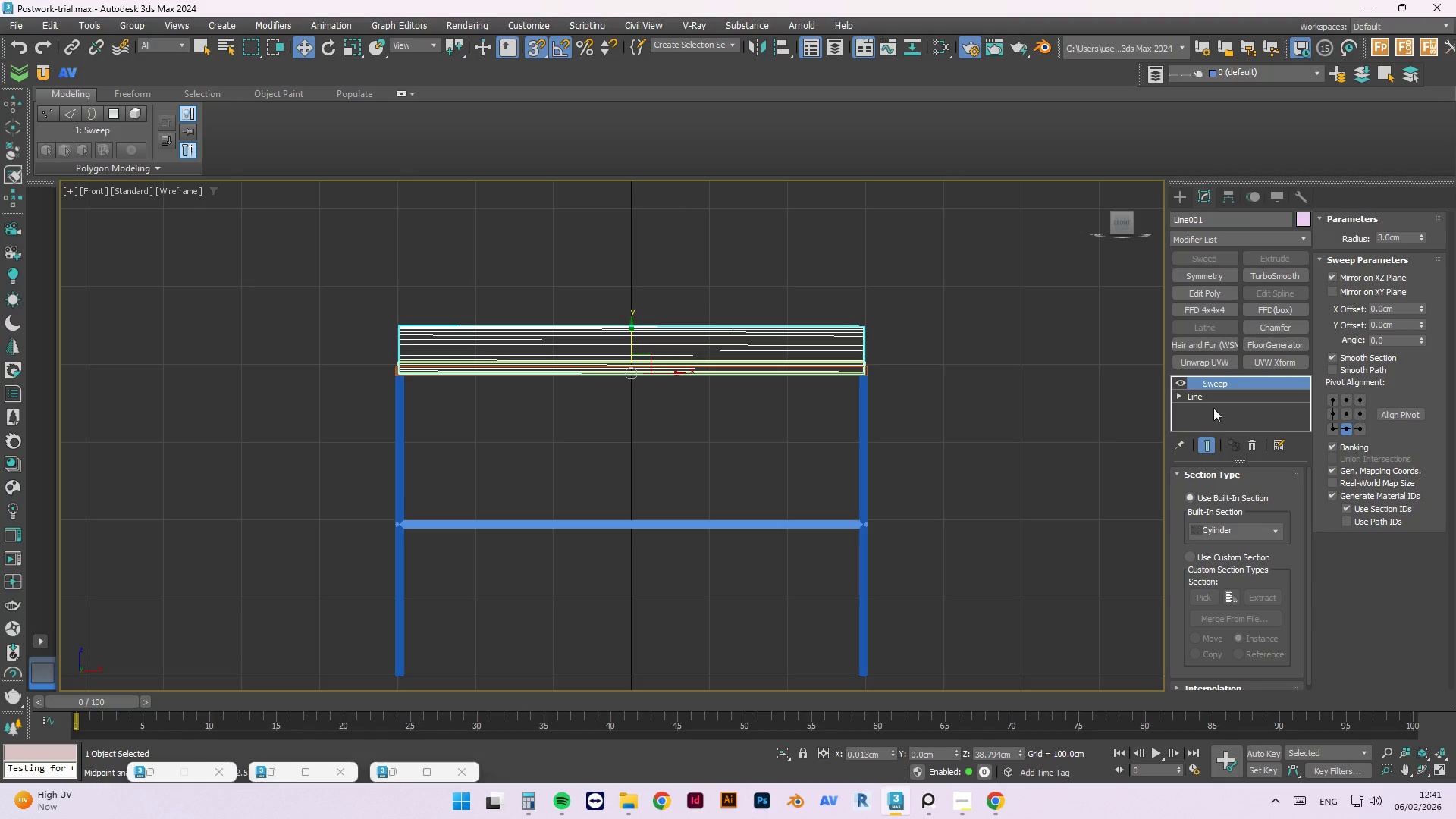 
left_click([1183, 384])
 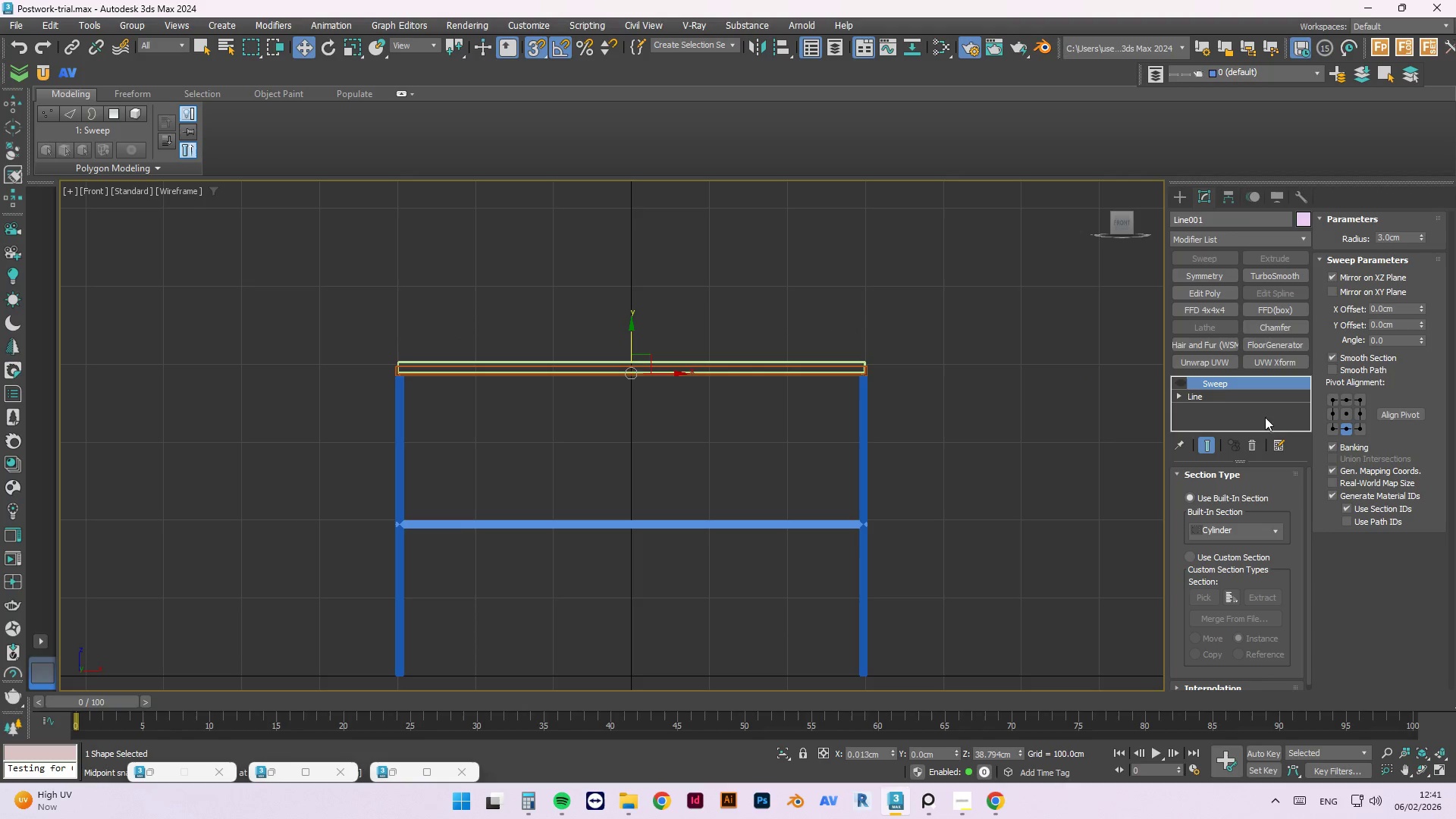 
left_click([1217, 400])
 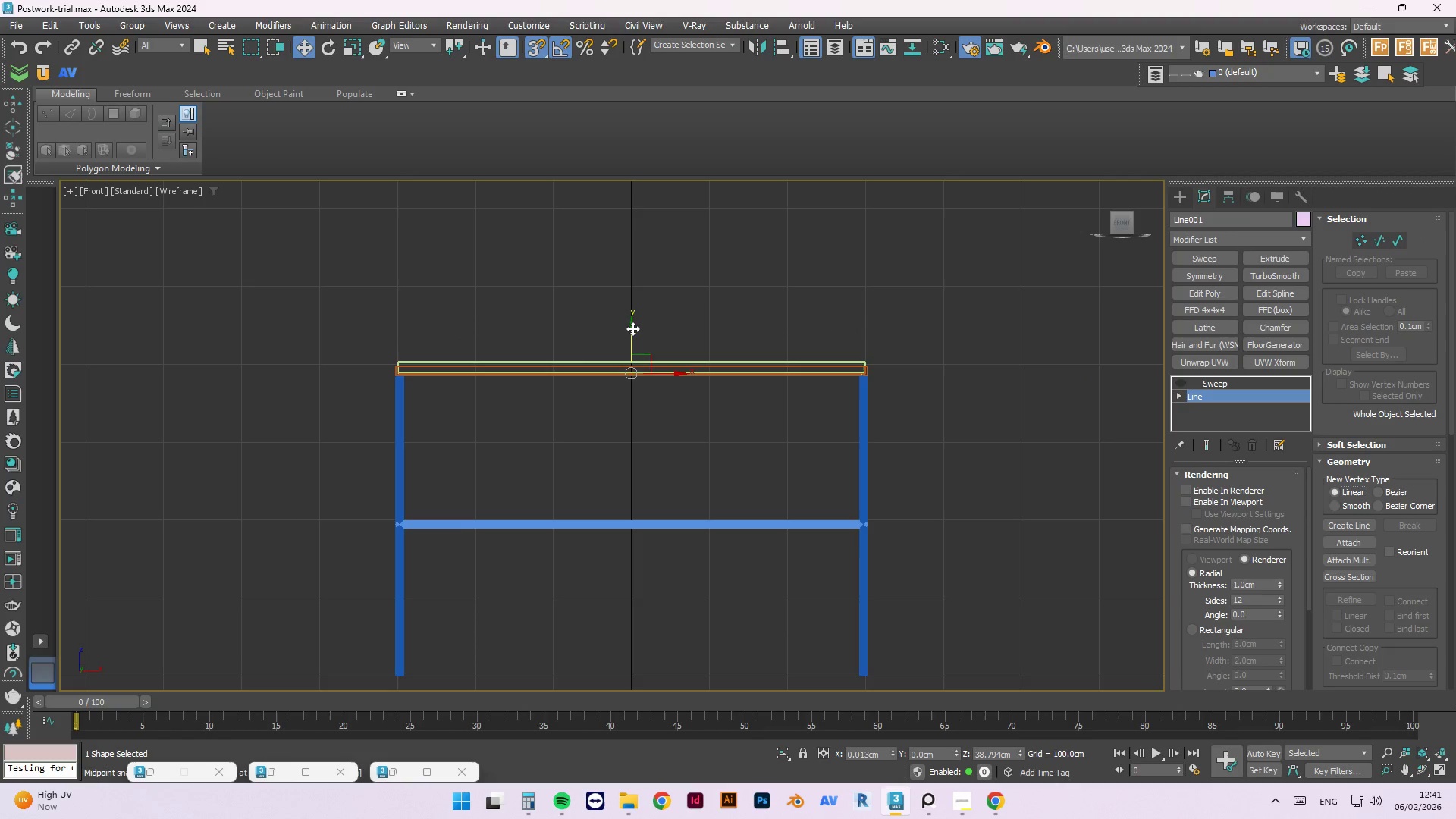 
left_click_drag(start_coordinate=[629, 328], to_coordinate=[822, 524])
 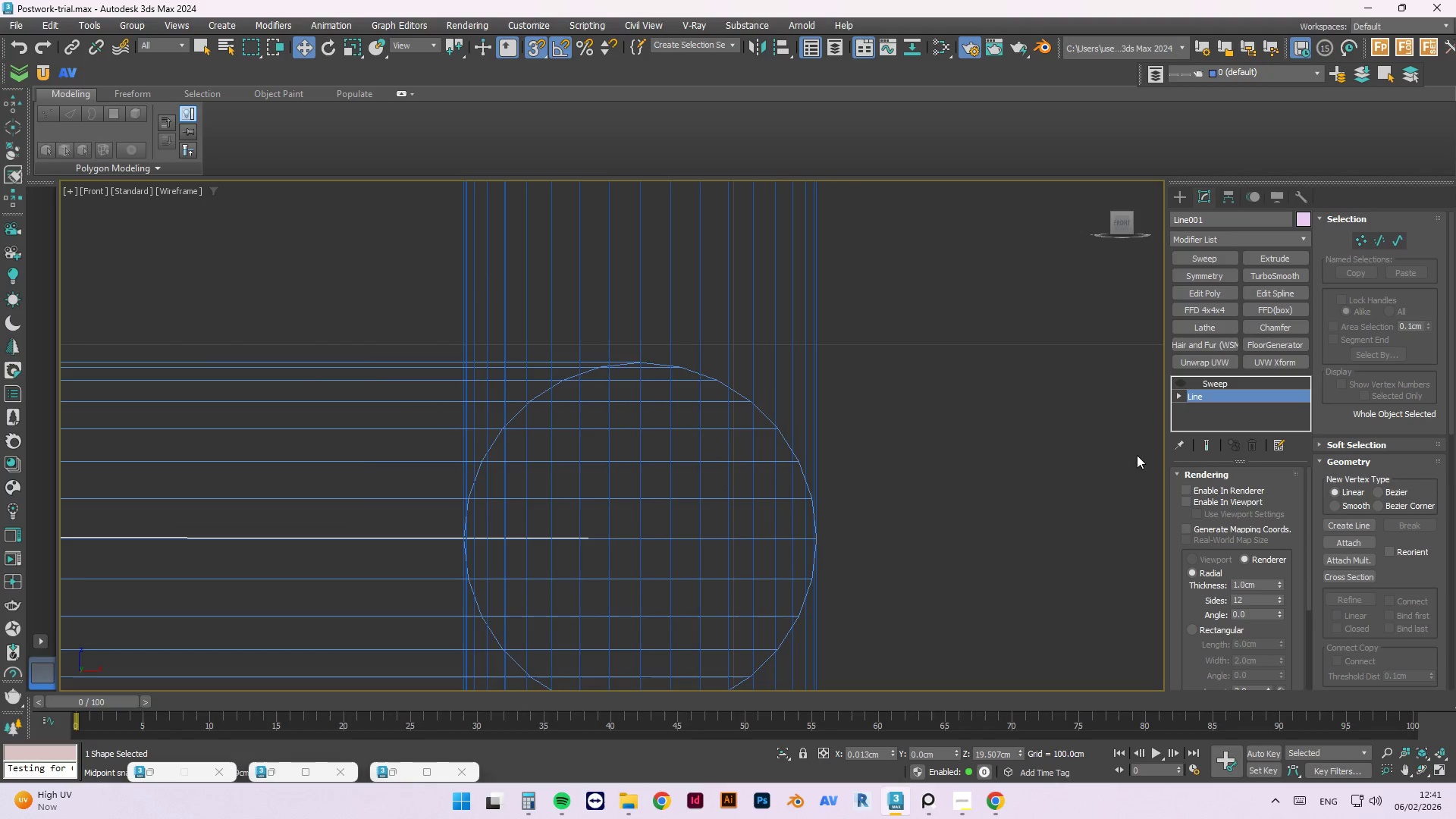 
scroll: coordinate [839, 553], scroll_direction: up, amount: 11.0
 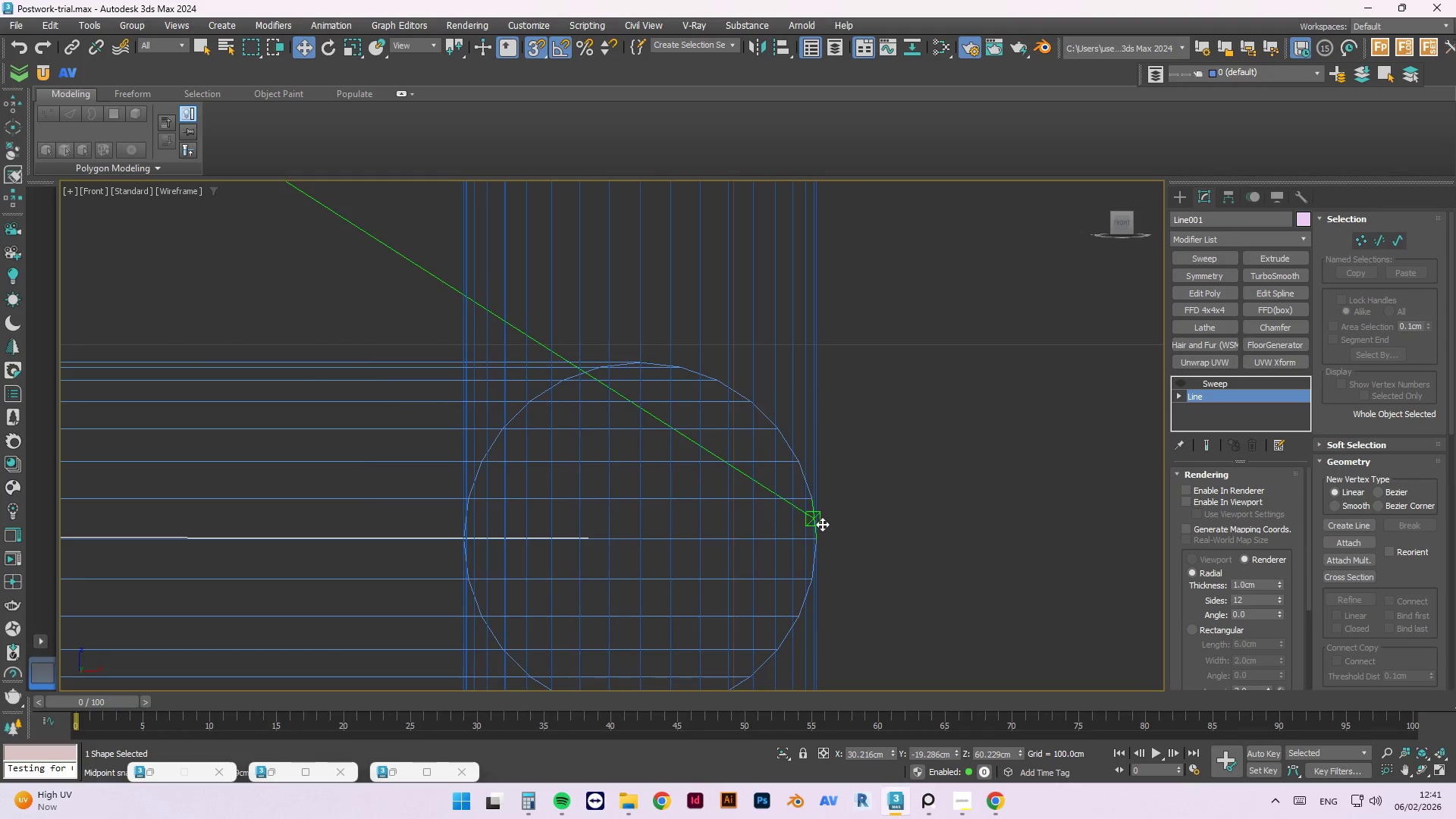 
left_click([1230, 384])
 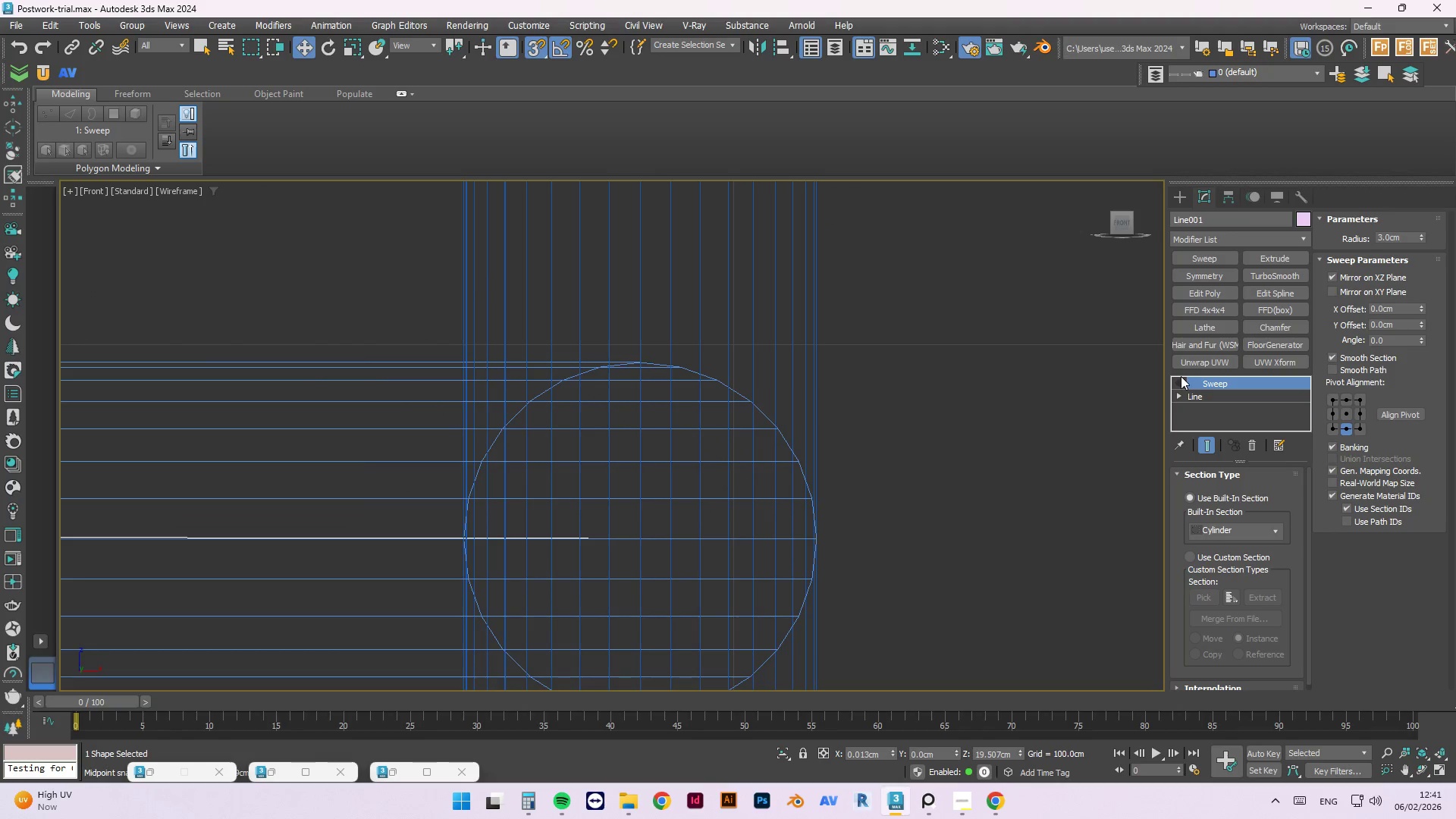 
double_click([1178, 386])
 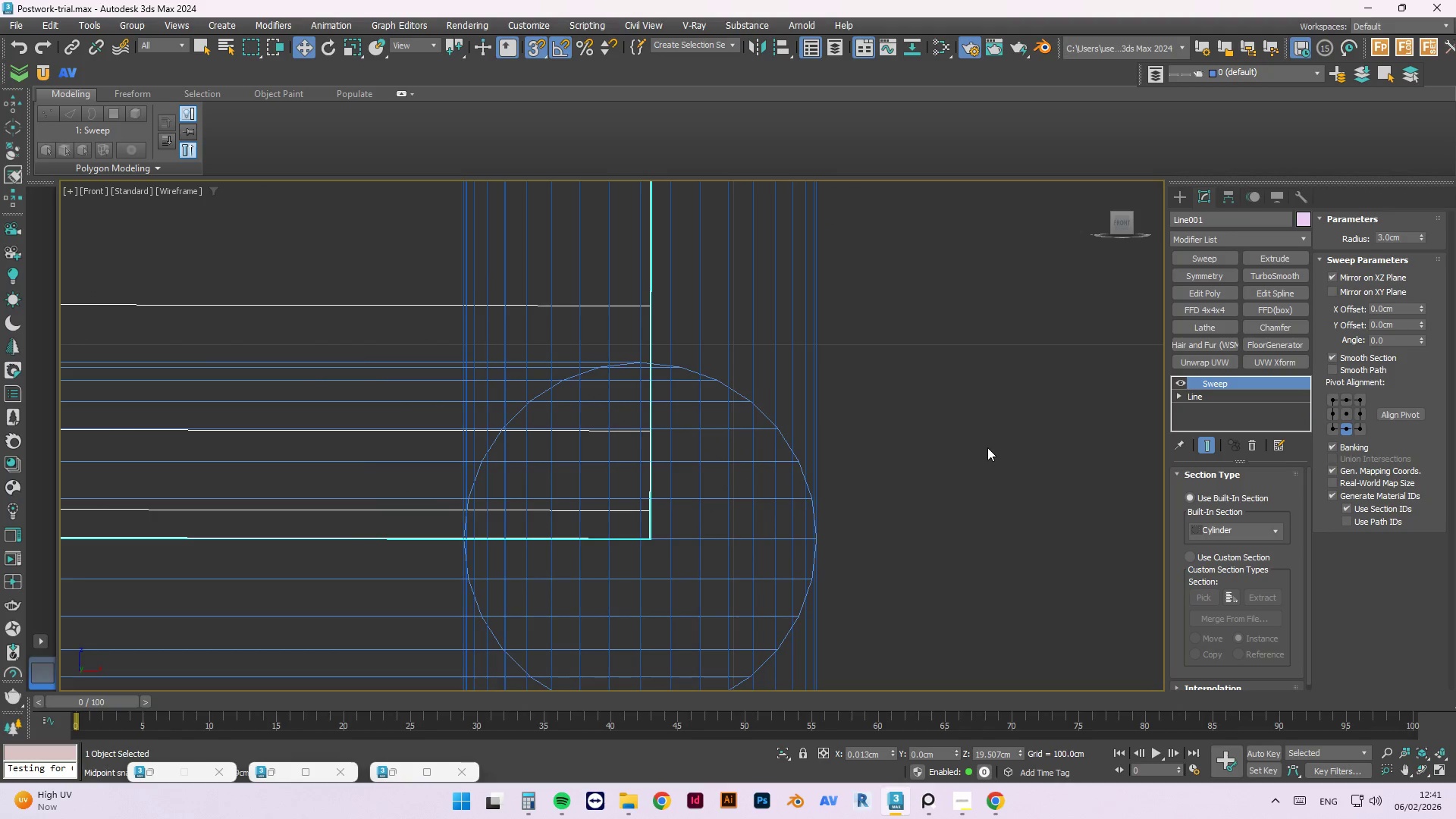 
left_click([990, 445])
 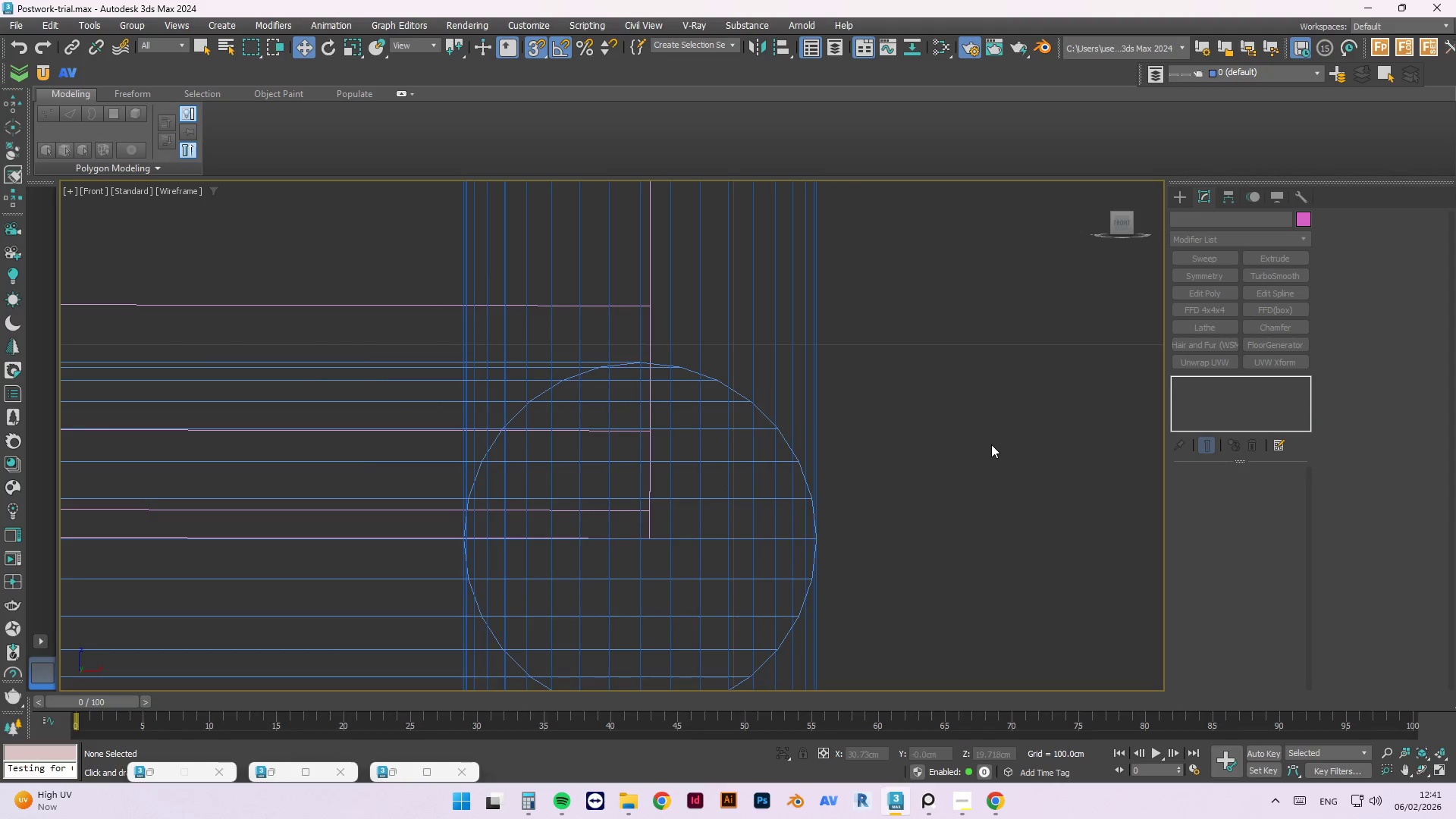 
scroll: coordinate [992, 470], scroll_direction: down, amount: 11.0
 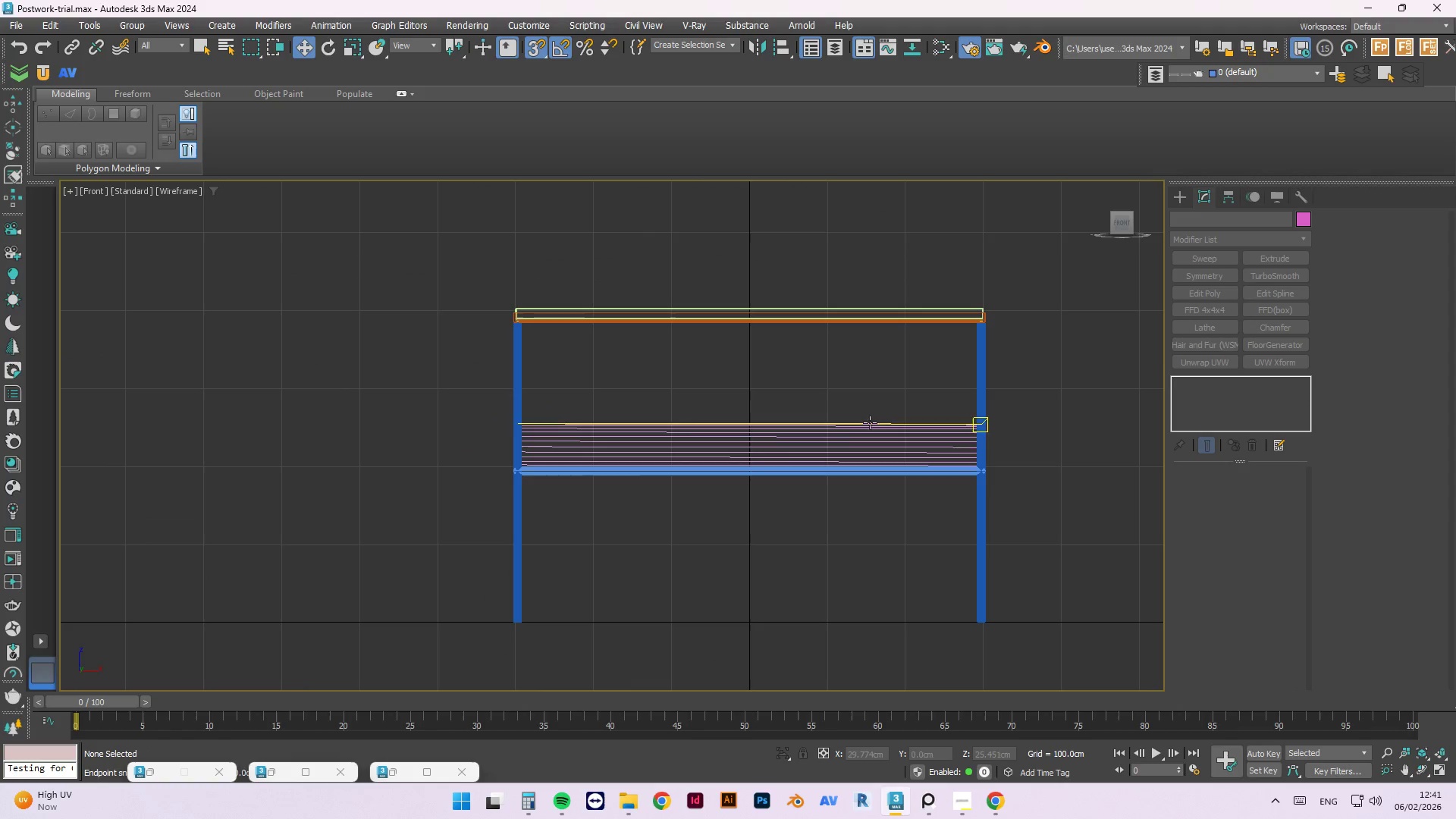 
left_click([548, 444])
 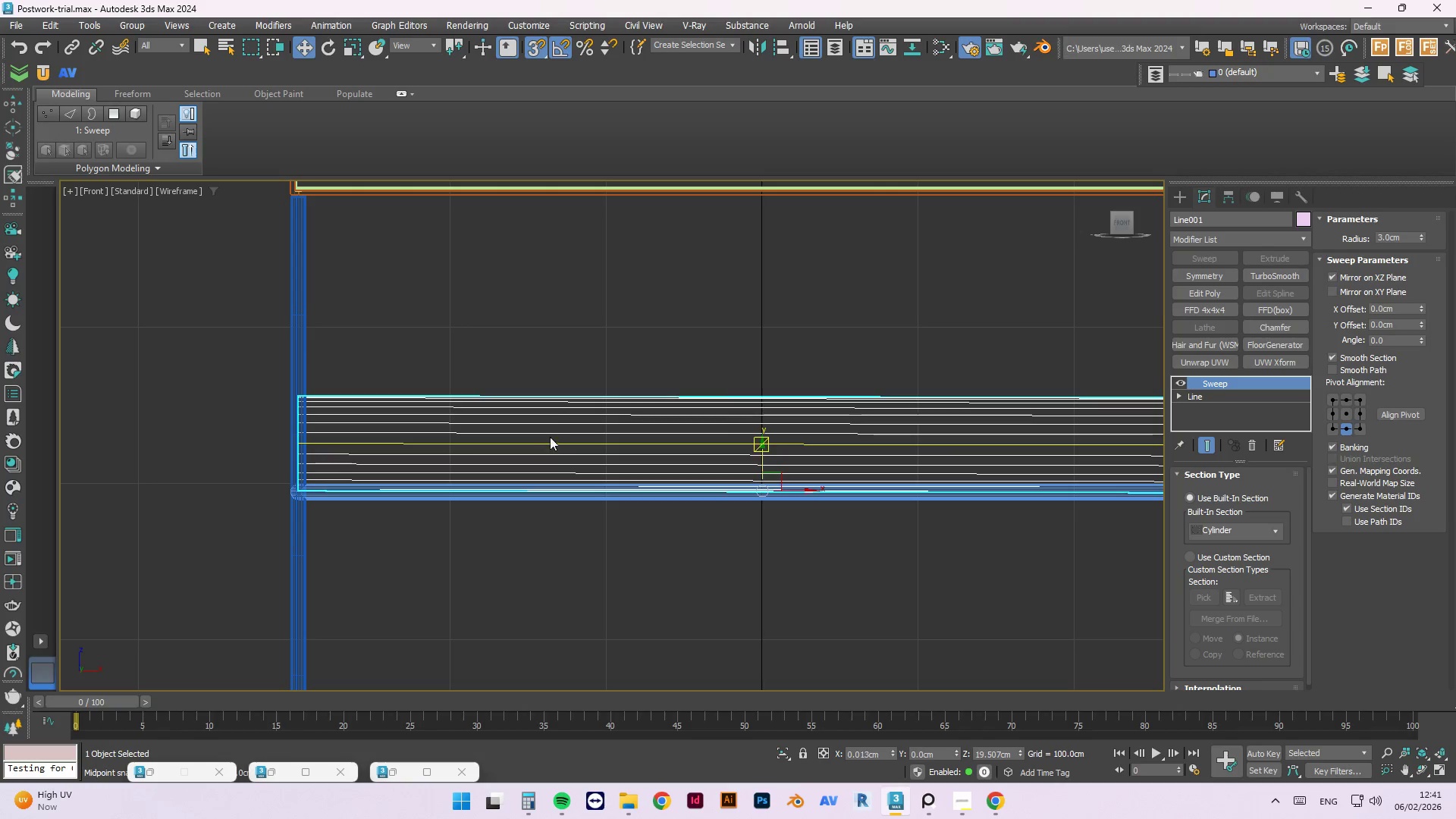 
scroll: coordinate [700, 449], scroll_direction: up, amount: 2.0
 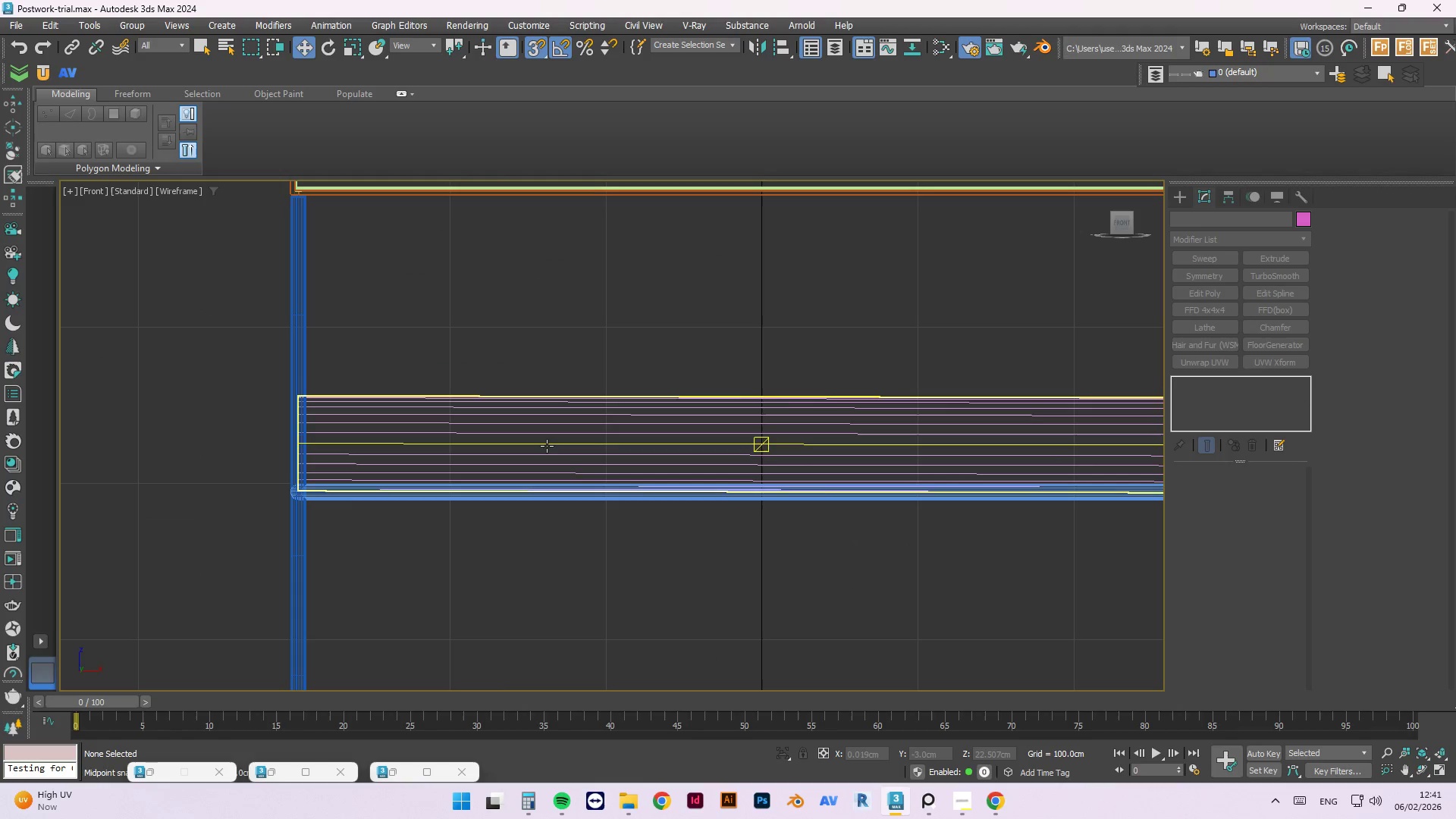 
scroll: coordinate [562, 424], scroll_direction: down, amount: 2.0
 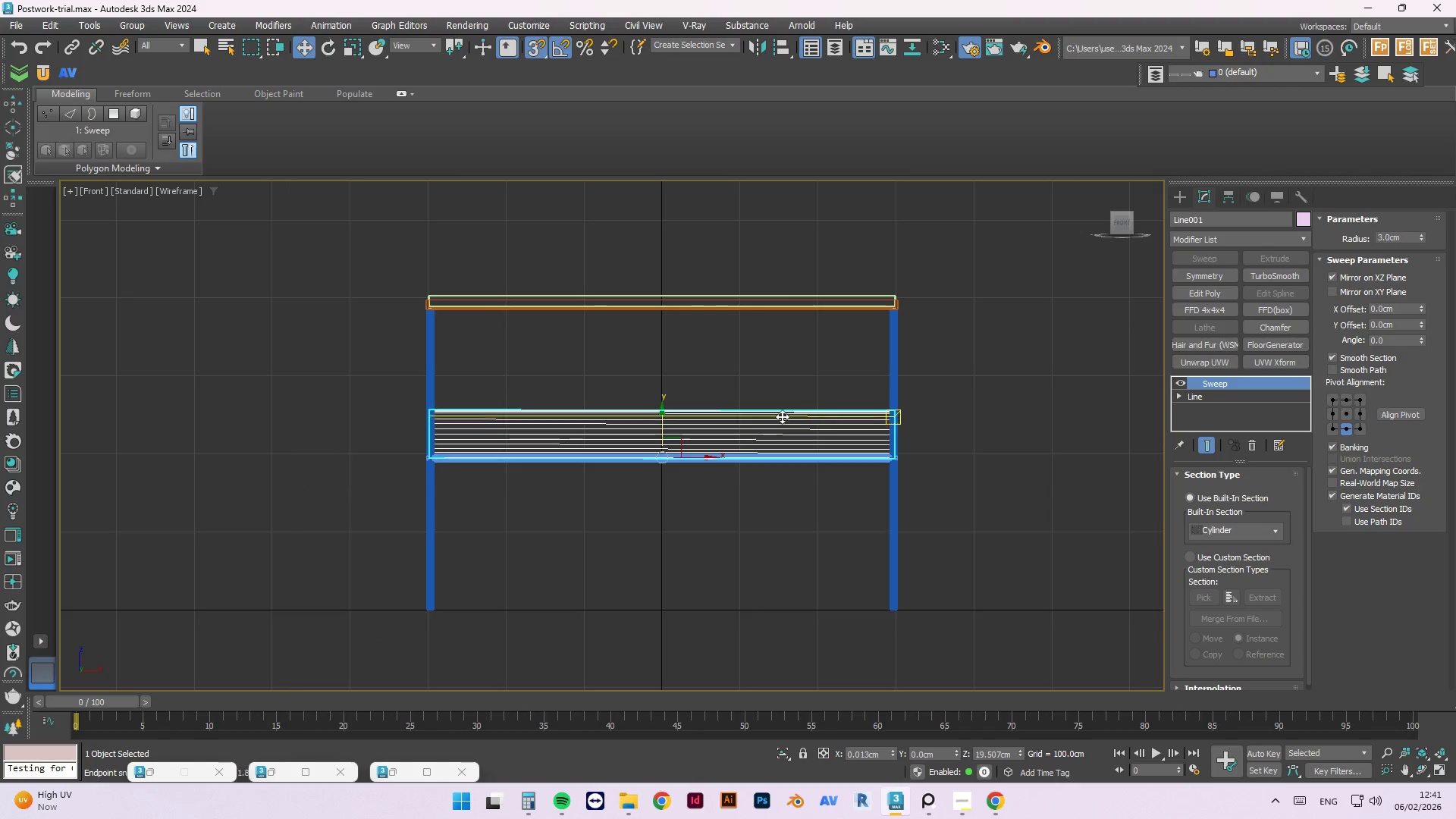 
scroll: coordinate [761, 425], scroll_direction: up, amount: 2.0
 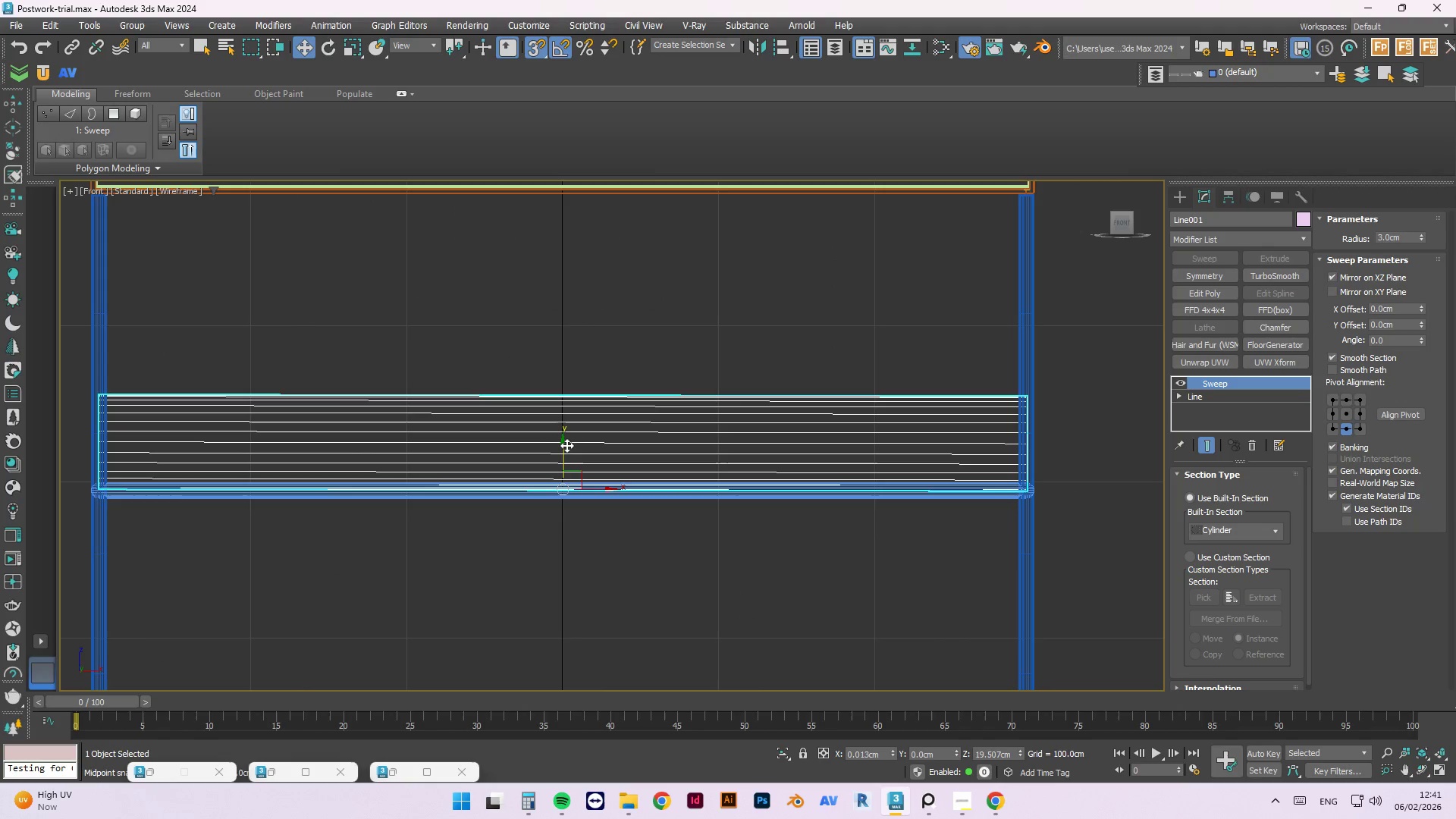 
left_click_drag(start_coordinate=[567, 445], to_coordinate=[1062, 530])
 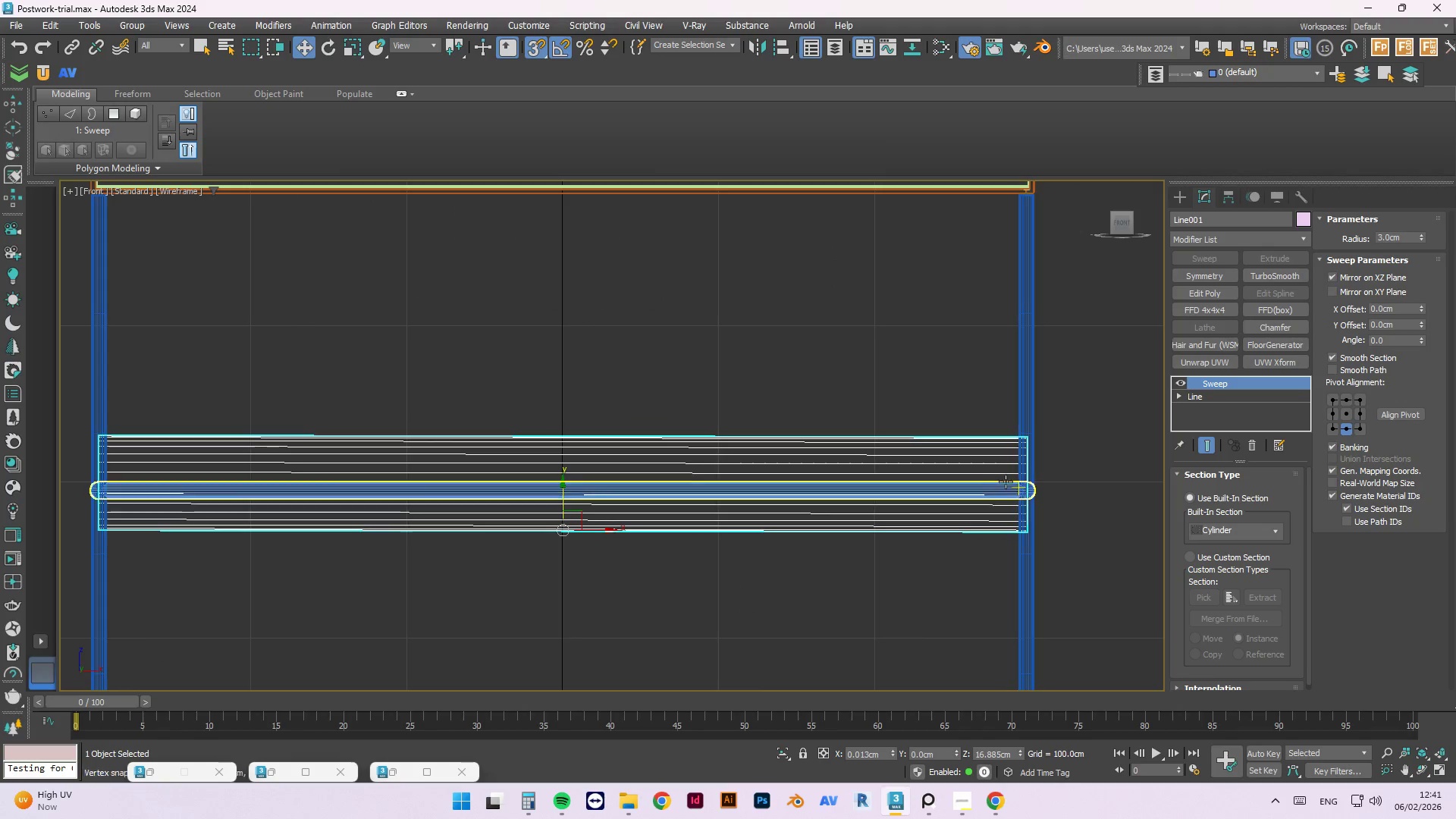 
scroll: coordinate [999, 476], scroll_direction: up, amount: 4.0
 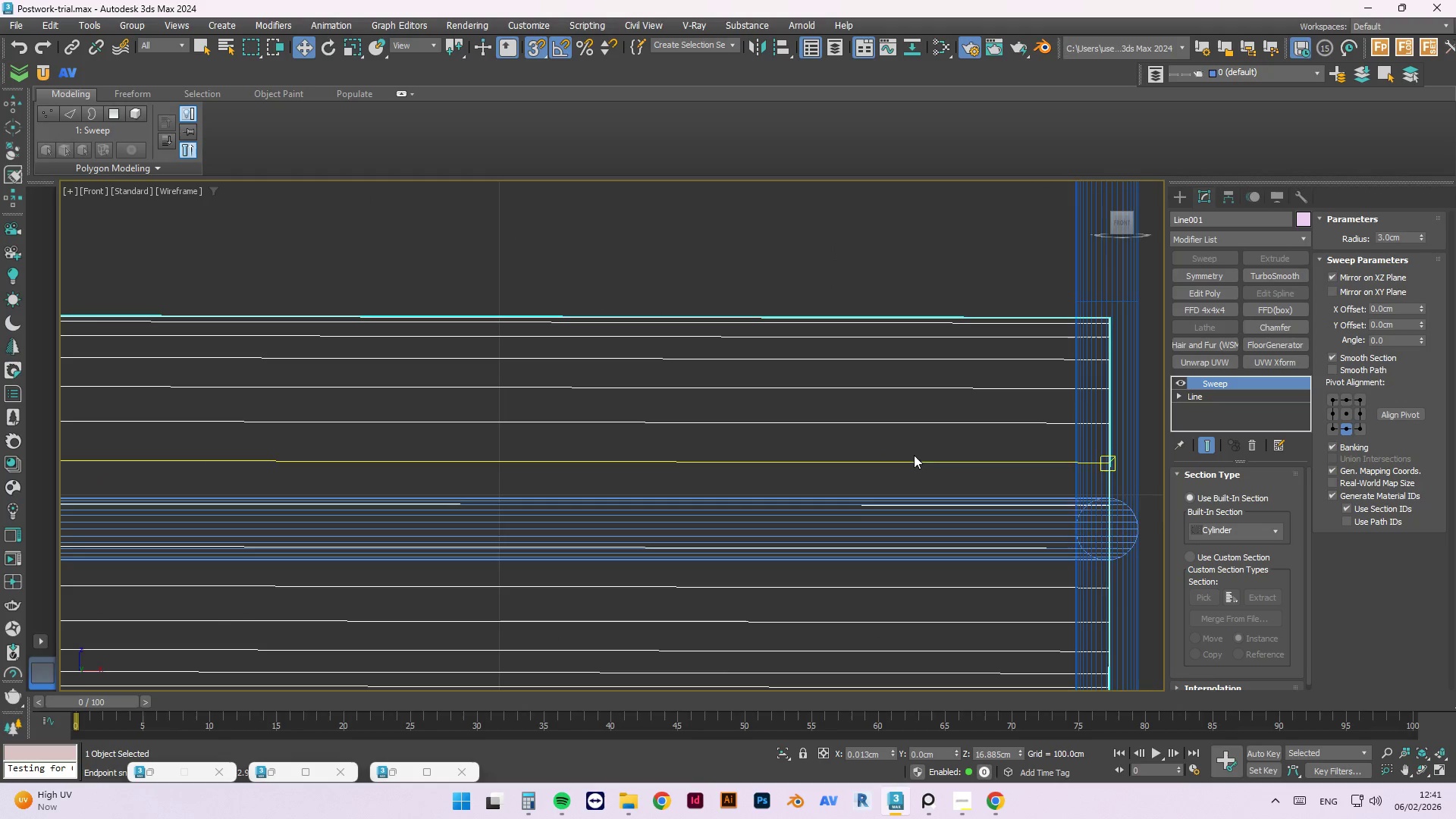 
scroll: coordinate [648, 376], scroll_direction: down, amount: 7.0
 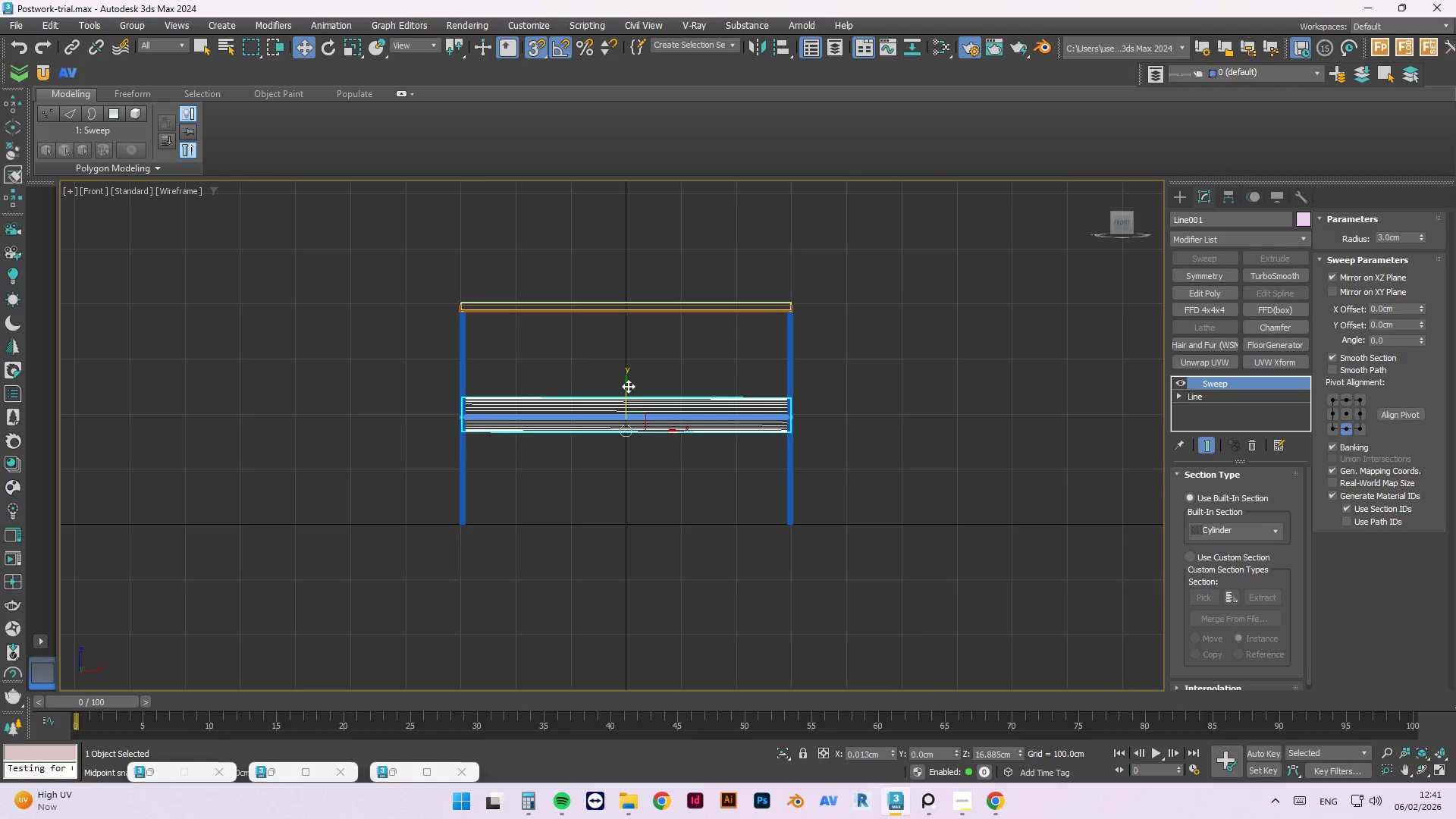 
left_click_drag(start_coordinate=[626, 387], to_coordinate=[761, 627])
 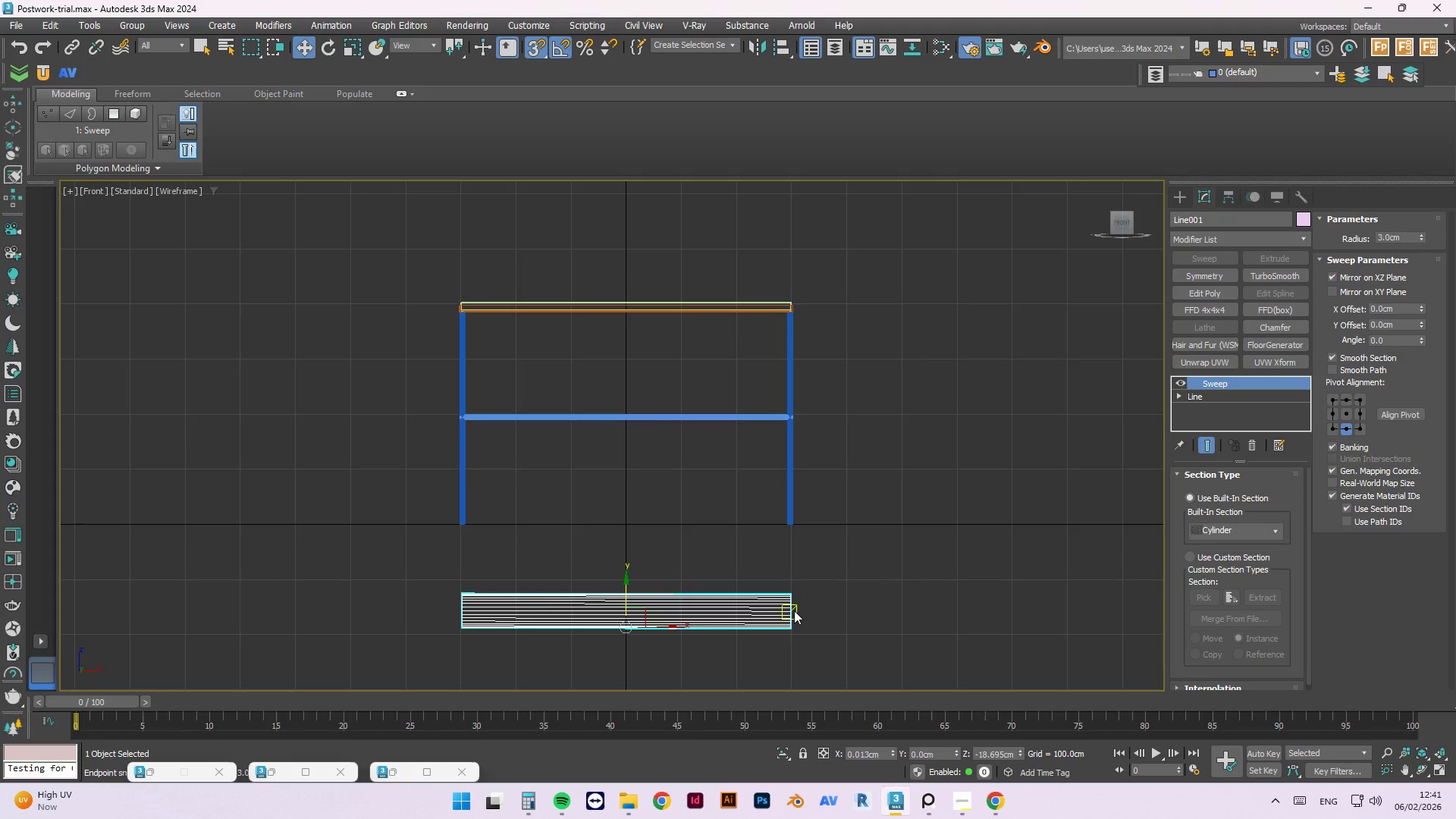 
scroll: coordinate [799, 607], scroll_direction: up, amount: 4.0
 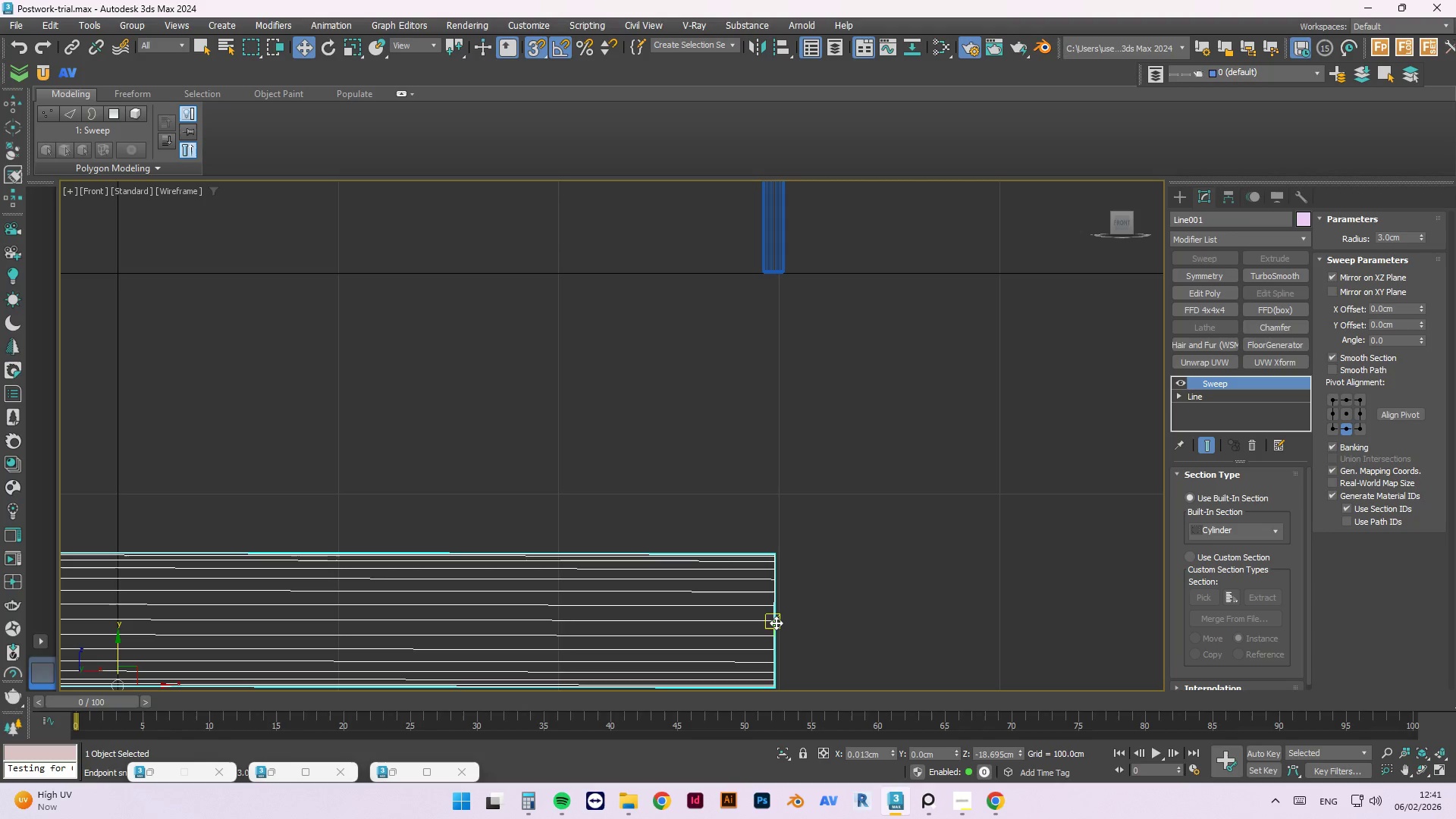 
left_click_drag(start_coordinate=[776, 622], to_coordinate=[792, 347])
 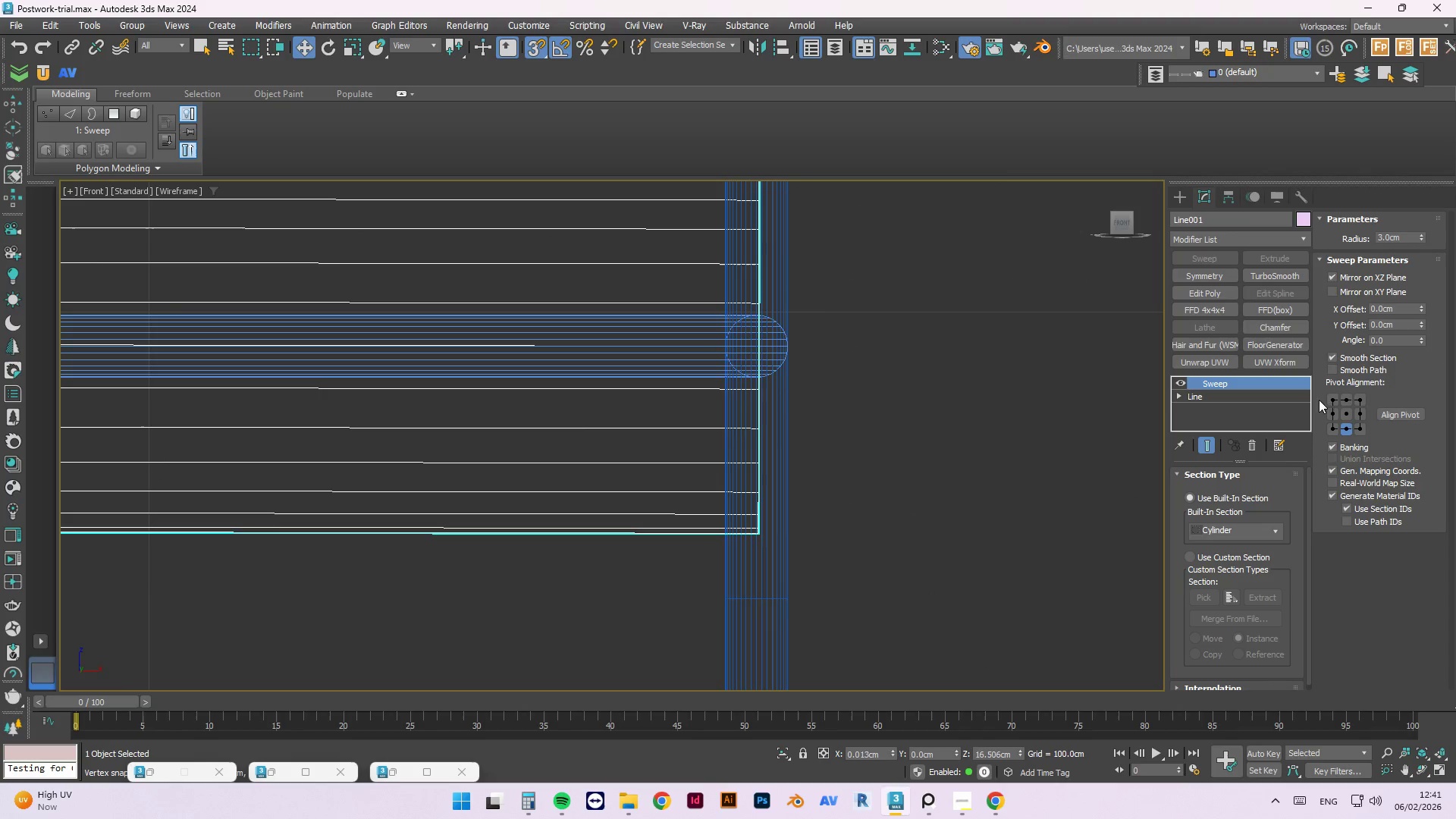 
scroll: coordinate [770, 526], scroll_direction: down, amount: 3.0
 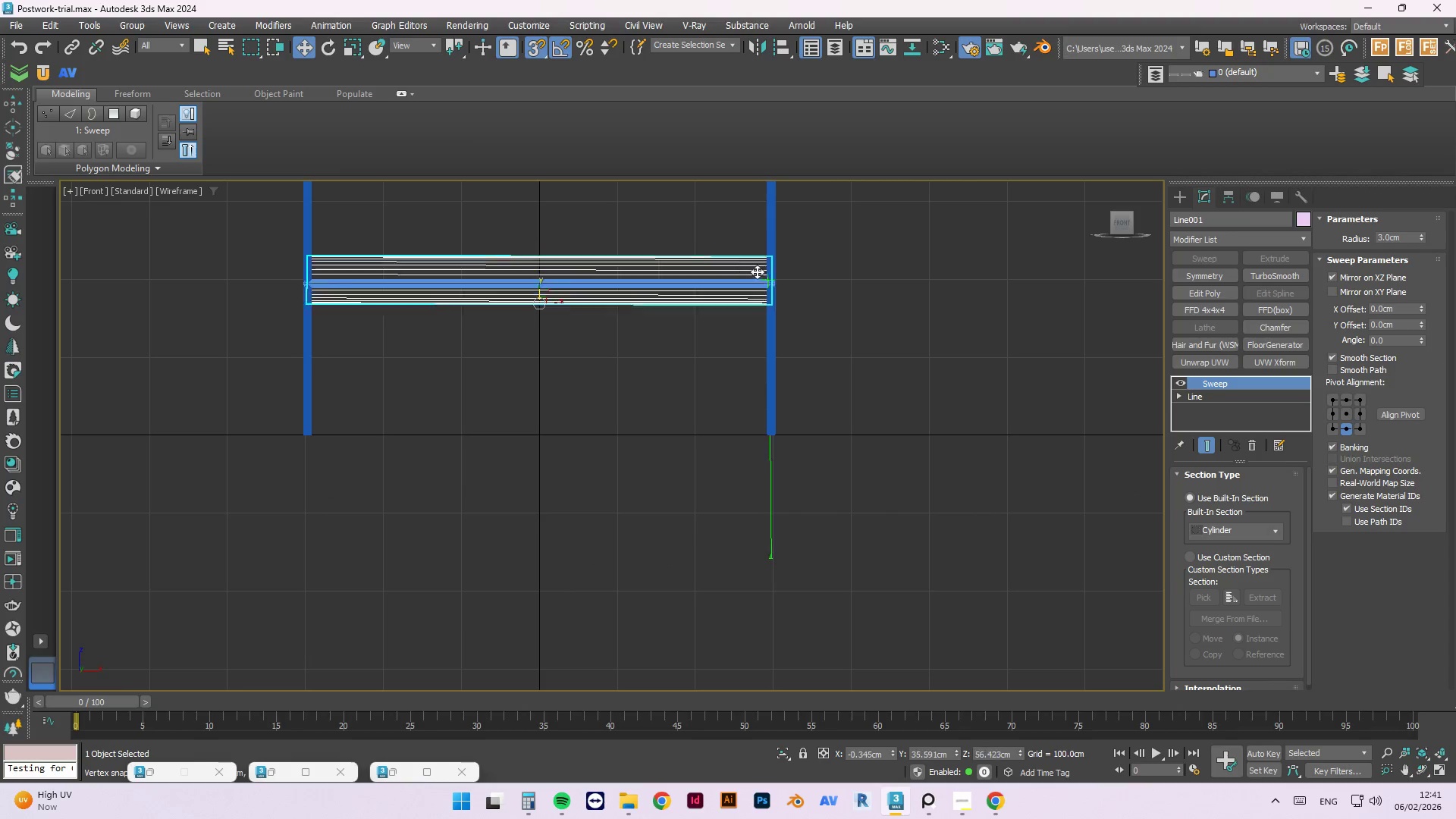 
scroll: coordinate [777, 285], scroll_direction: up, amount: 6.0
 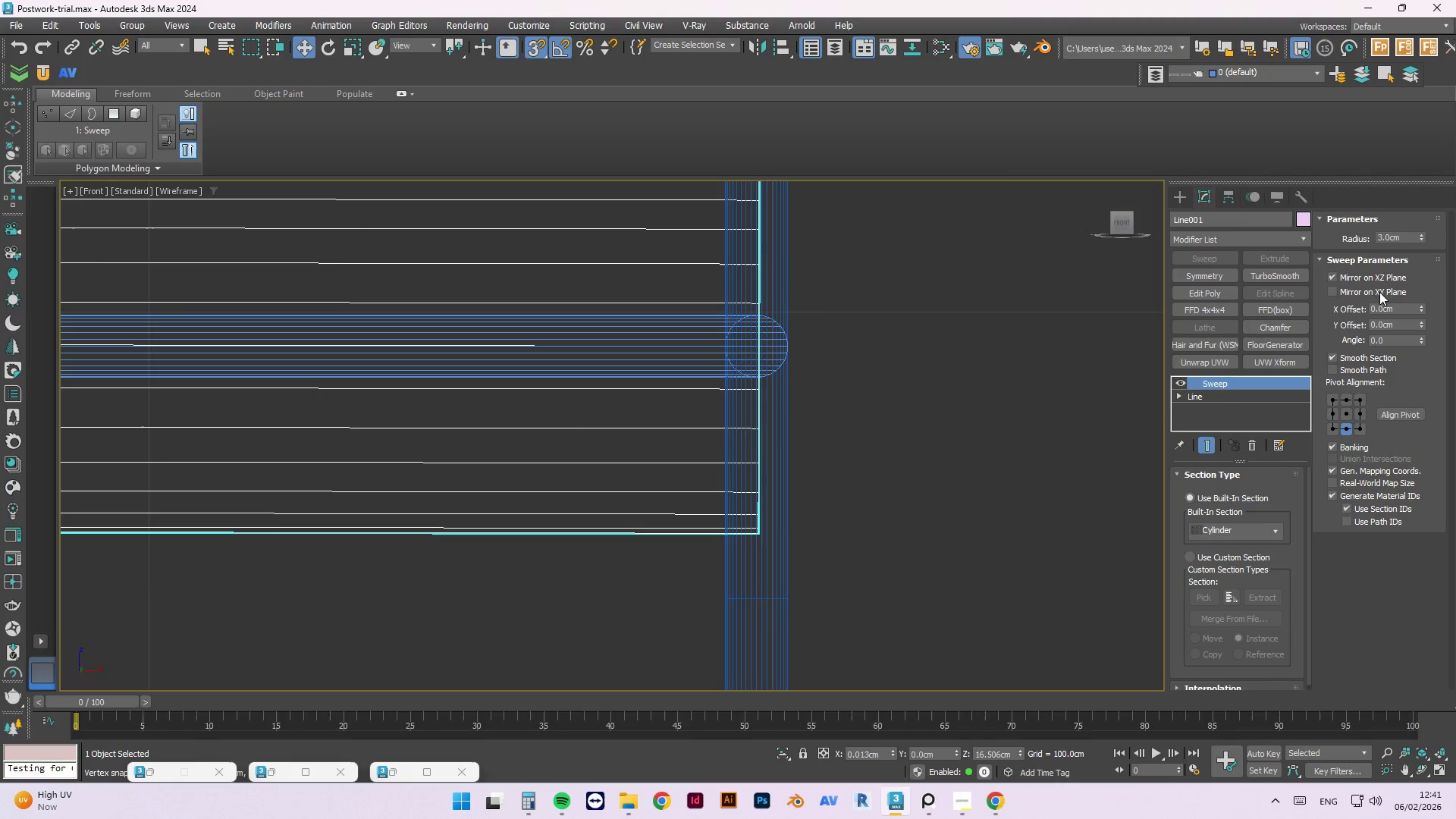 
double_click([1383, 238])
 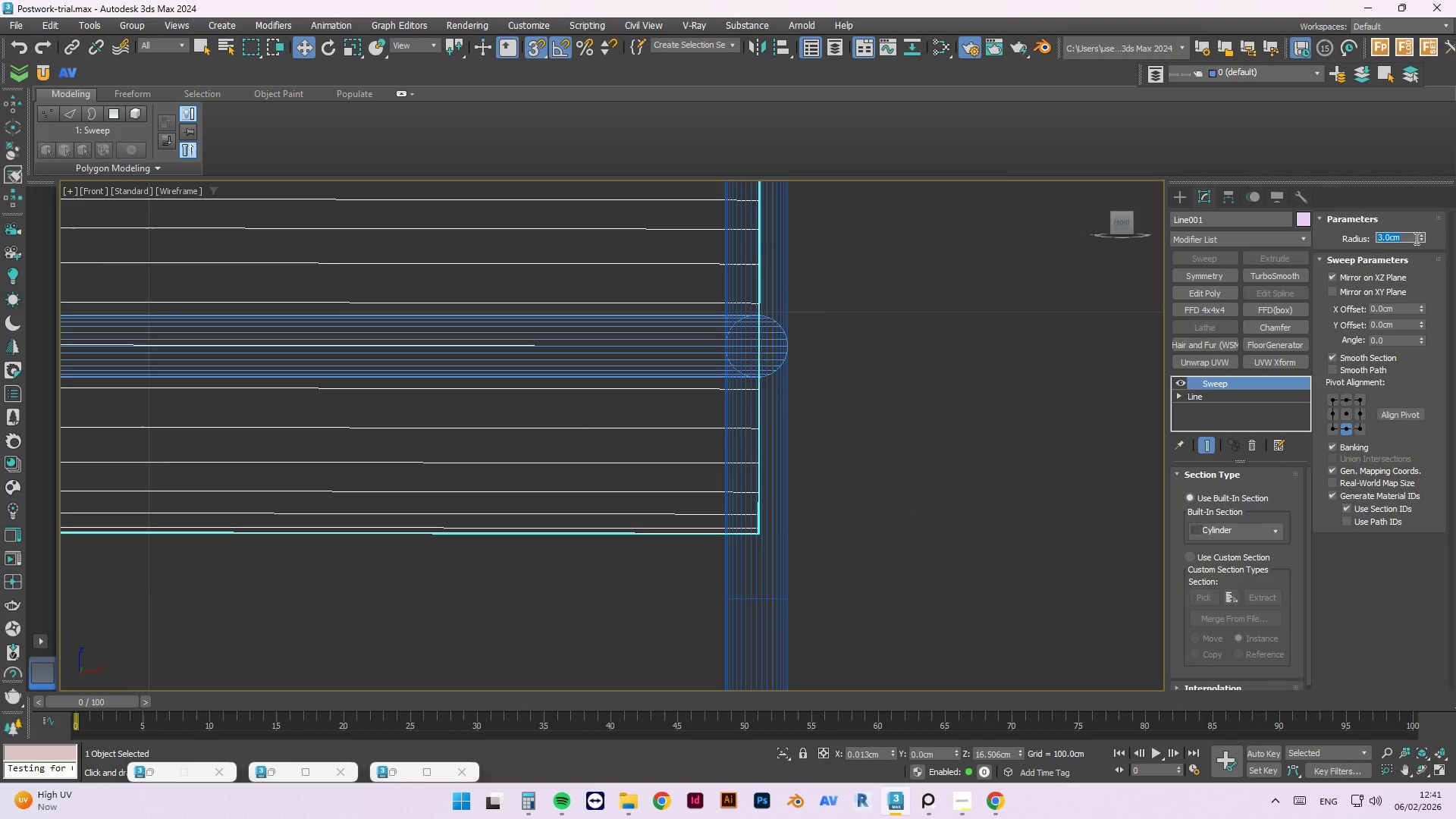 
key(NumpadDecimal)
 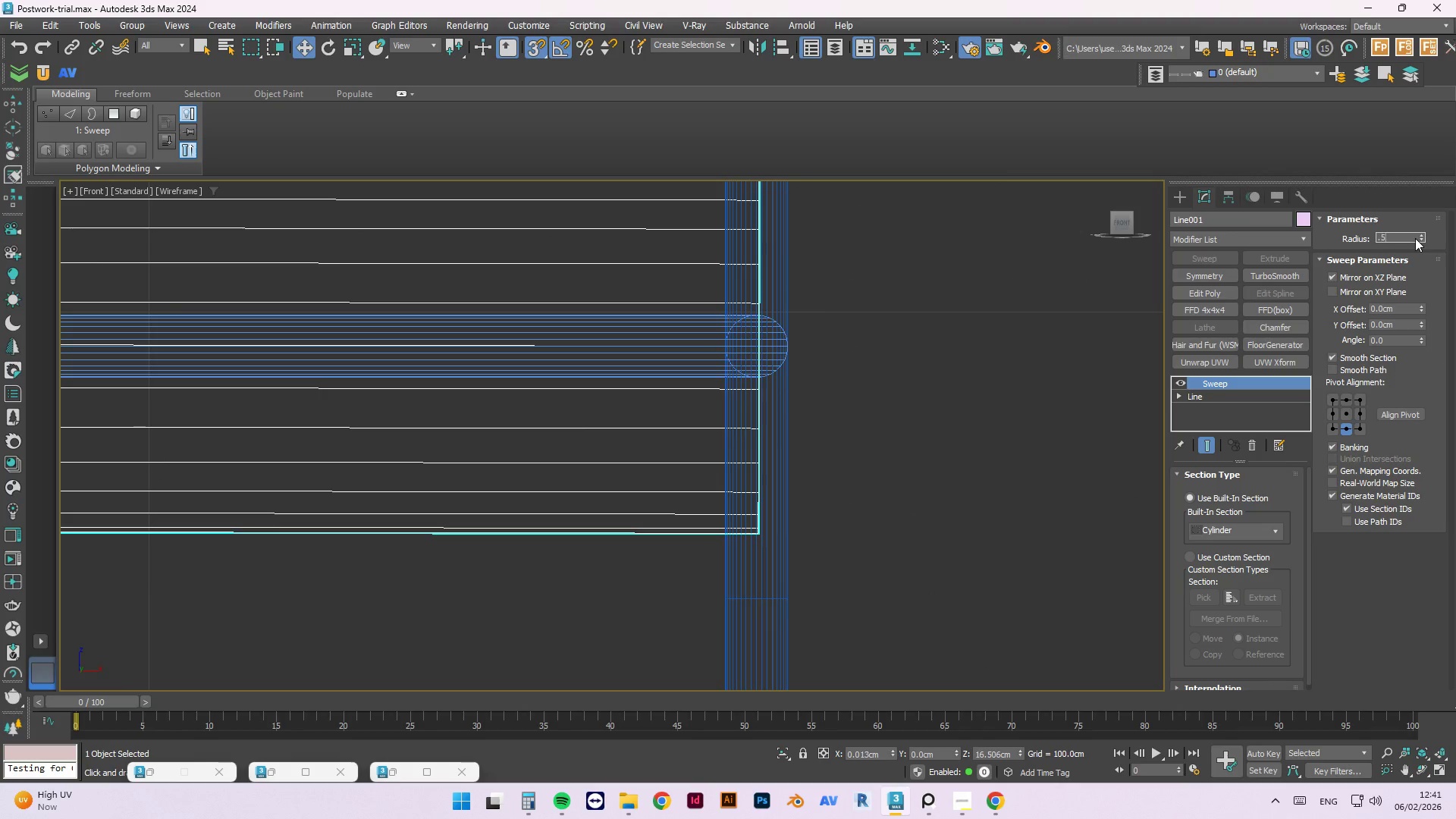 
key(Numpad5)
 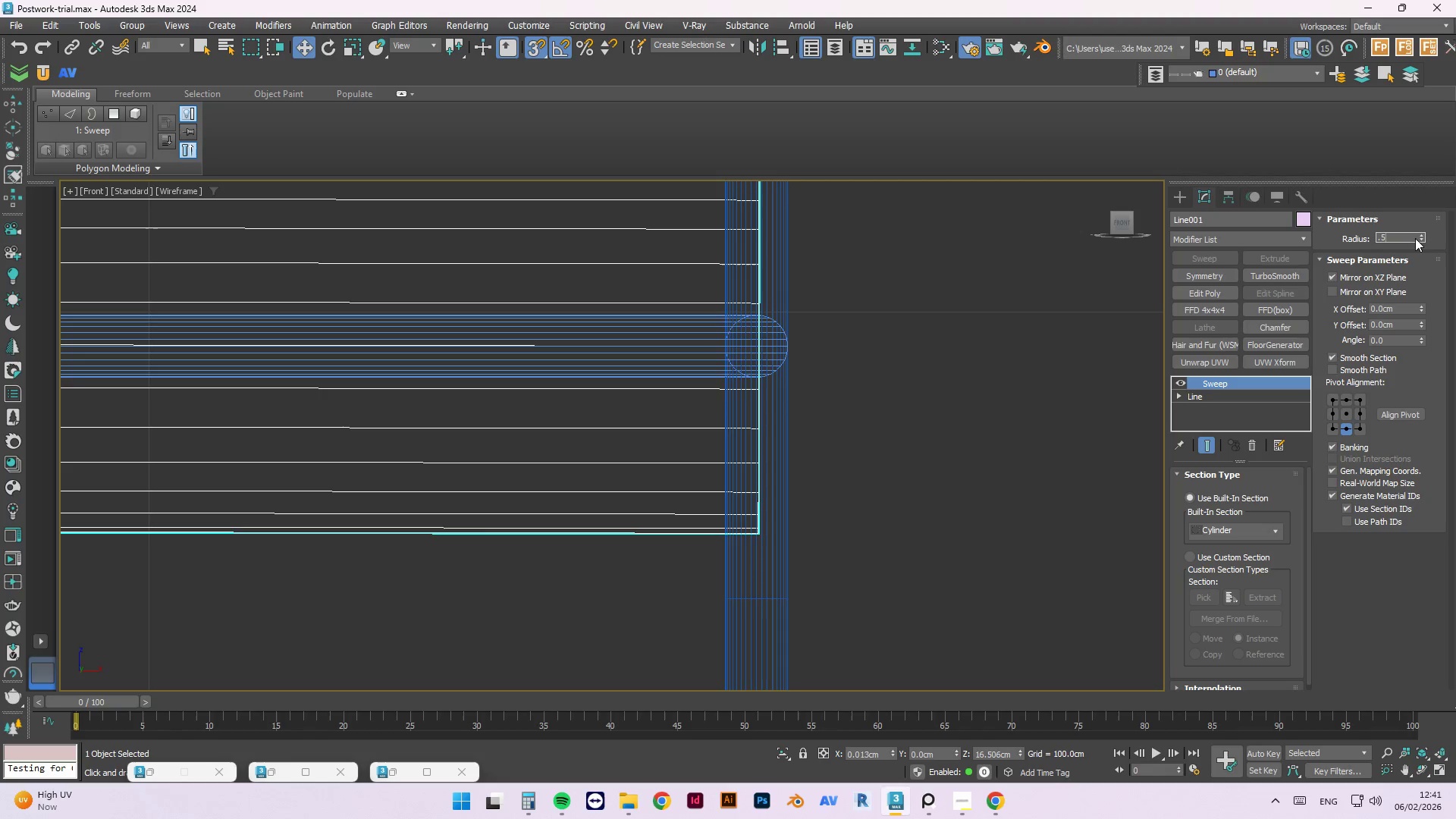 
key(Backspace)
 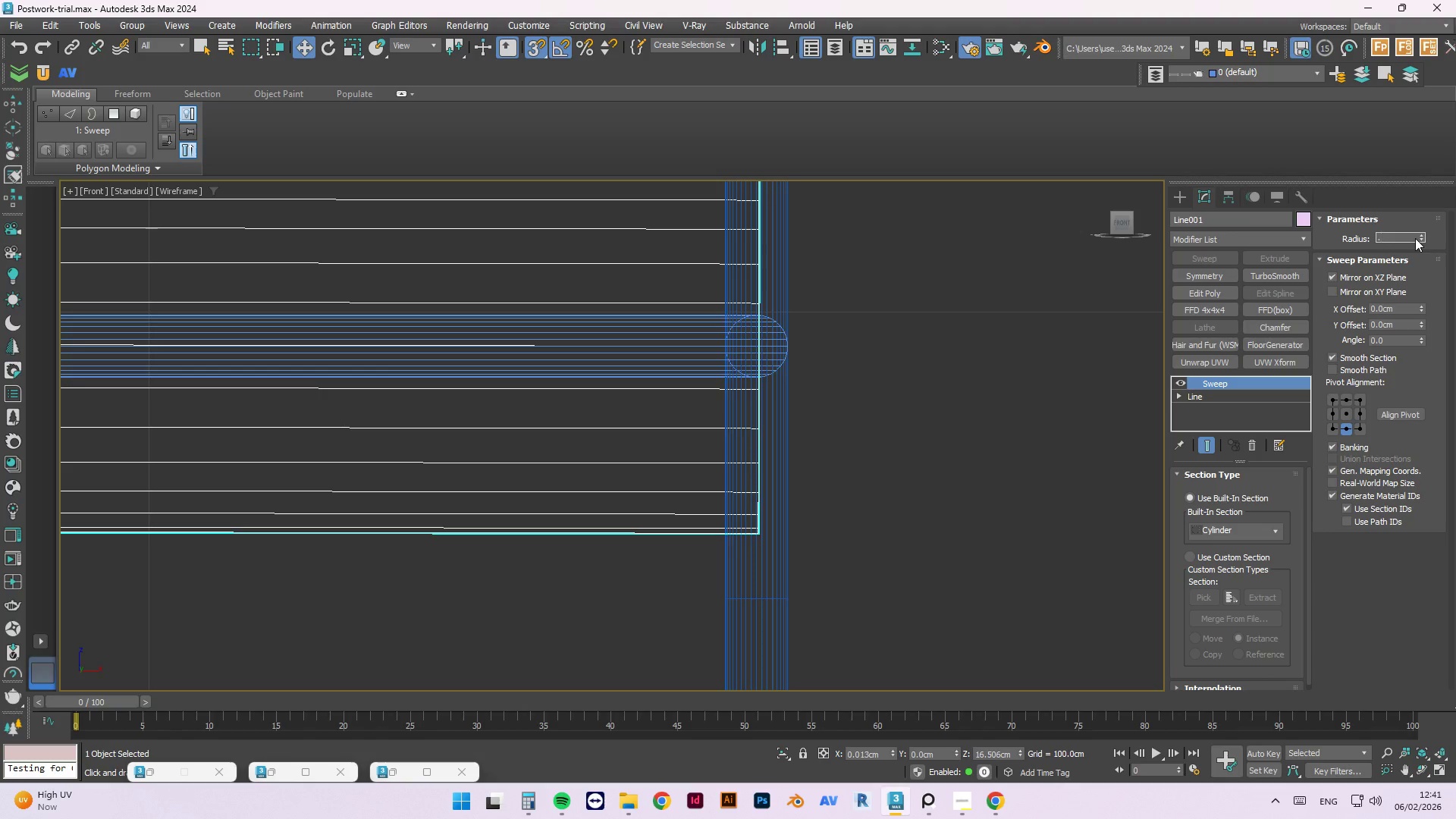 
key(Numpad2)
 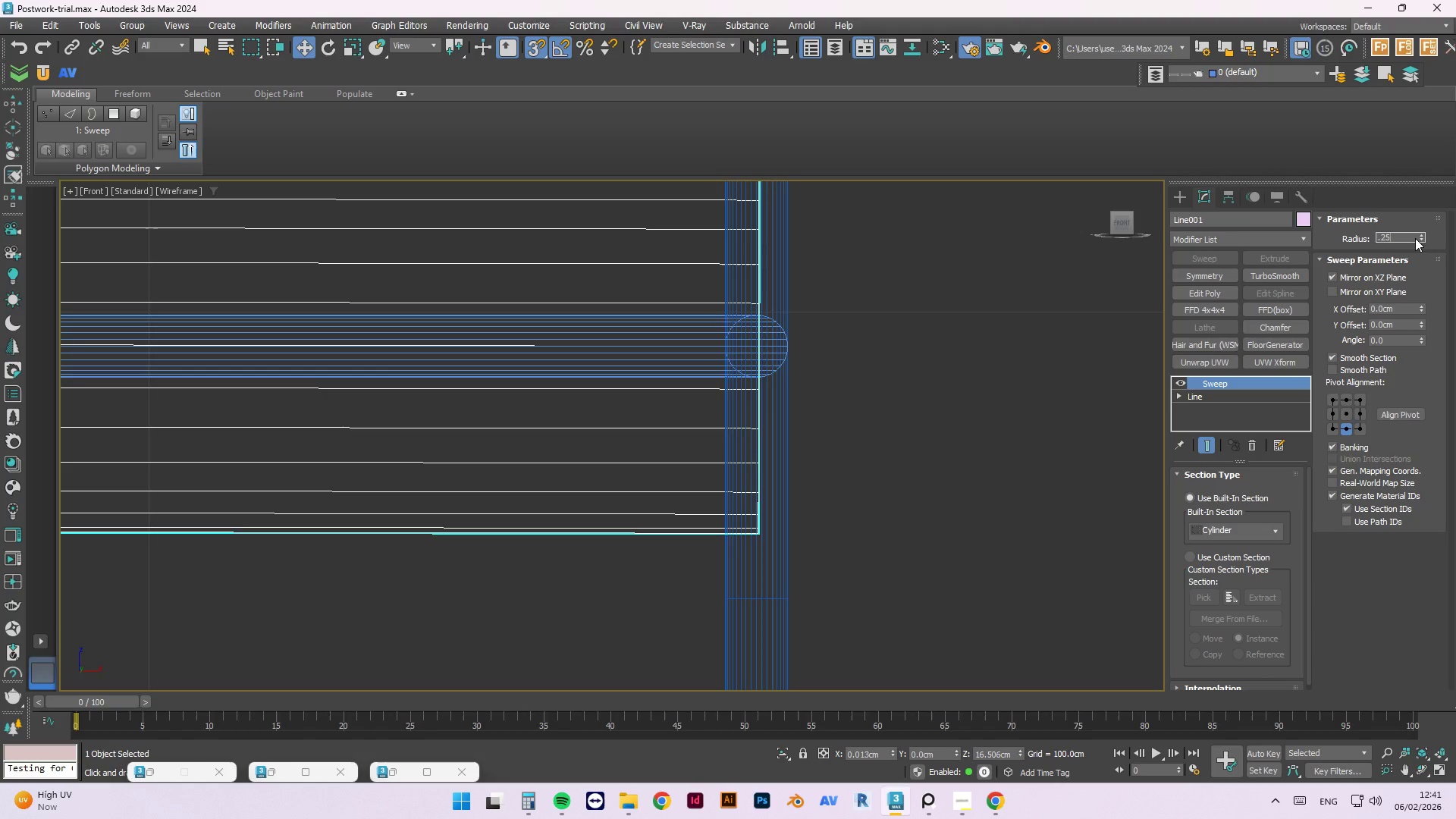 
key(Numpad5)
 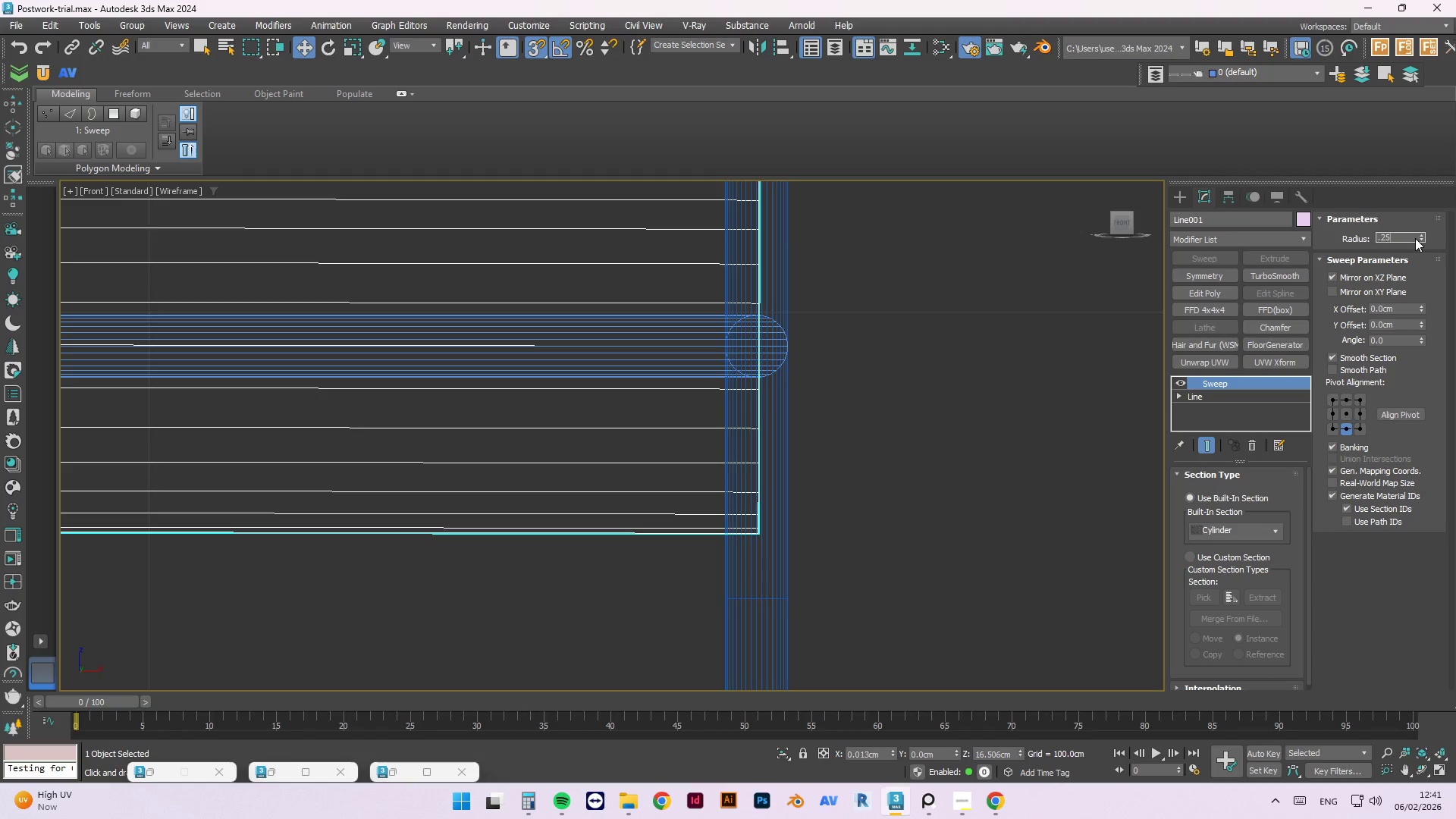 
key(NumpadEnter)
 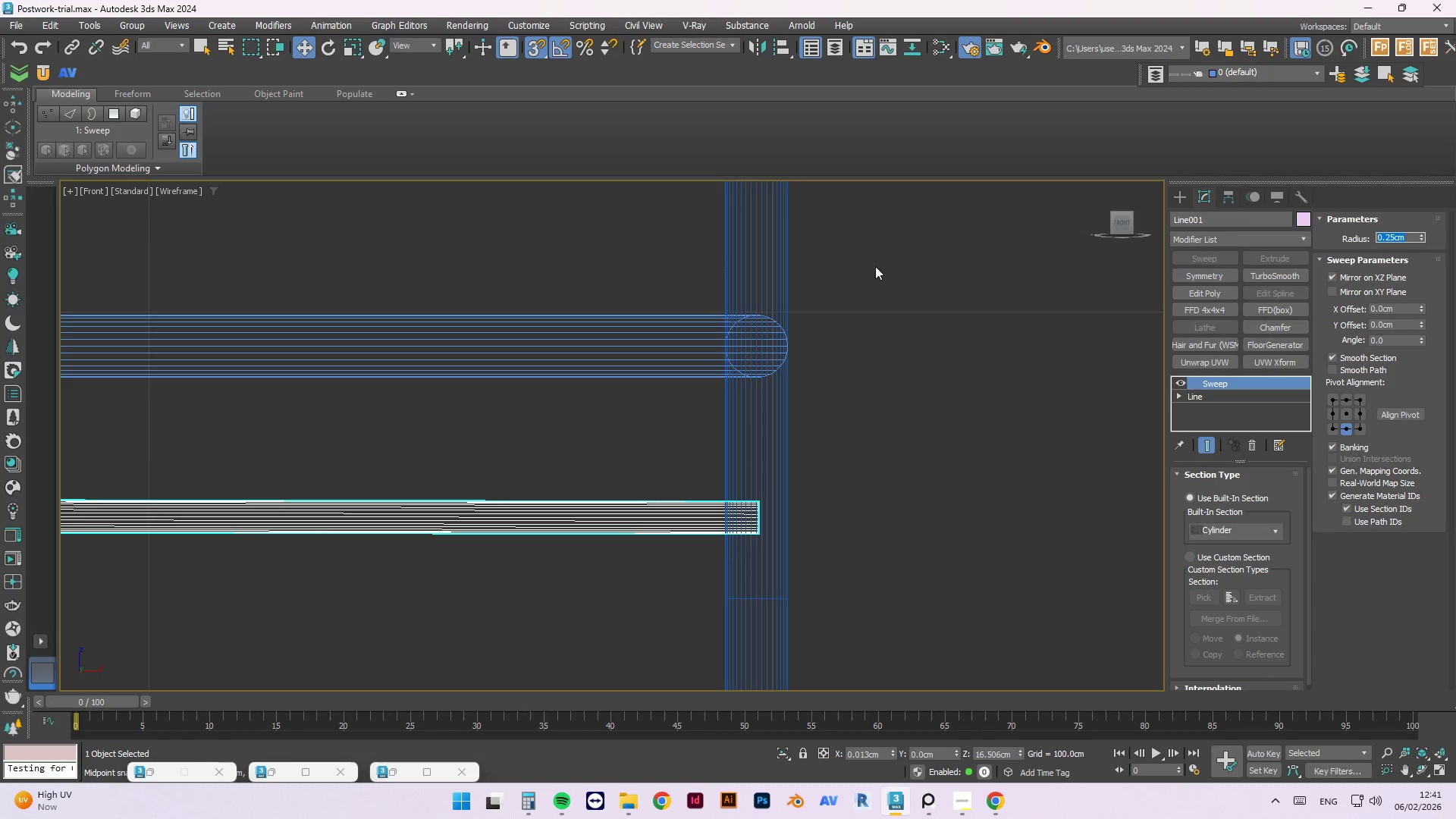 
scroll: coordinate [1015, 379], scroll_direction: down, amount: 3.0
 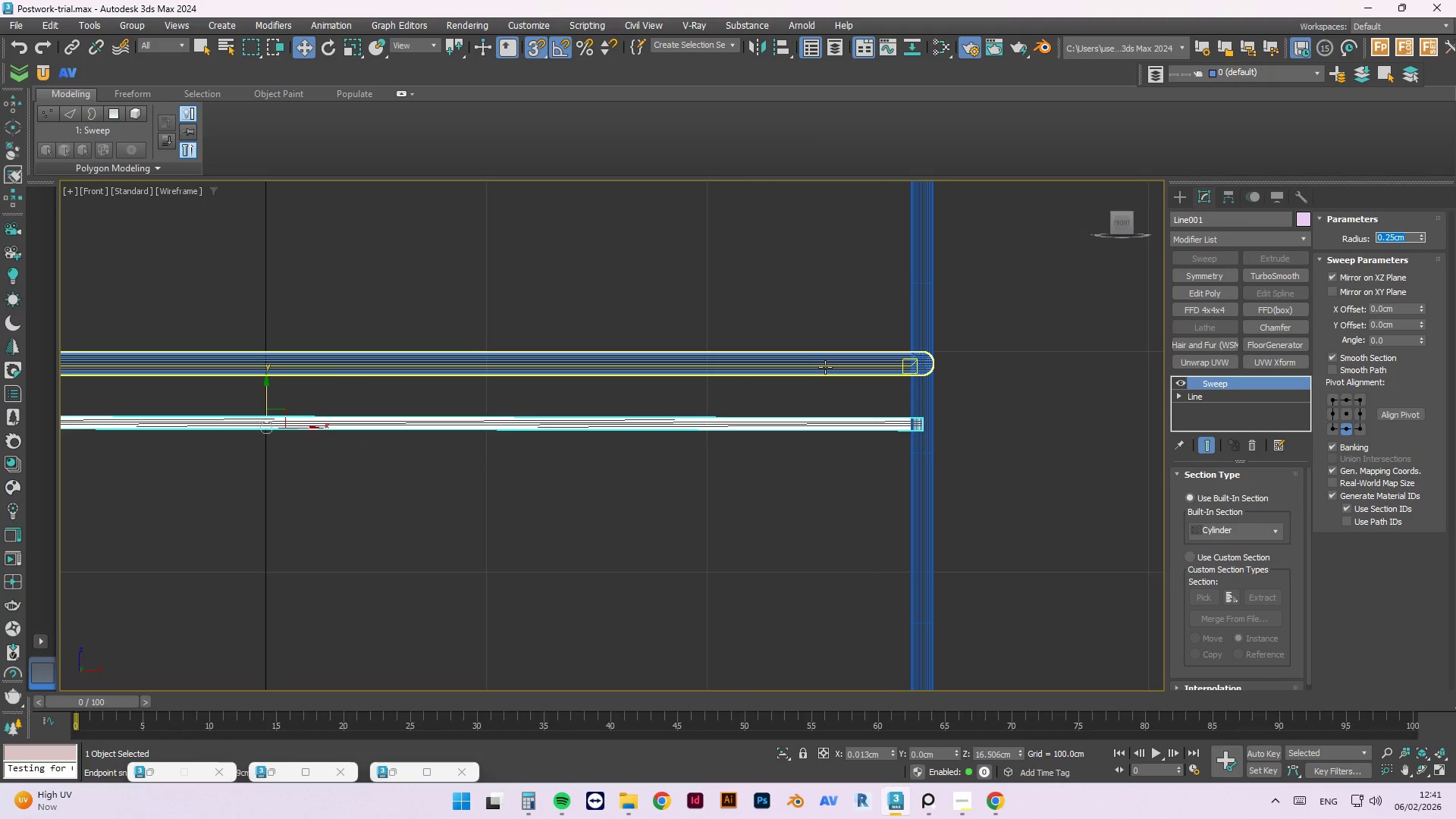 
left_click([825, 367])
 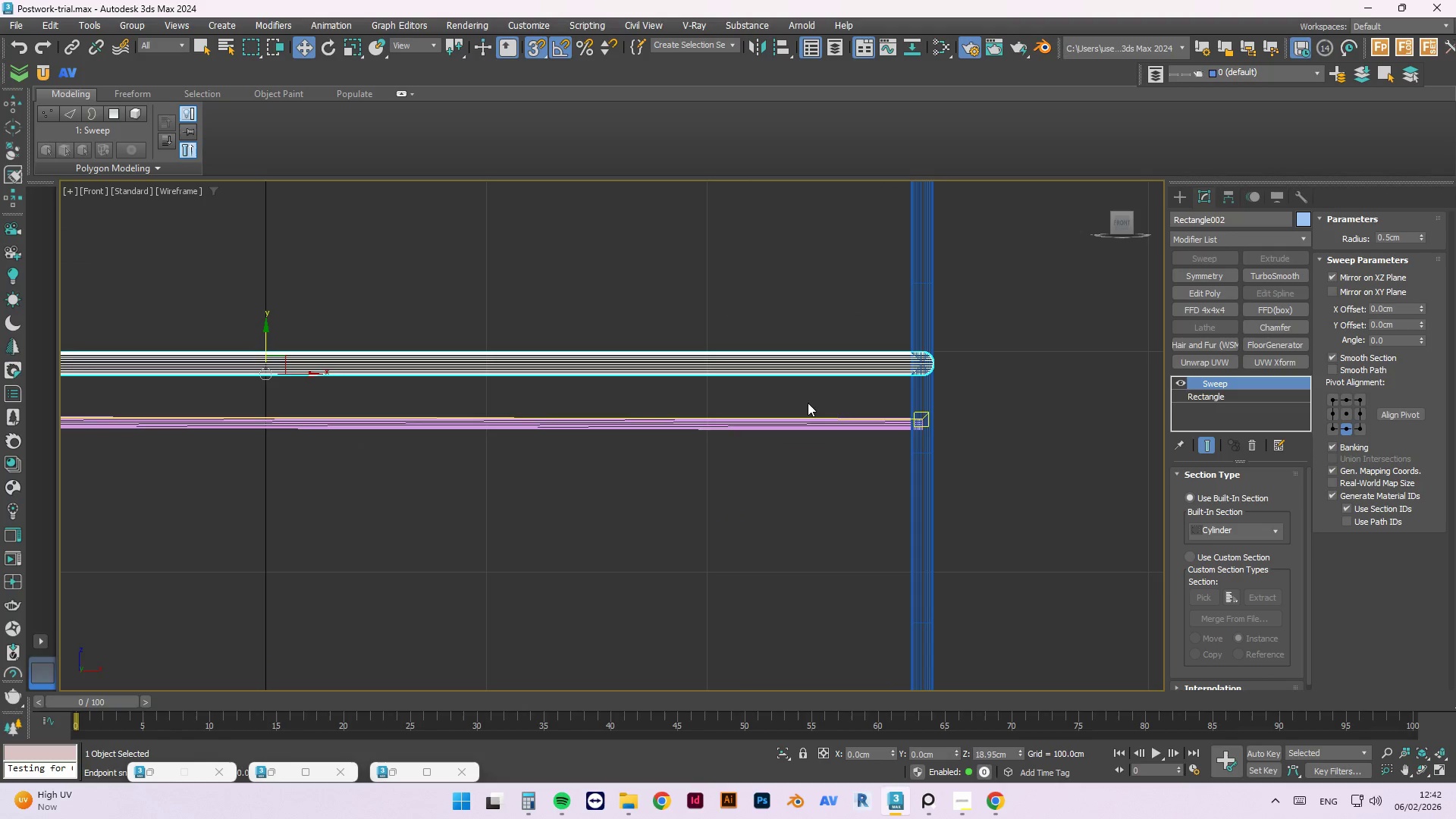 
left_click([798, 419])
 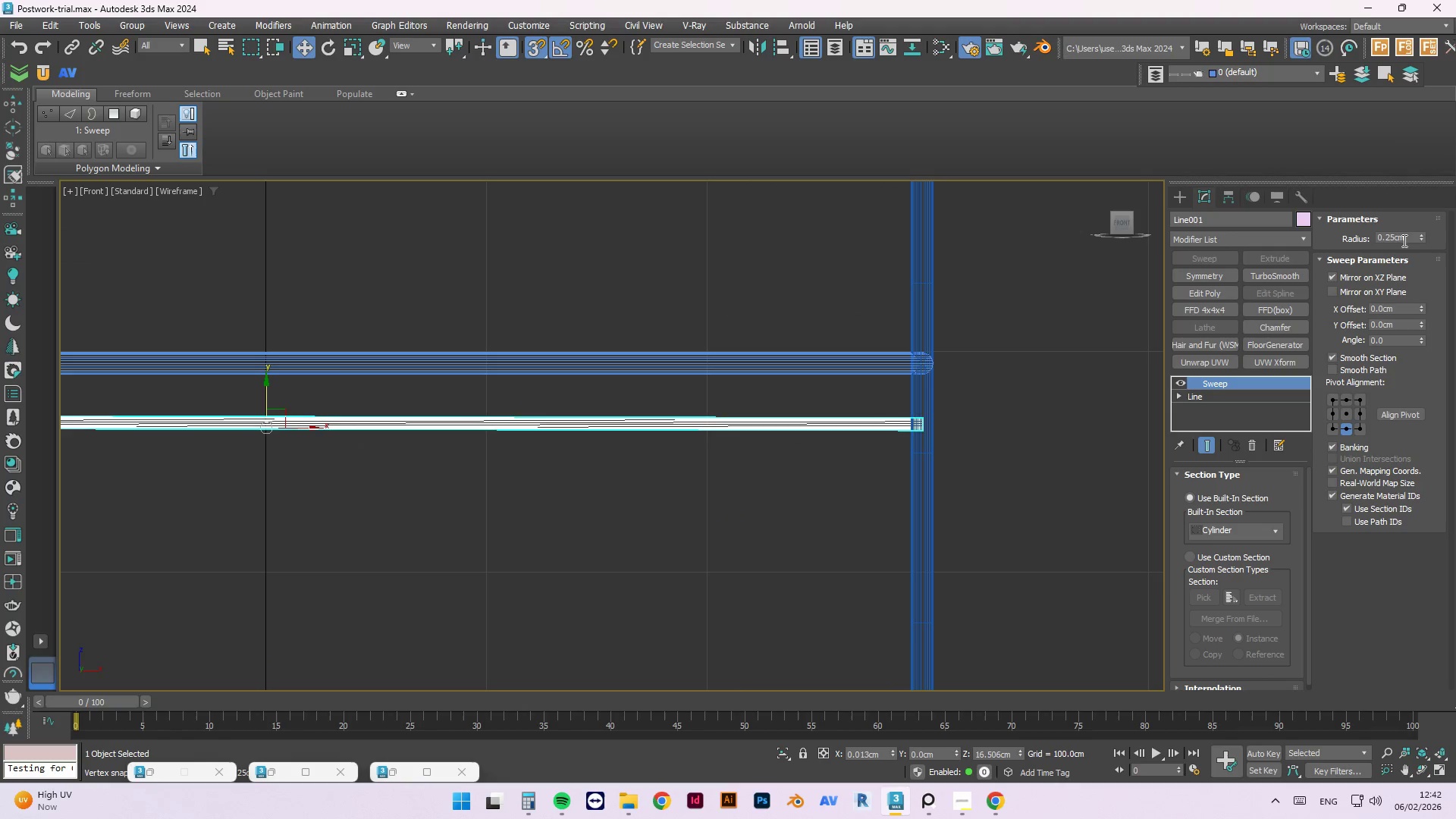 
left_click_drag(start_coordinate=[1389, 237], to_coordinate=[1384, 237])
 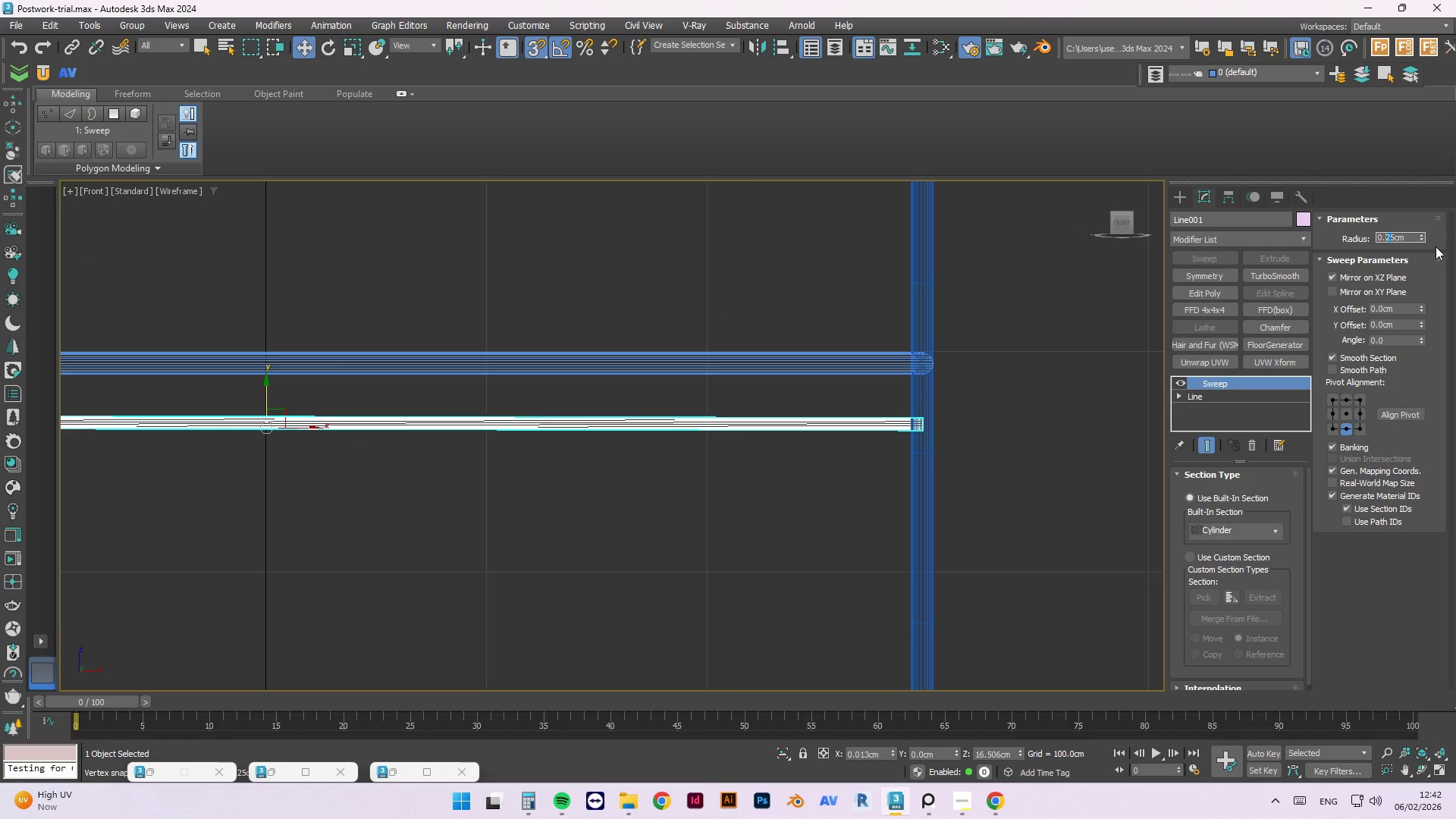 
key(Backspace)
 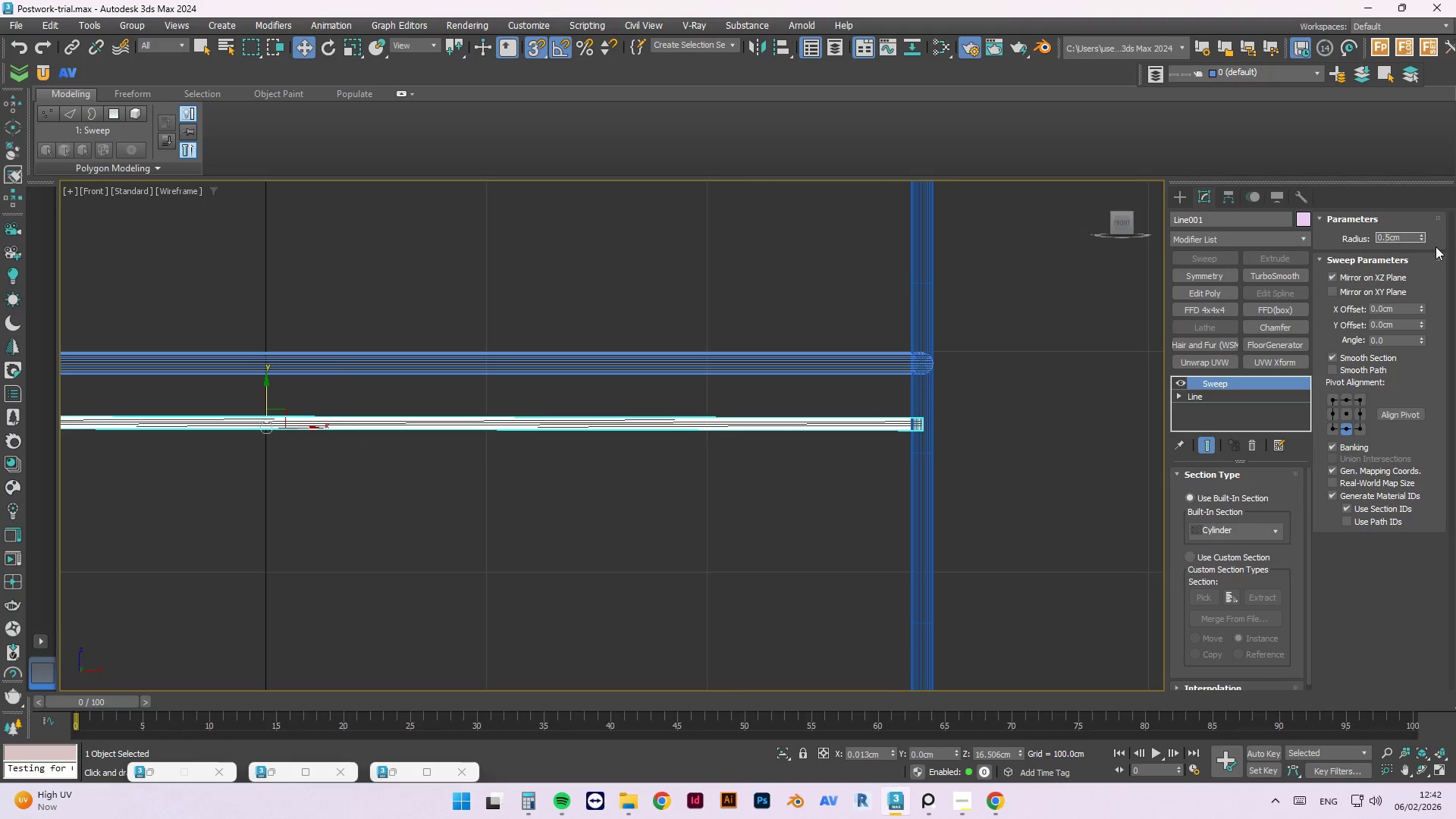 
key(Enter)
 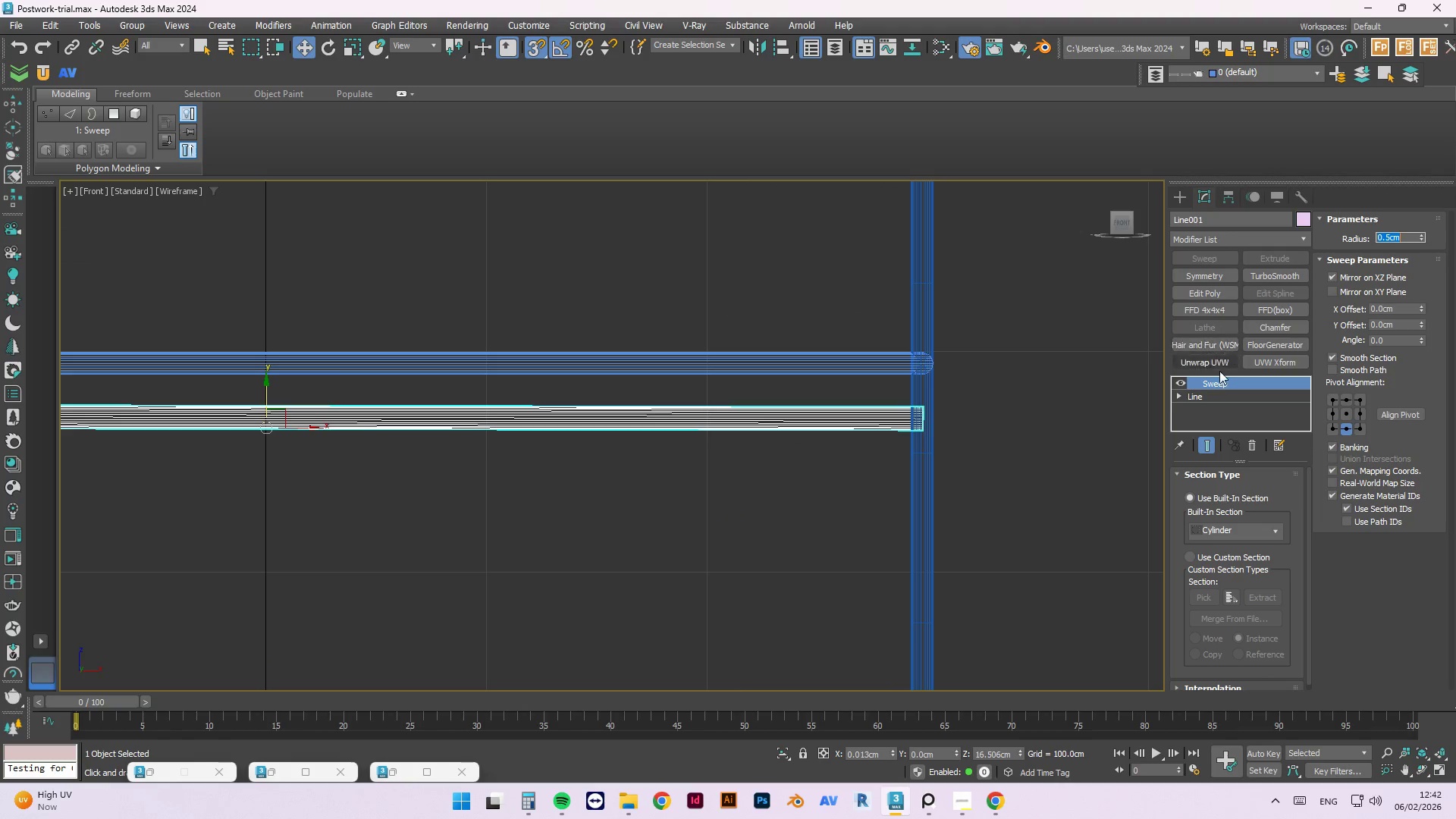 
left_click([1211, 402])
 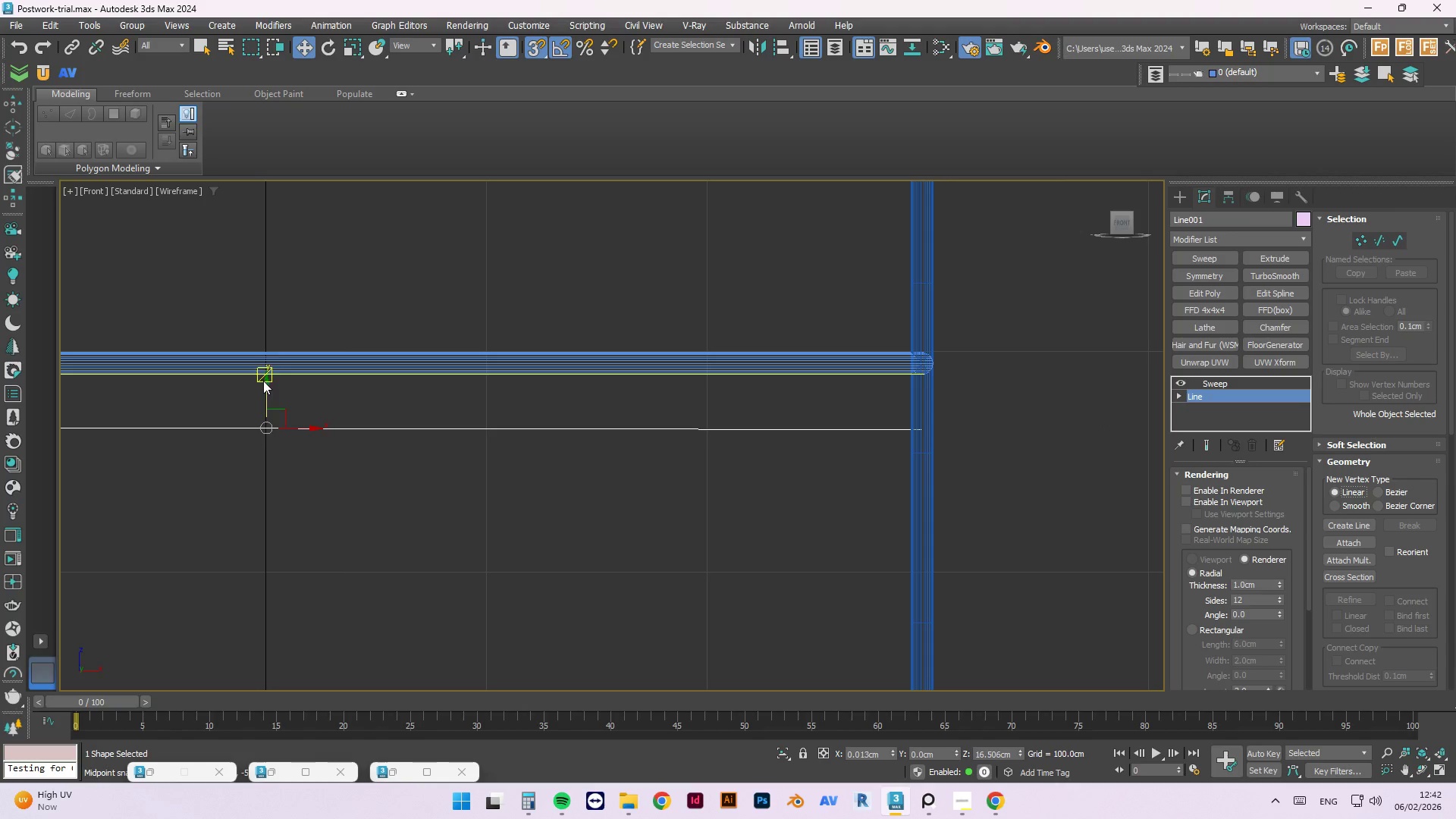 
left_click_drag(start_coordinate=[264, 388], to_coordinate=[1095, 397])
 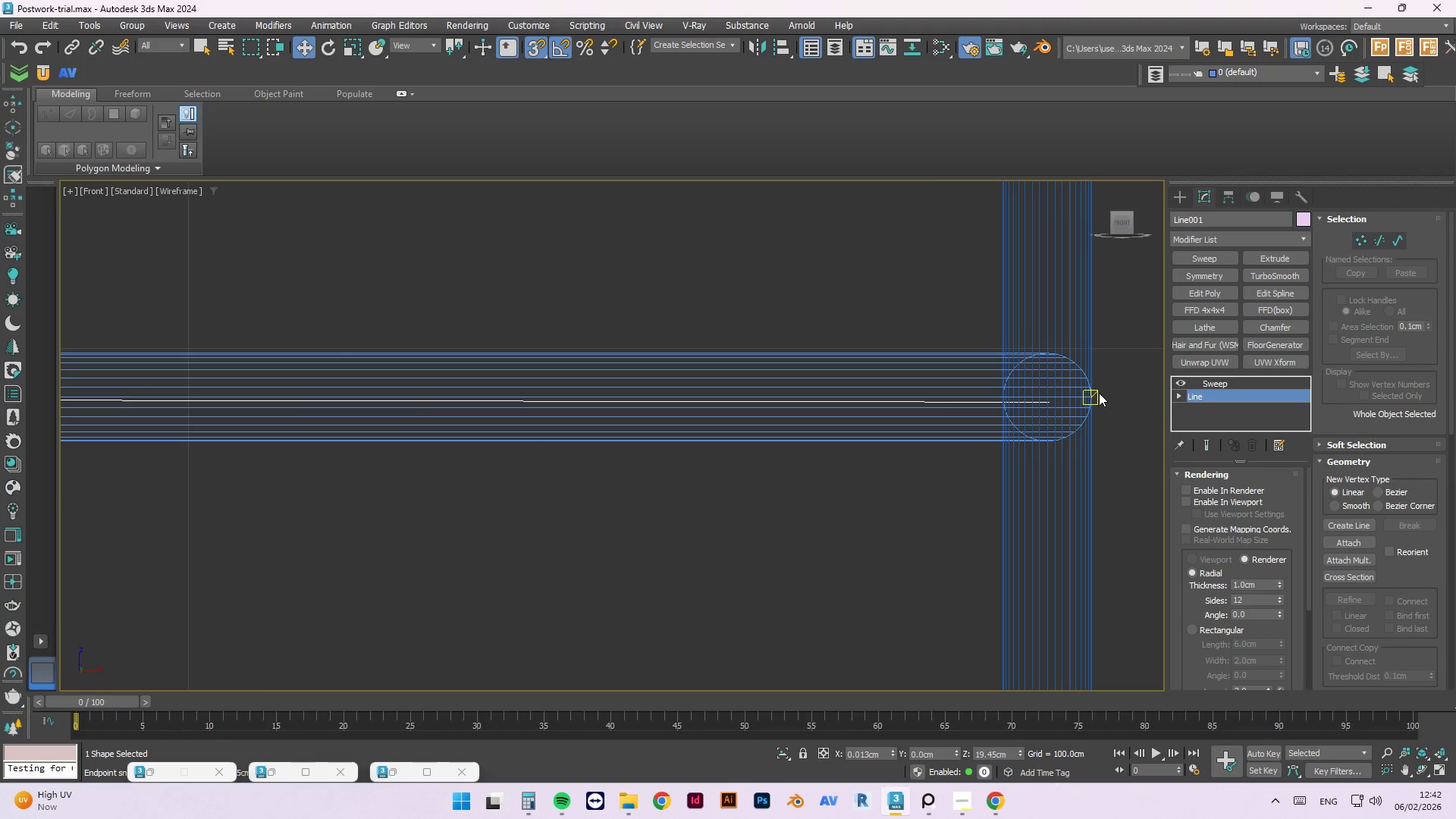 
scroll: coordinate [883, 352], scroll_direction: up, amount: 4.0
 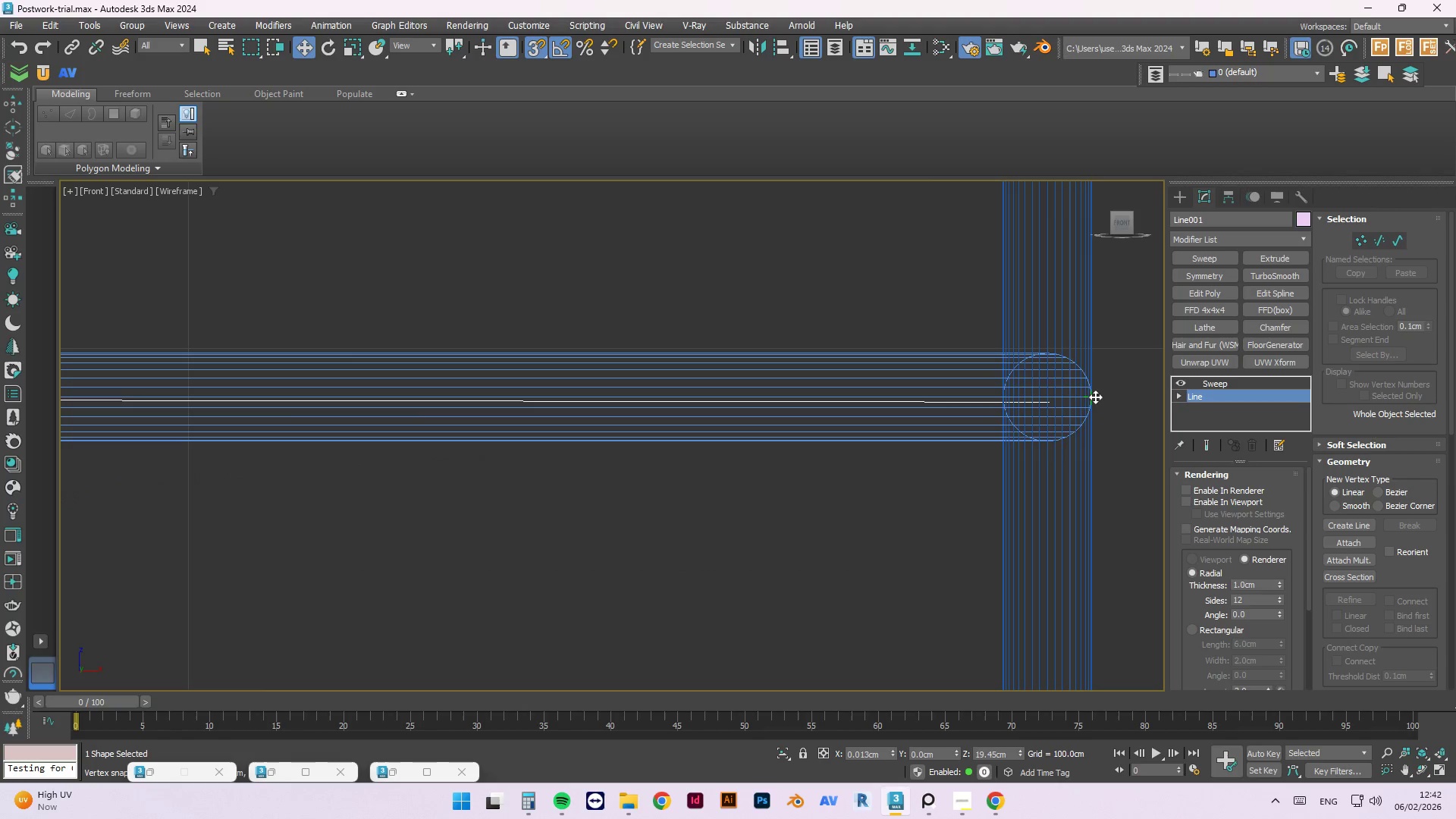 
scroll: coordinate [1155, 391], scroll_direction: down, amount: 6.0
 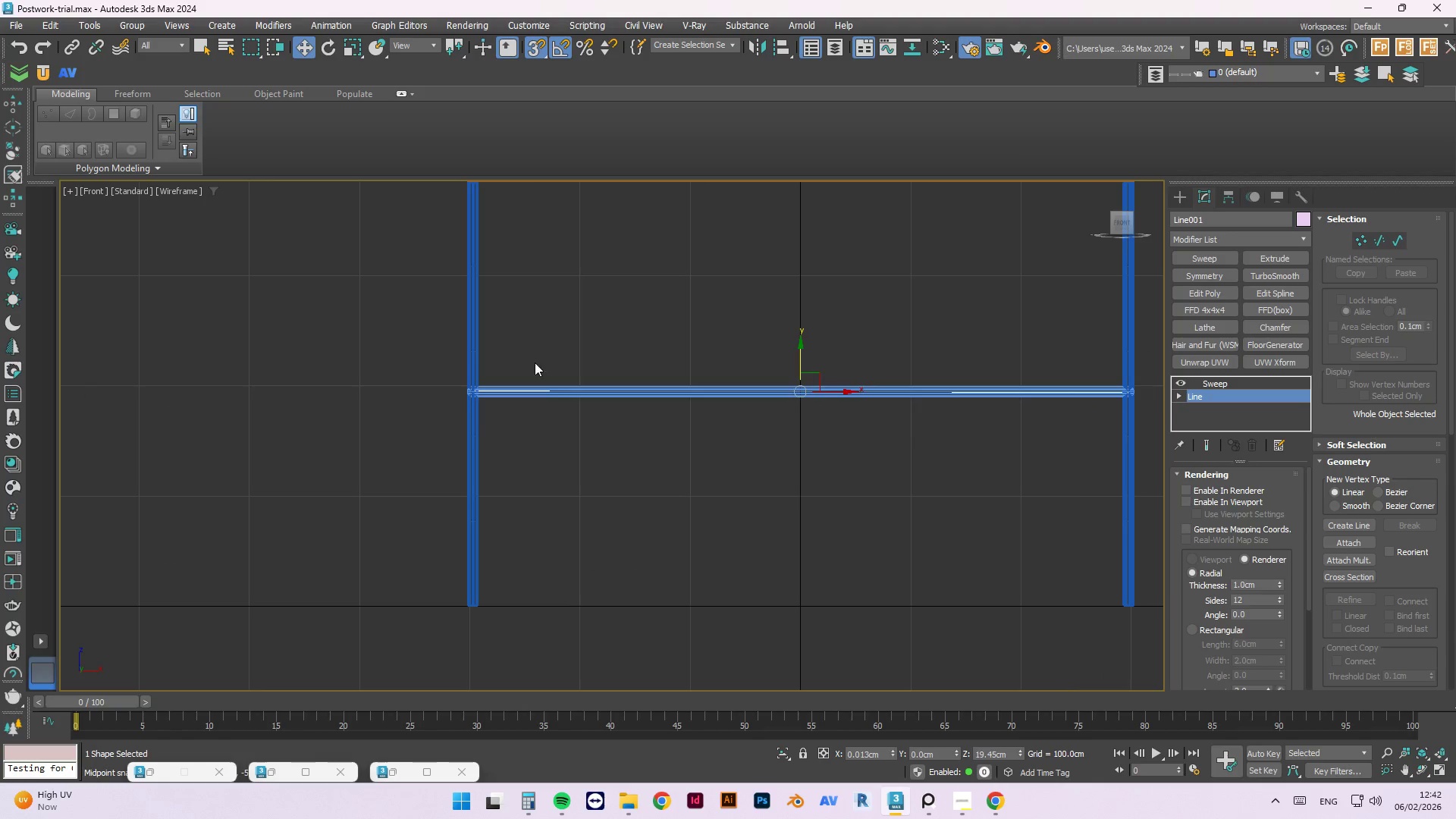 
scroll: coordinate [417, 419], scroll_direction: up, amount: 10.0
 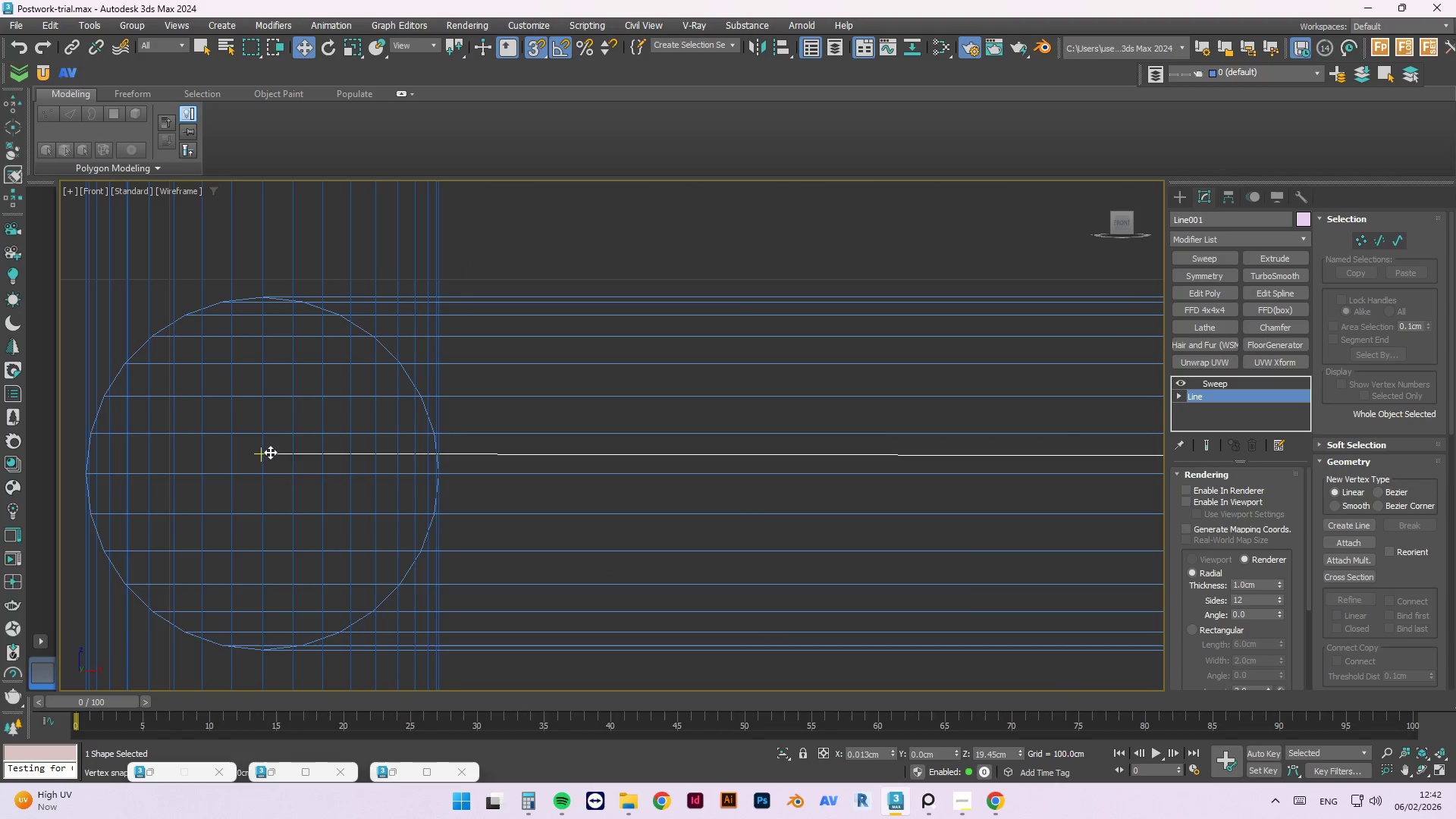 
left_click_drag(start_coordinate=[270, 451], to_coordinate=[281, 642])
 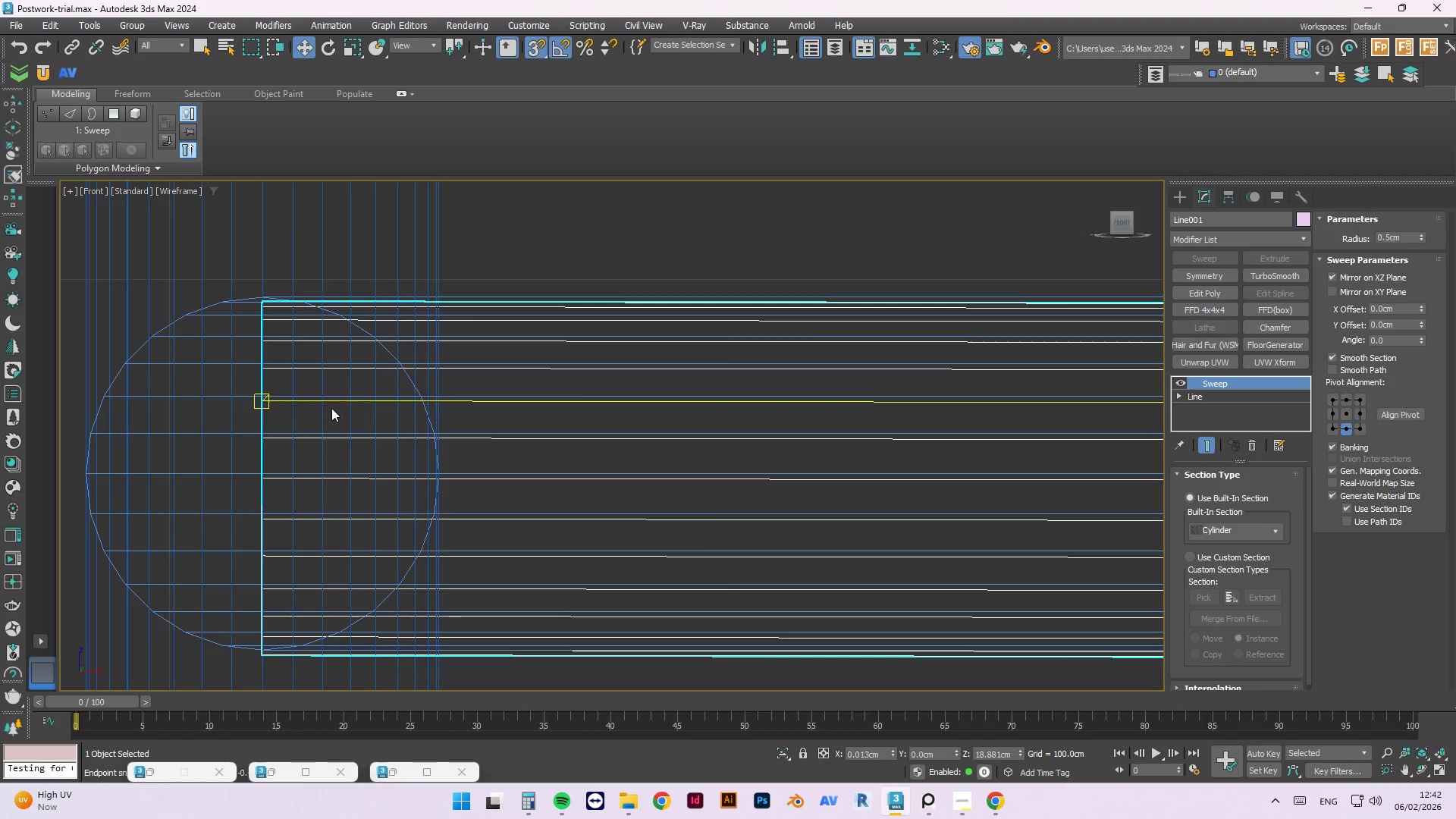 
scroll: coordinate [287, 313], scroll_direction: up, amount: 4.0
 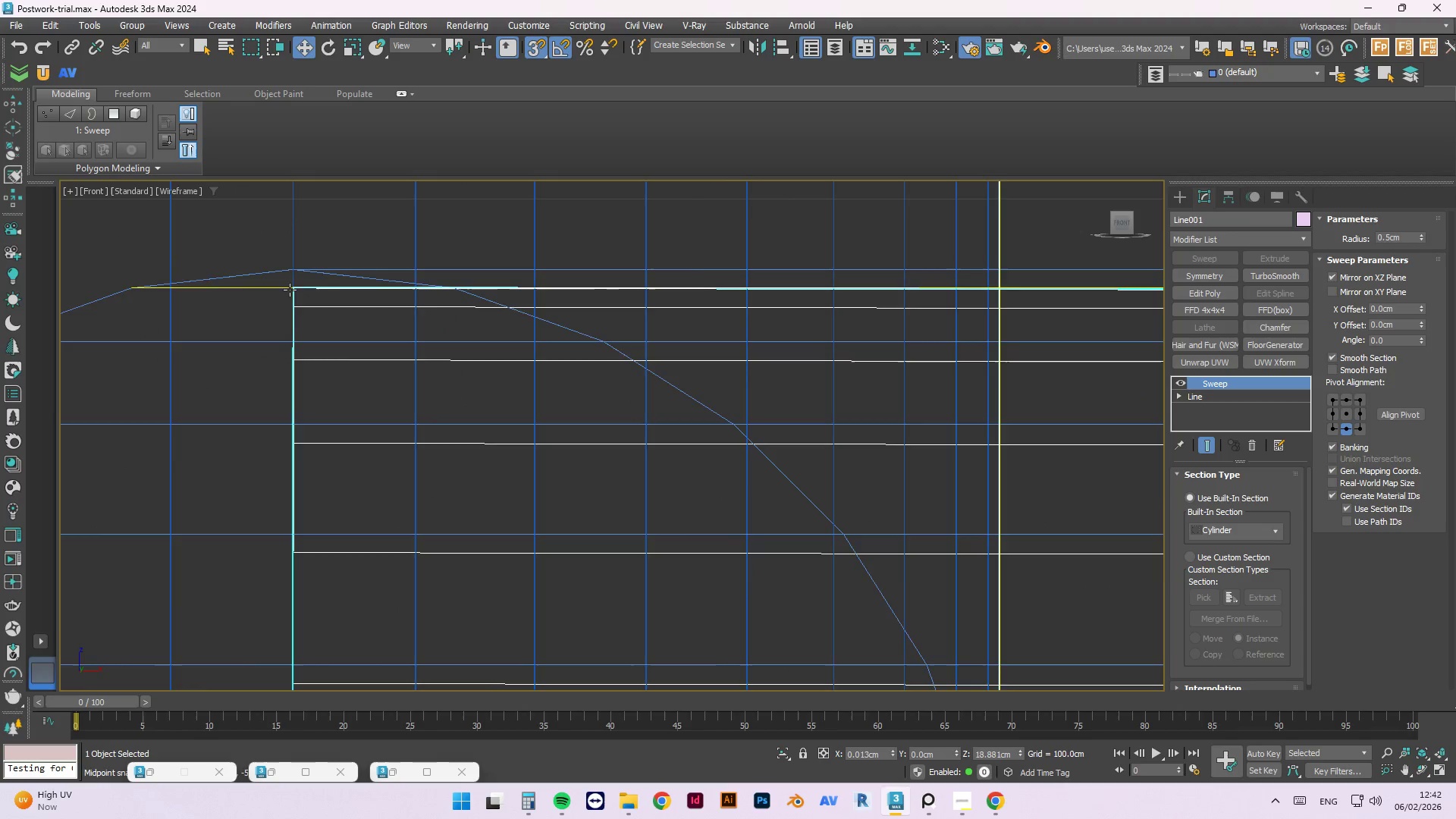 
scroll: coordinate [261, 311], scroll_direction: down, amount: 2.0
 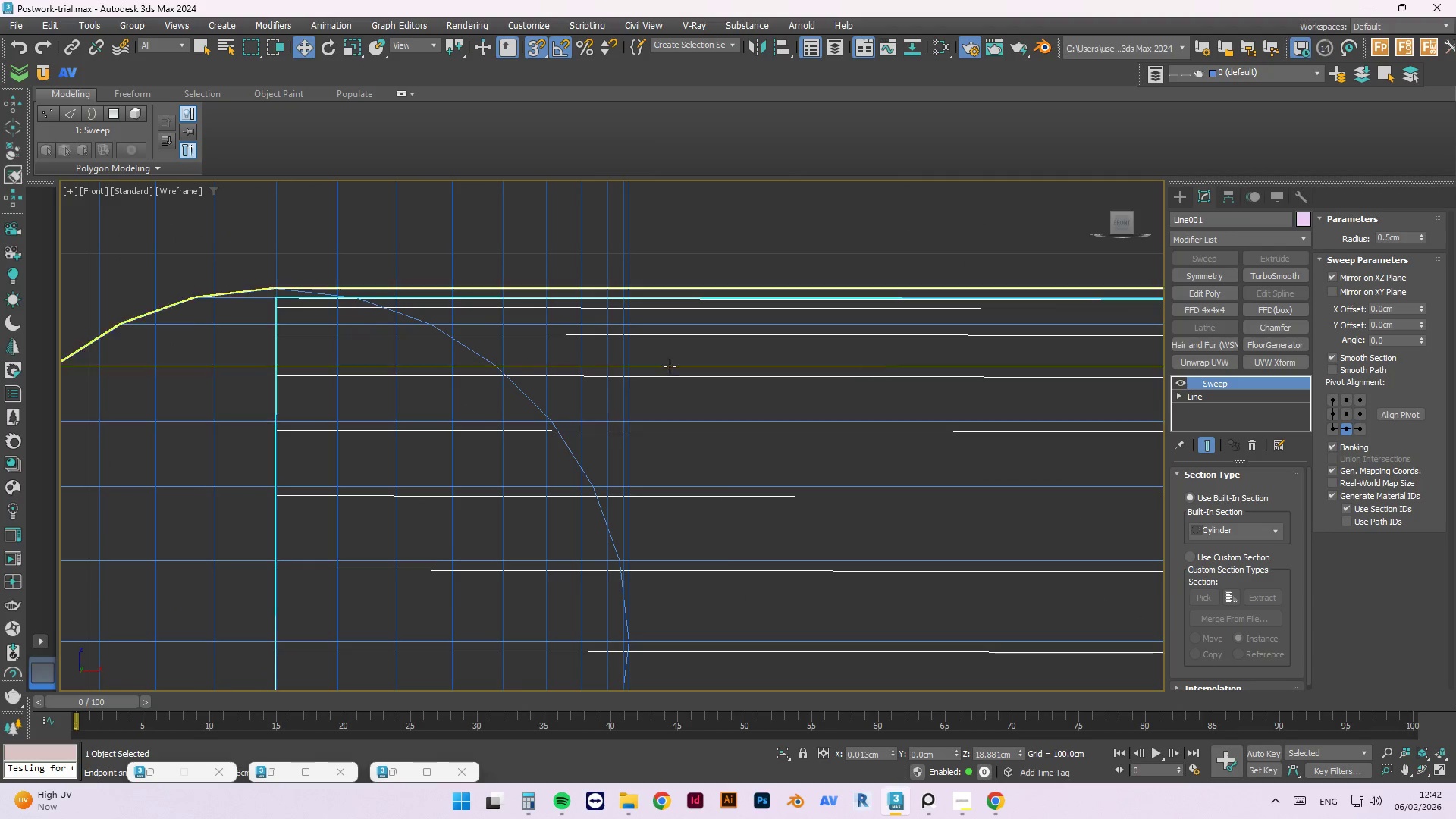 
scroll: coordinate [629, 336], scroll_direction: none, amount: 0.0
 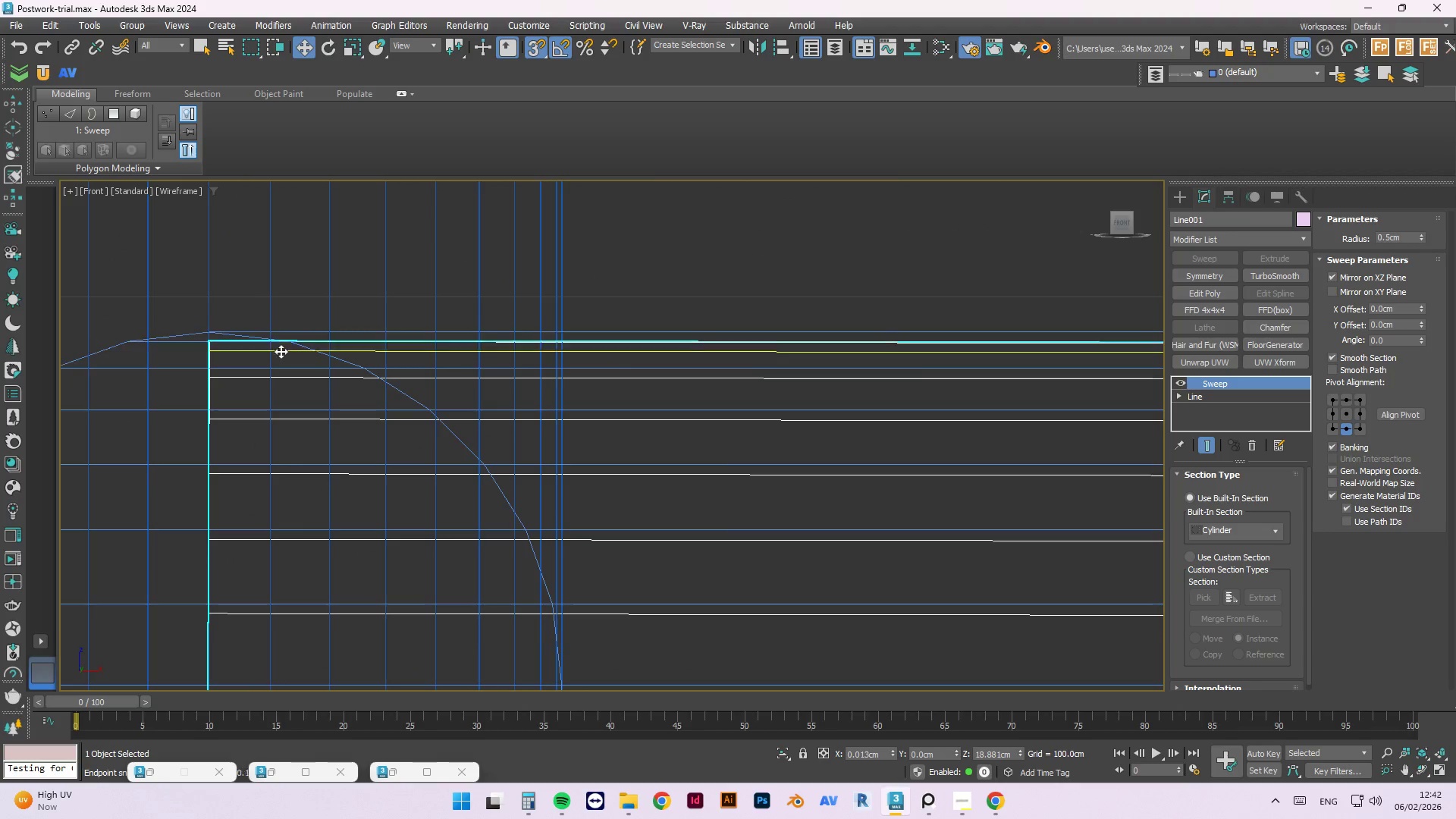 
scroll: coordinate [284, 420], scroll_direction: down, amount: 2.0
 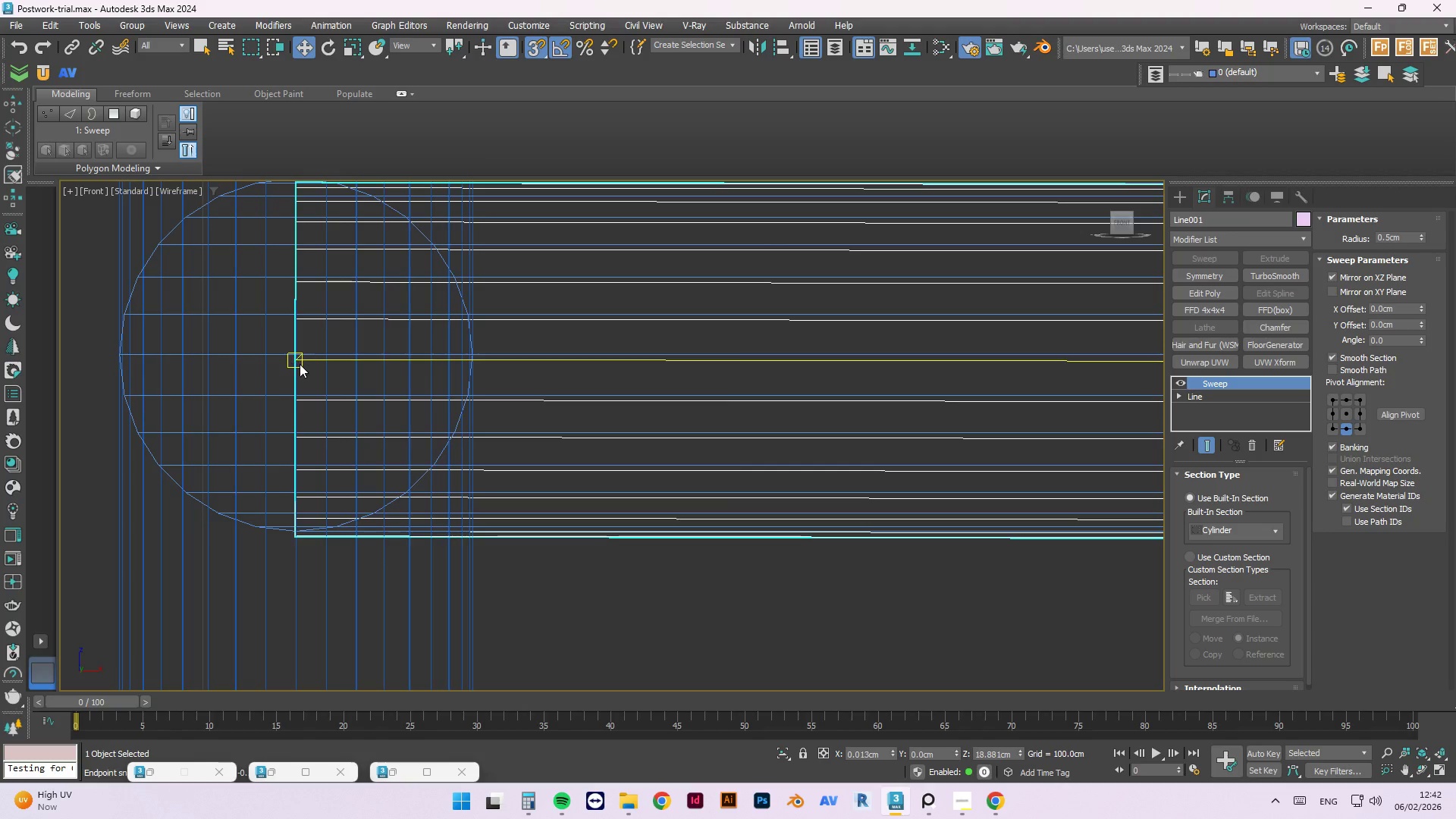 
left_click_drag(start_coordinate=[297, 362], to_coordinate=[303, 391])
 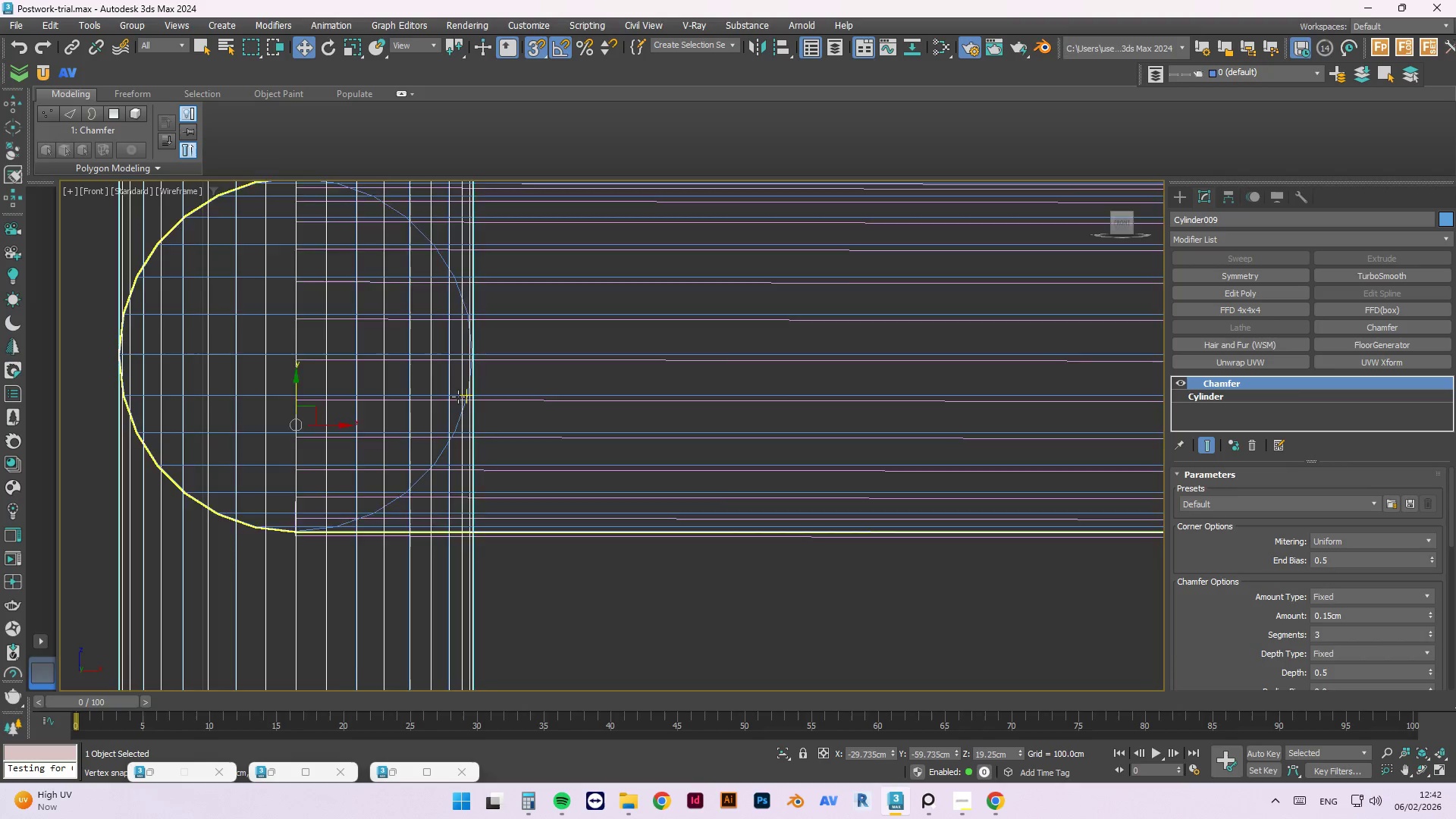 
key(Escape)
 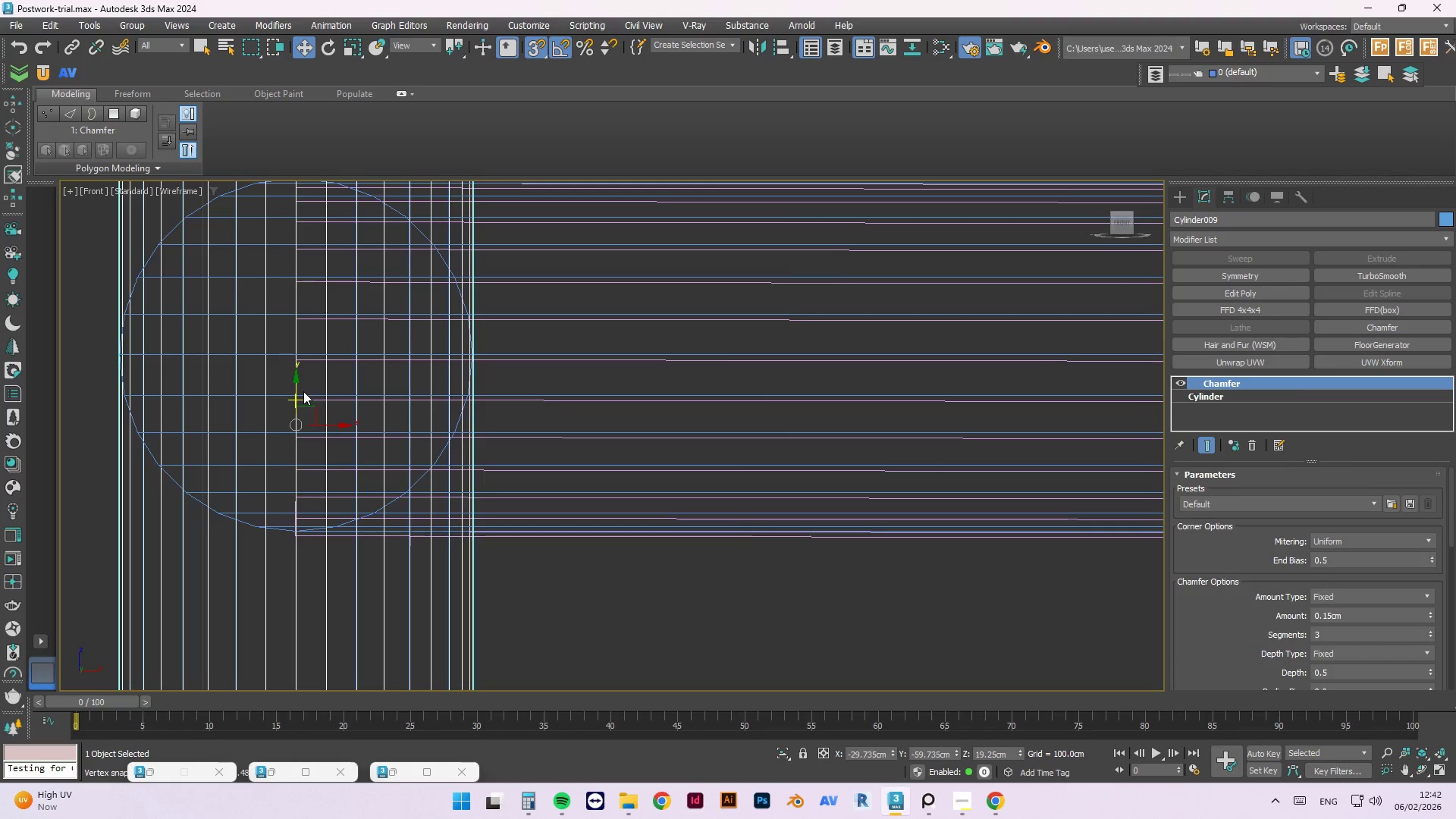 
key(Escape)
 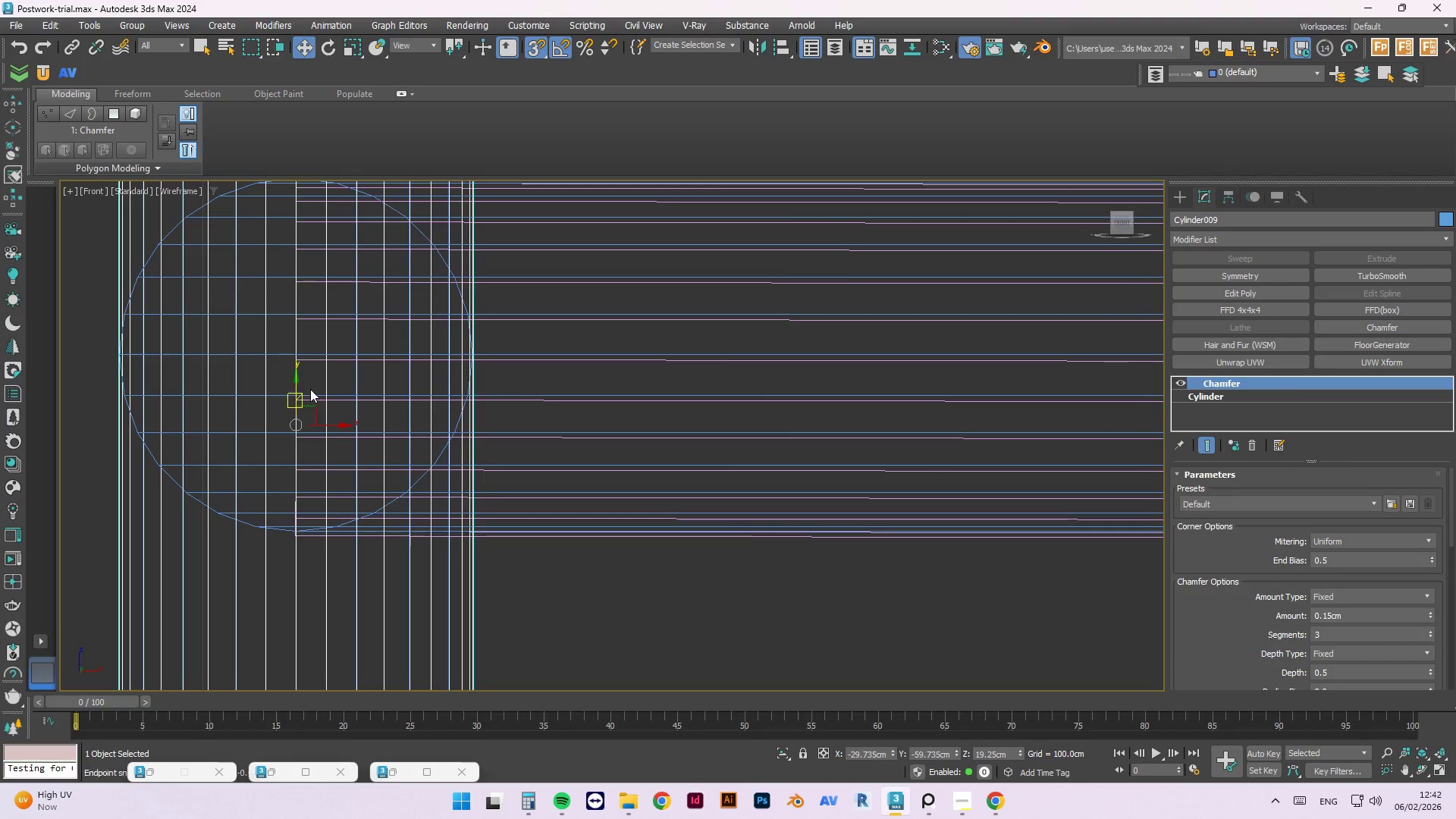 
key(Escape)
 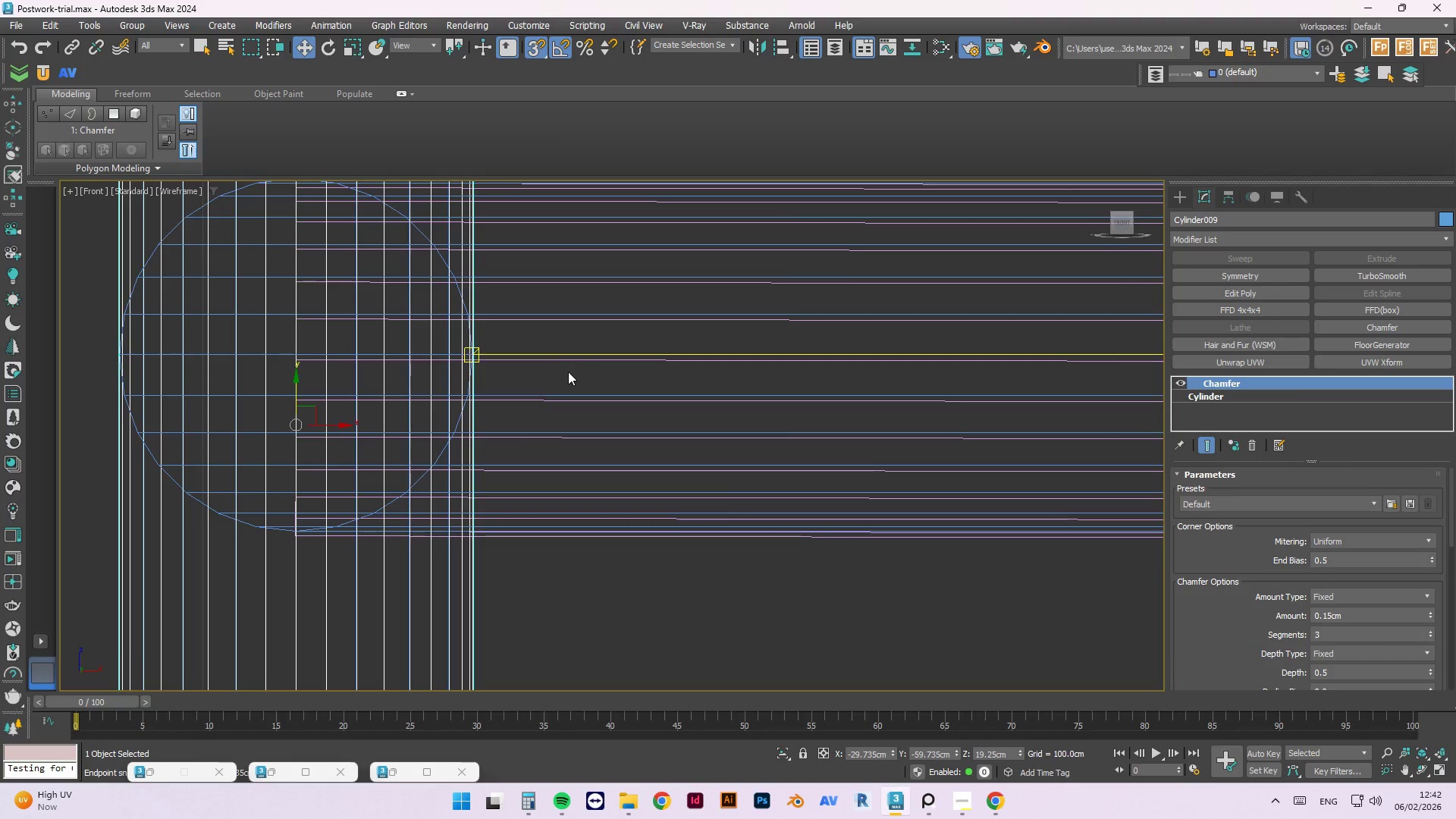 
key(Escape)
 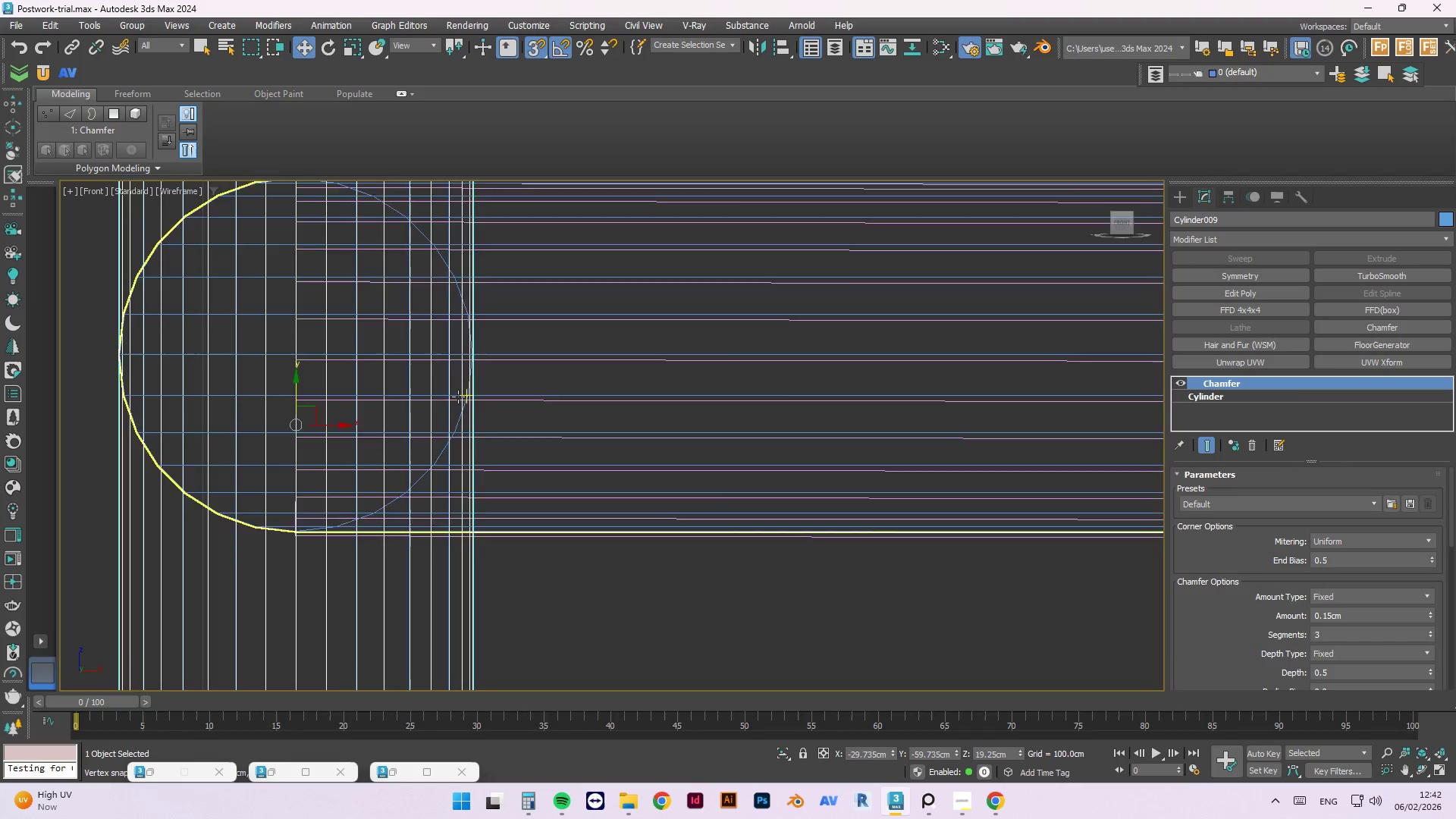 
left_click([614, 369])
 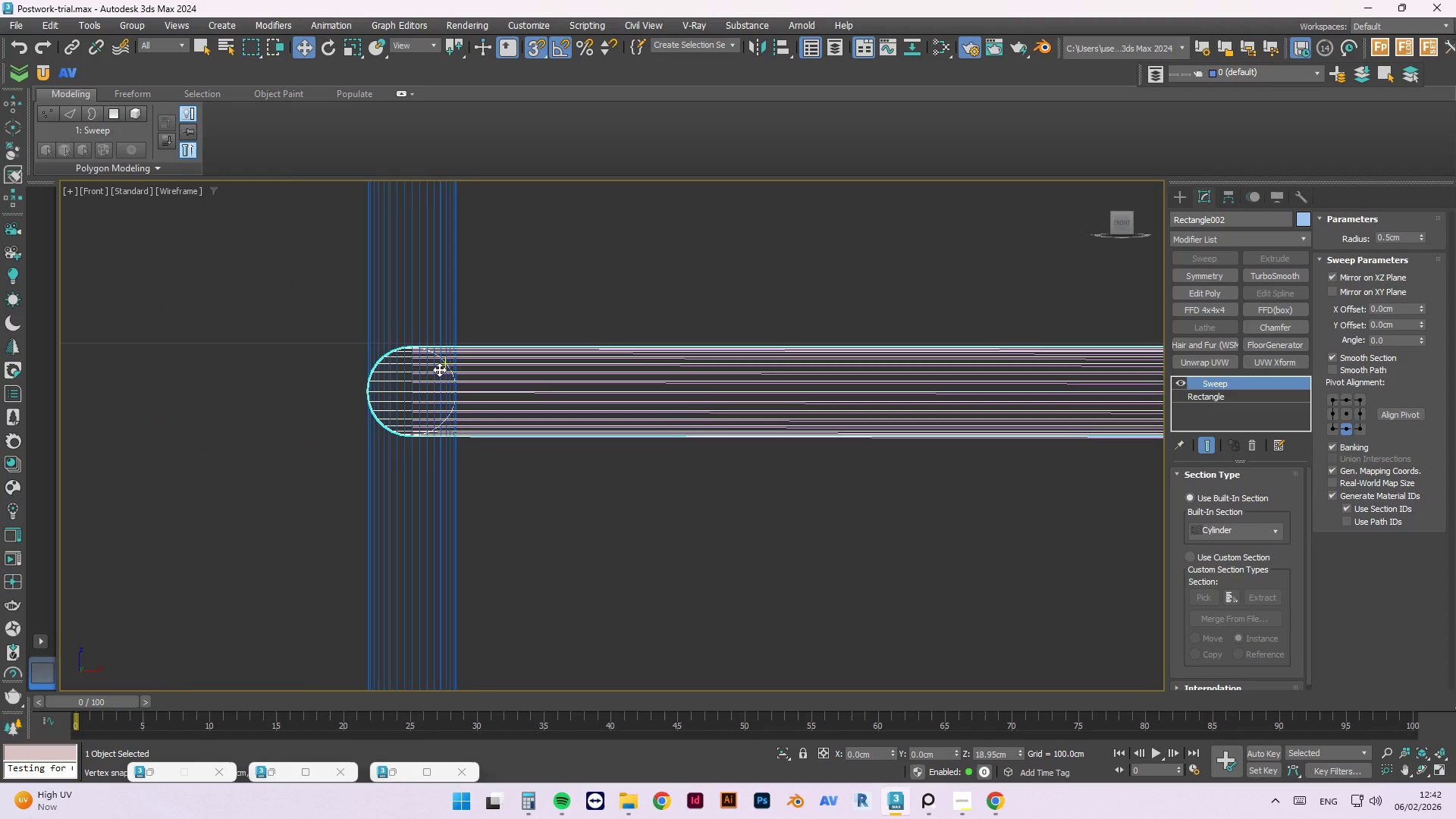 
scroll: coordinate [450, 406], scroll_direction: down, amount: 4.0
 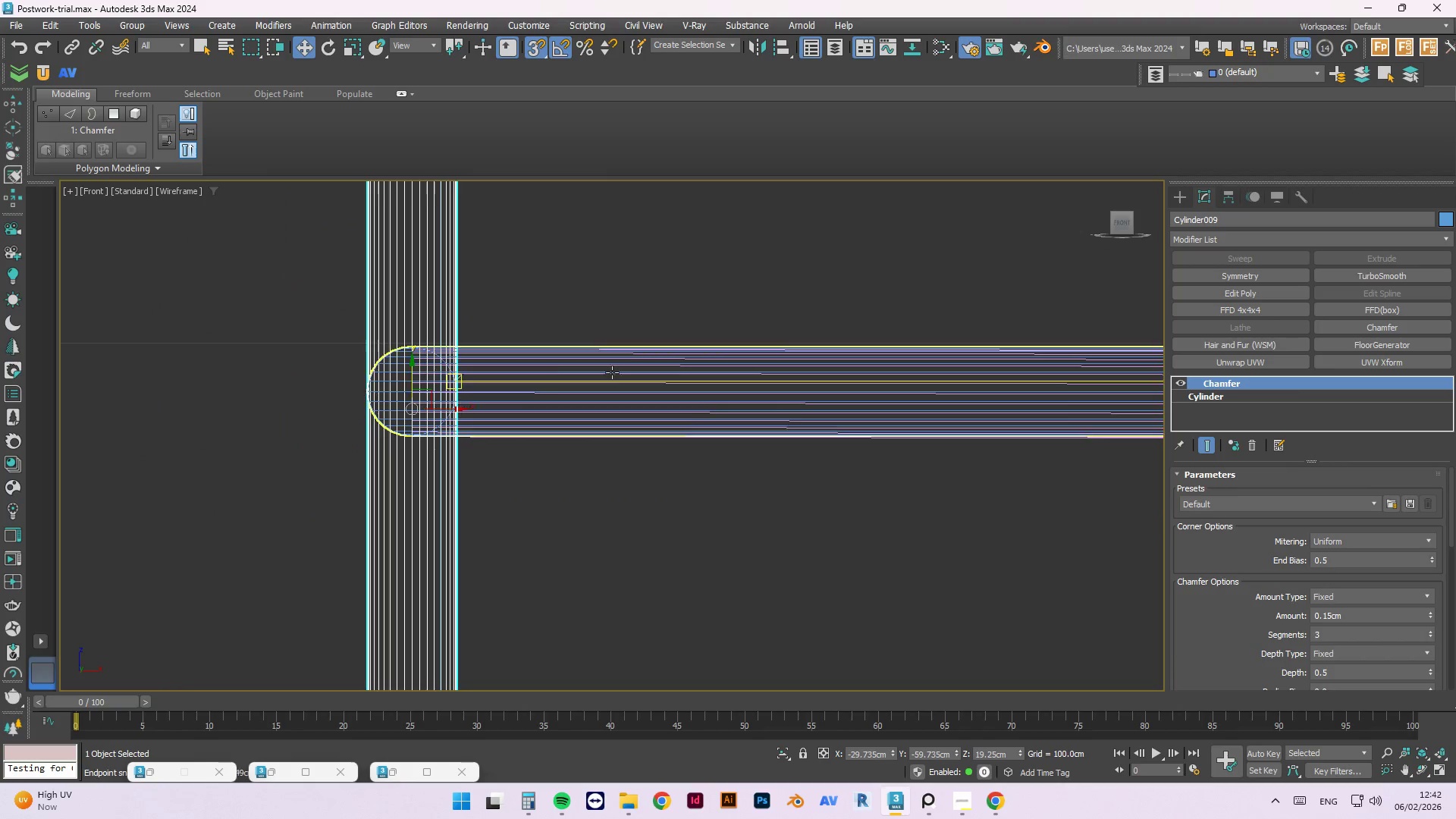 
scroll: coordinate [439, 371], scroll_direction: up, amount: 3.0
 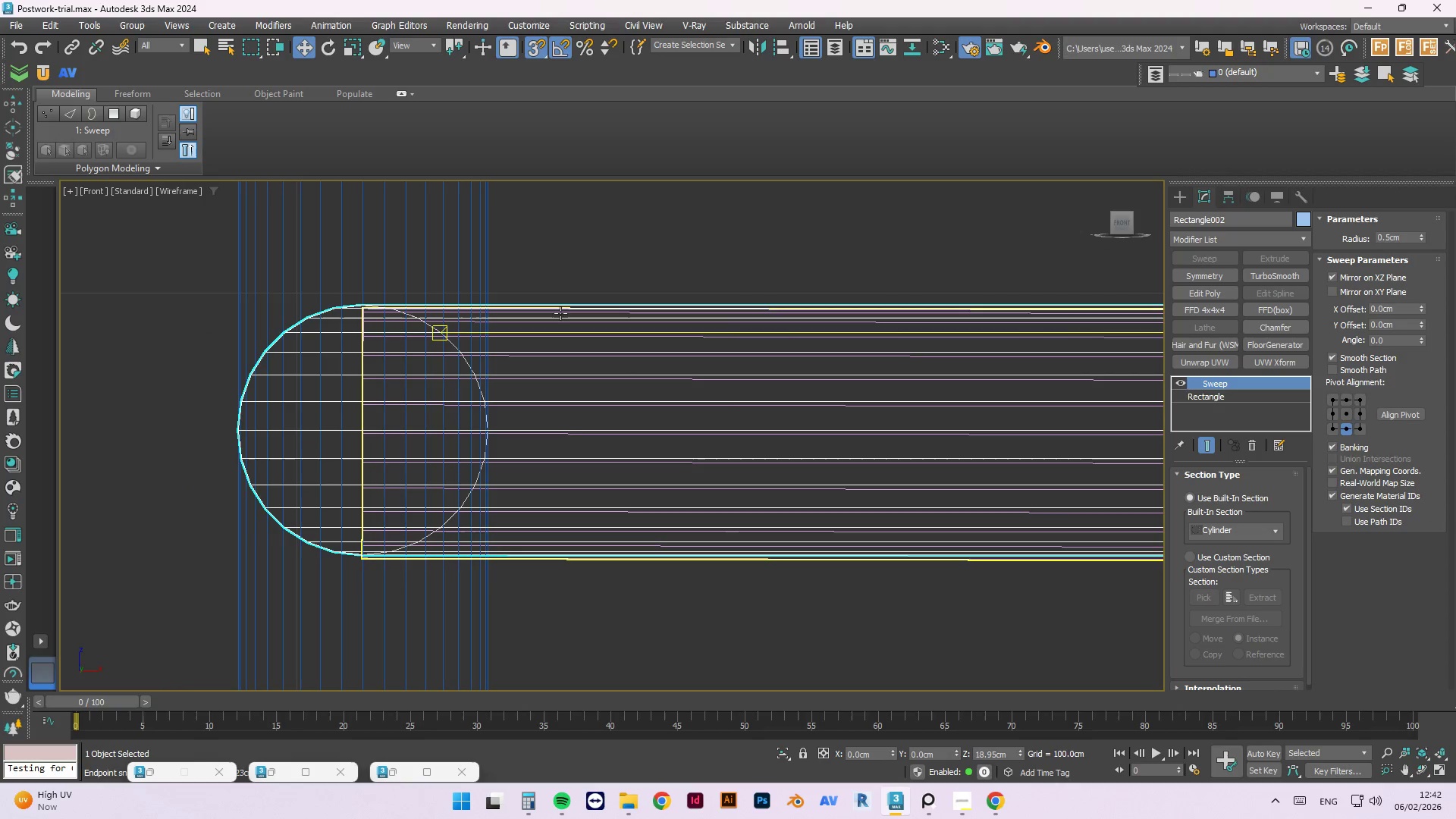 
left_click_drag(start_coordinate=[560, 312], to_coordinate=[355, 330])
 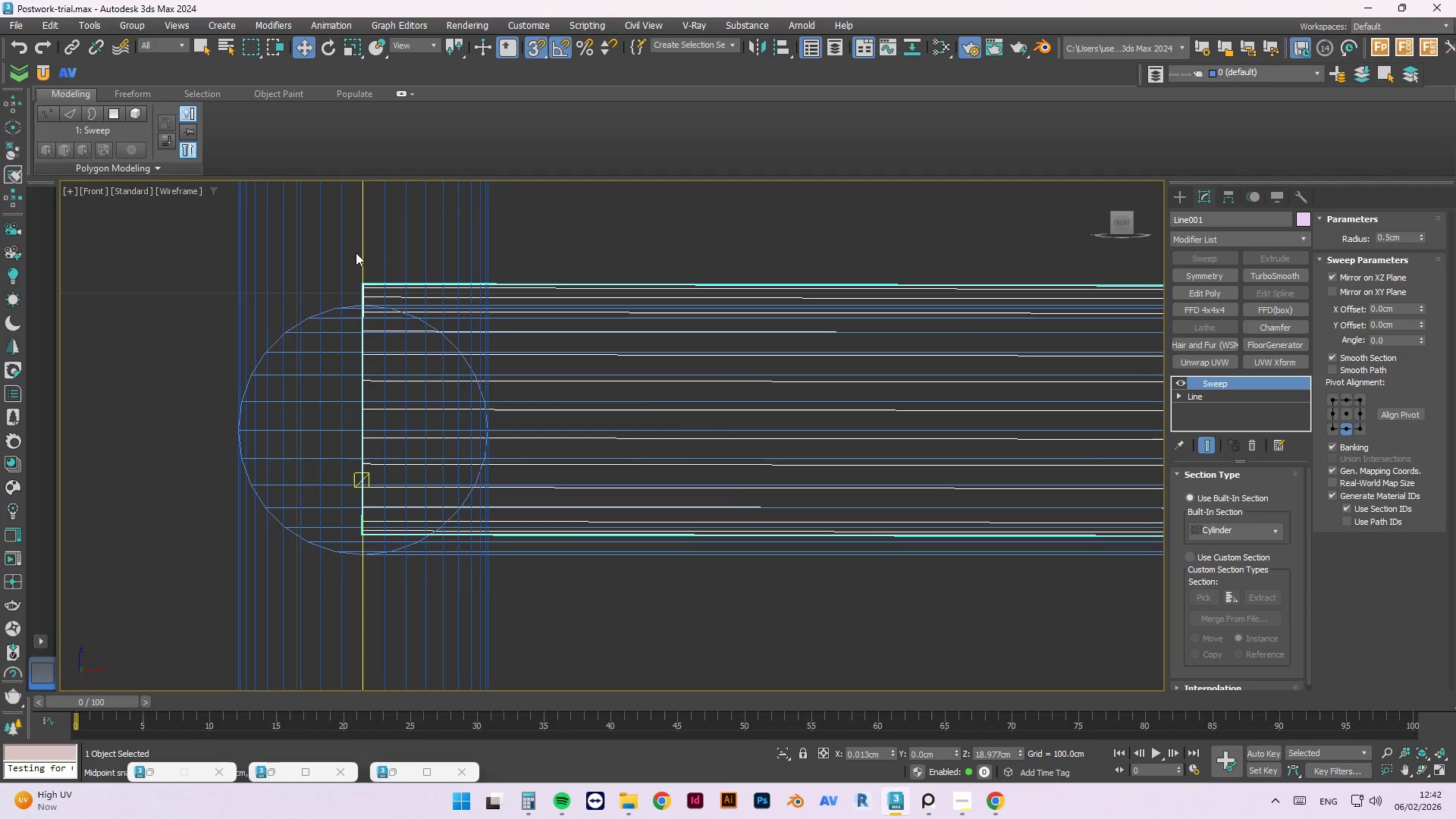 
scroll: coordinate [380, 303], scroll_direction: up, amount: 5.0
 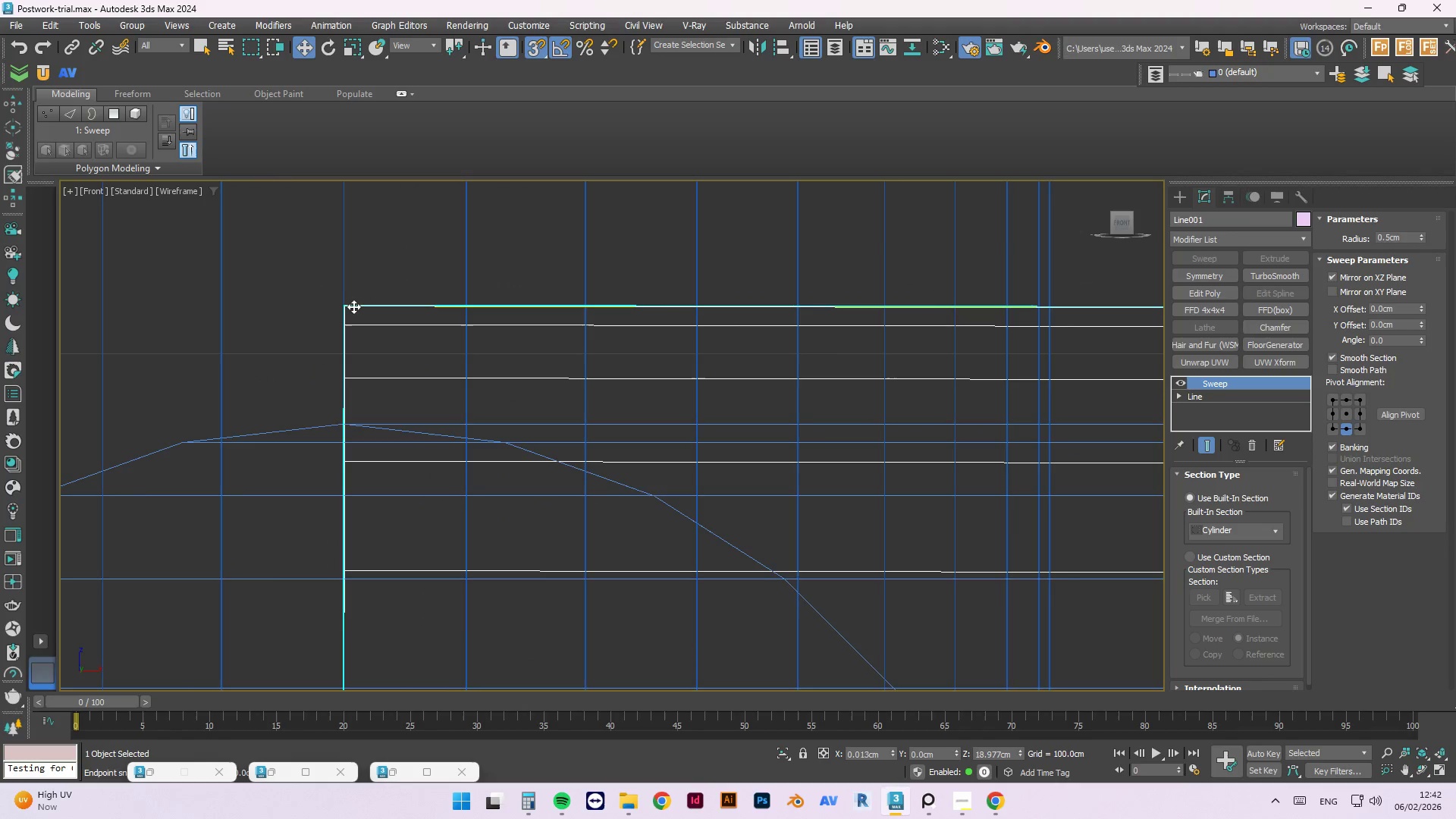 
left_click_drag(start_coordinate=[364, 306], to_coordinate=[334, 601])
 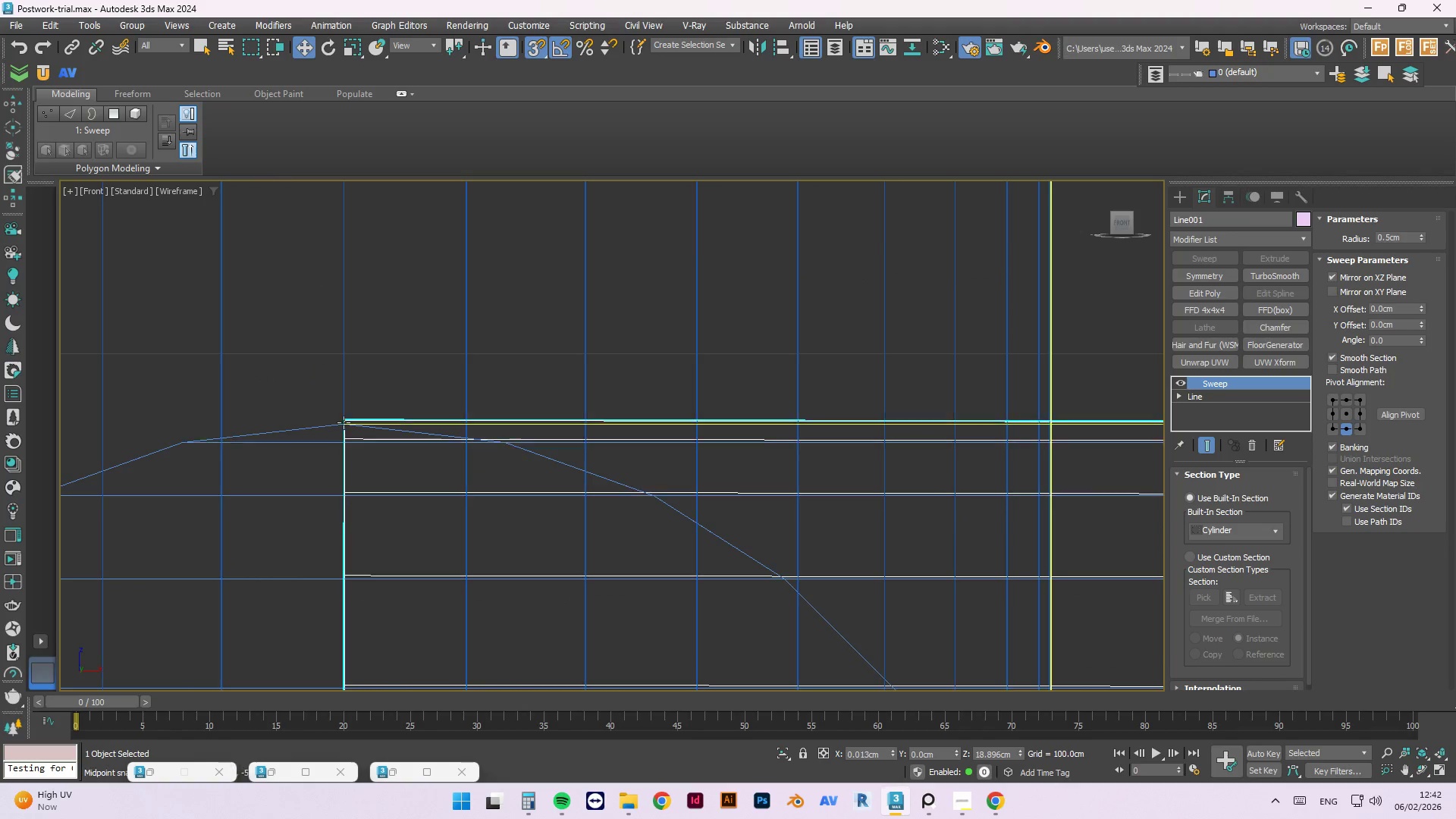 
scroll: coordinate [359, 429], scroll_direction: up, amount: 5.0
 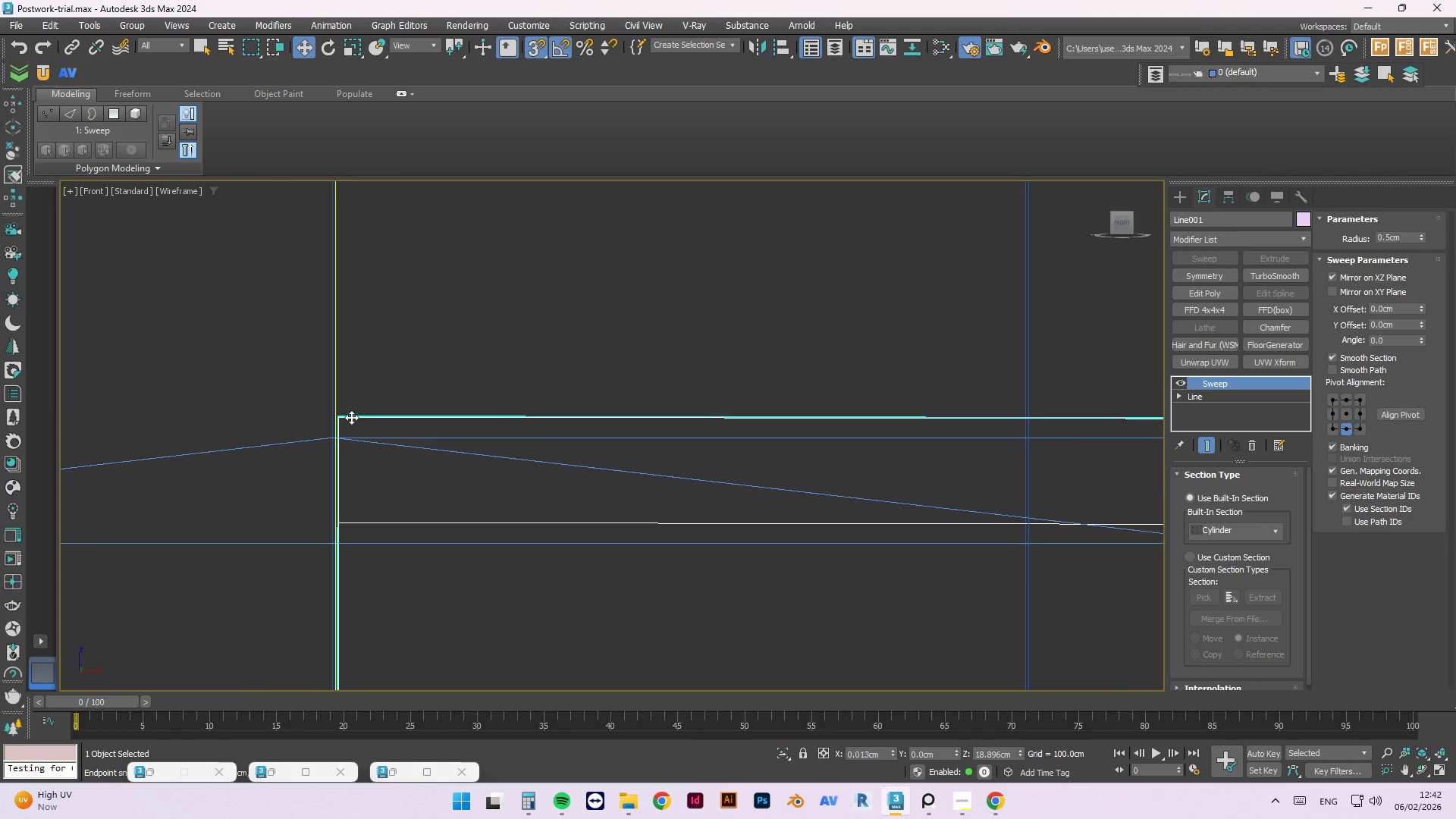 
left_click_drag(start_coordinate=[350, 417], to_coordinate=[504, 455])
 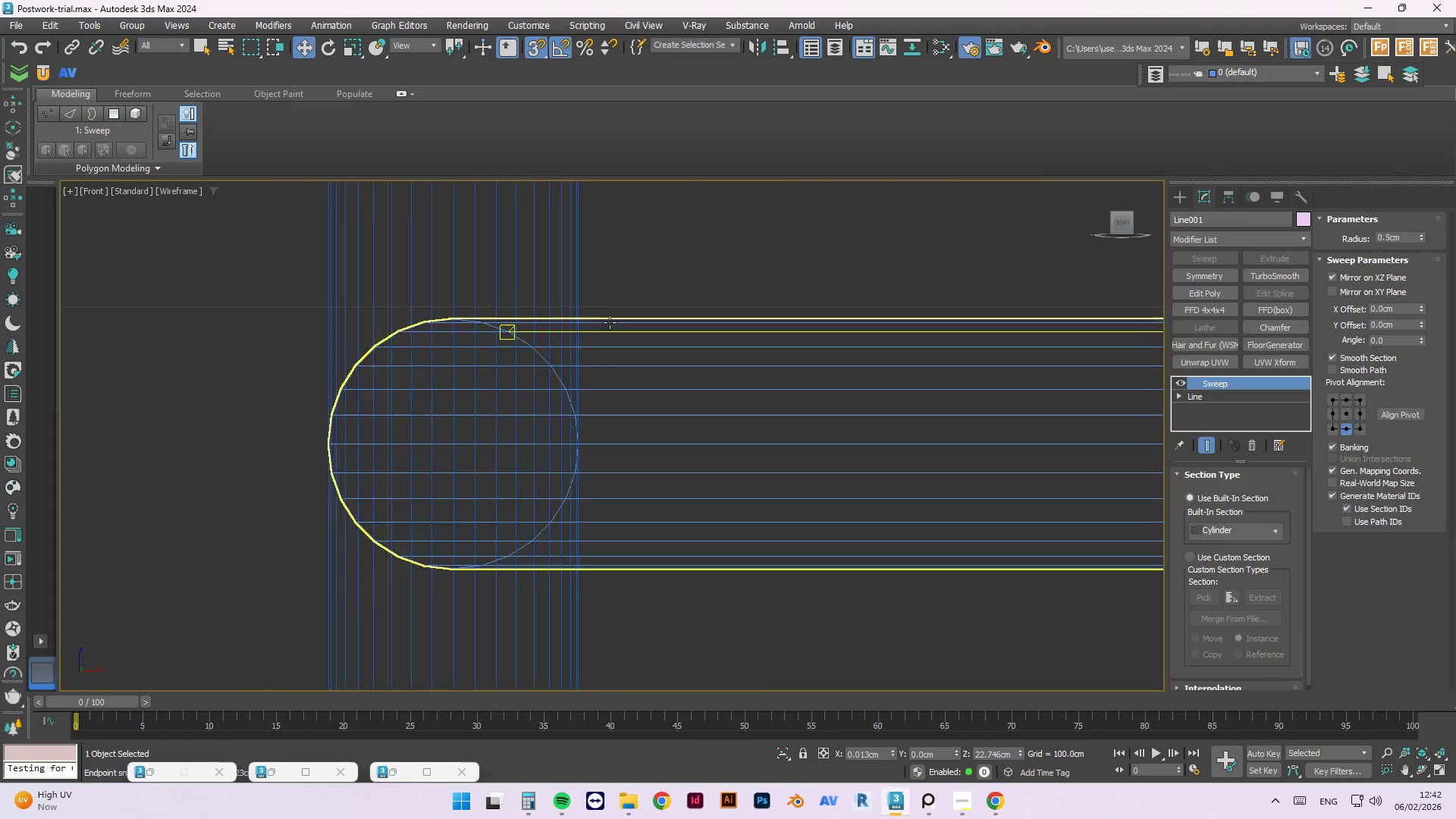 
scroll: coordinate [375, 362], scroll_direction: down, amount: 19.0
 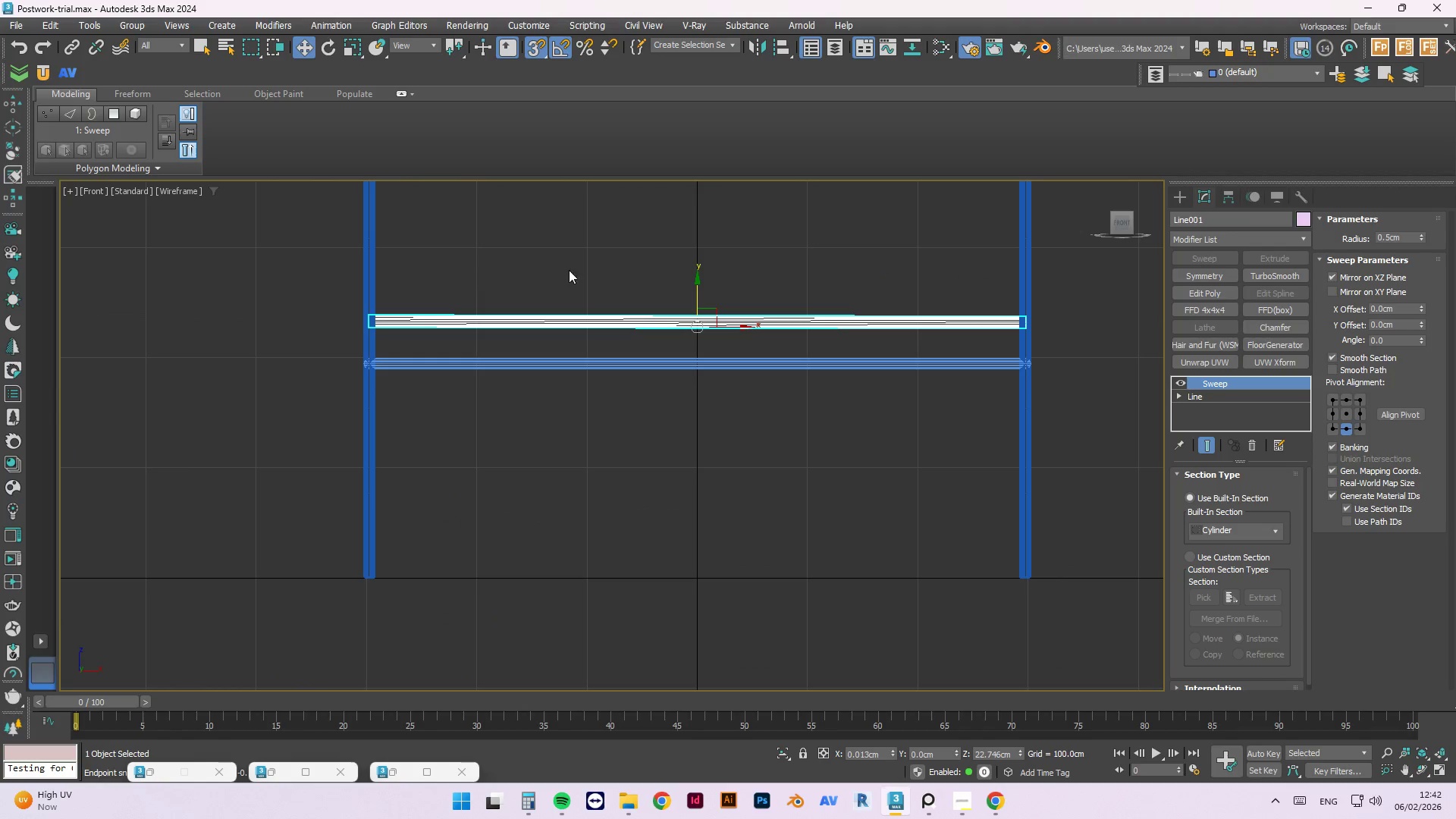 
scroll: coordinate [764, 287], scroll_direction: up, amount: 1.0
 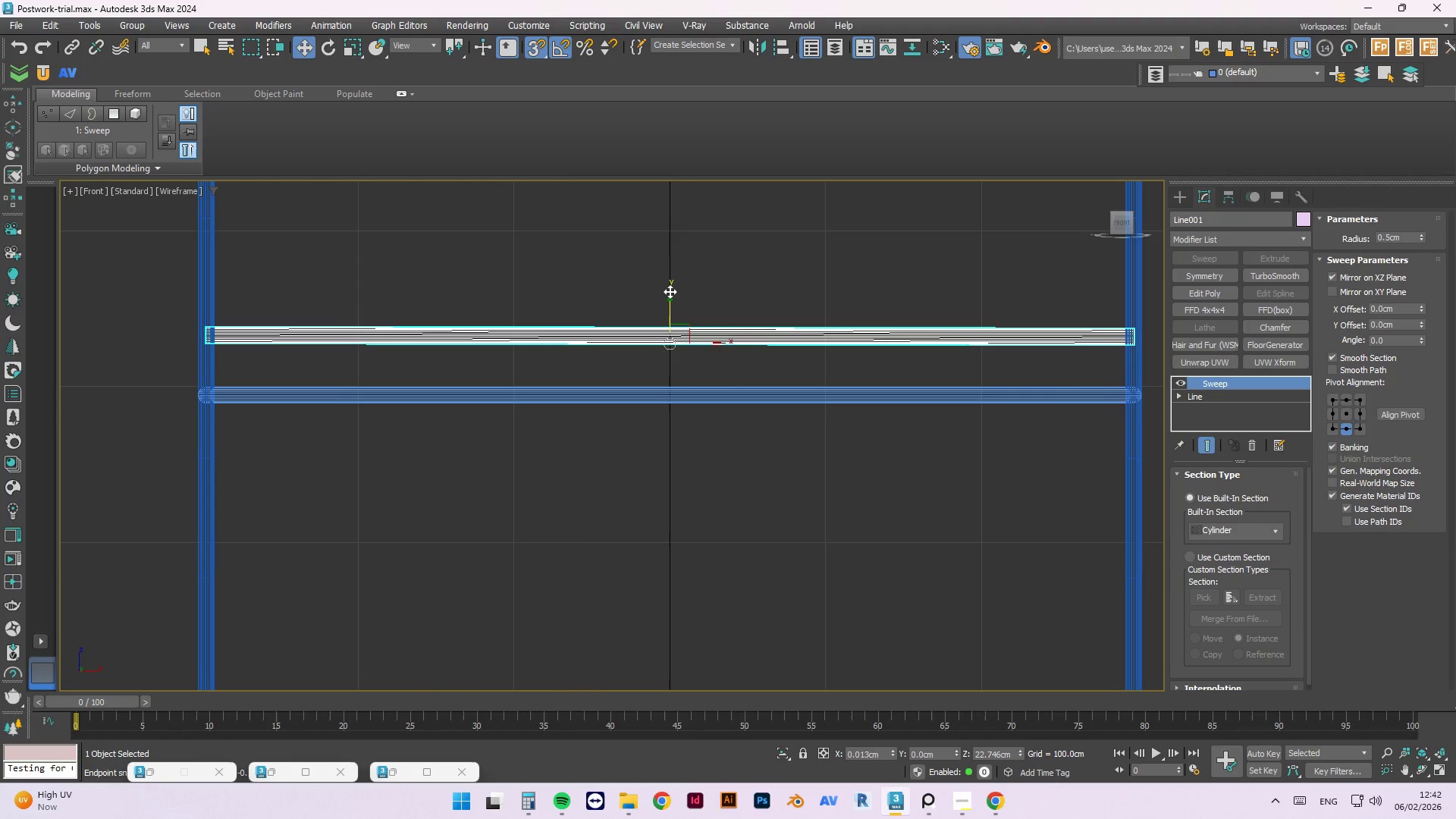 
left_click_drag(start_coordinate=[670, 294], to_coordinate=[1121, 315])
 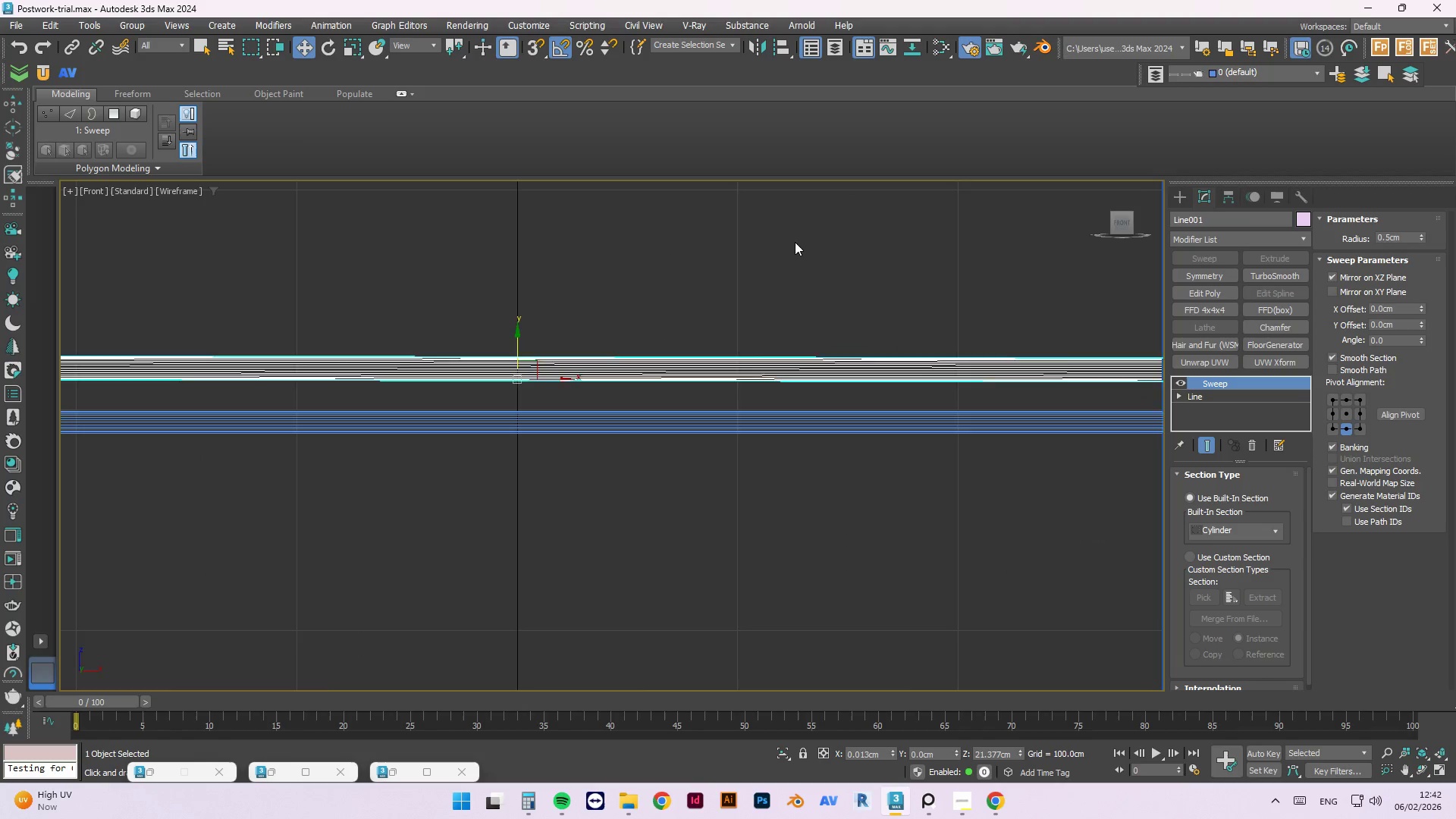 
key(S)
 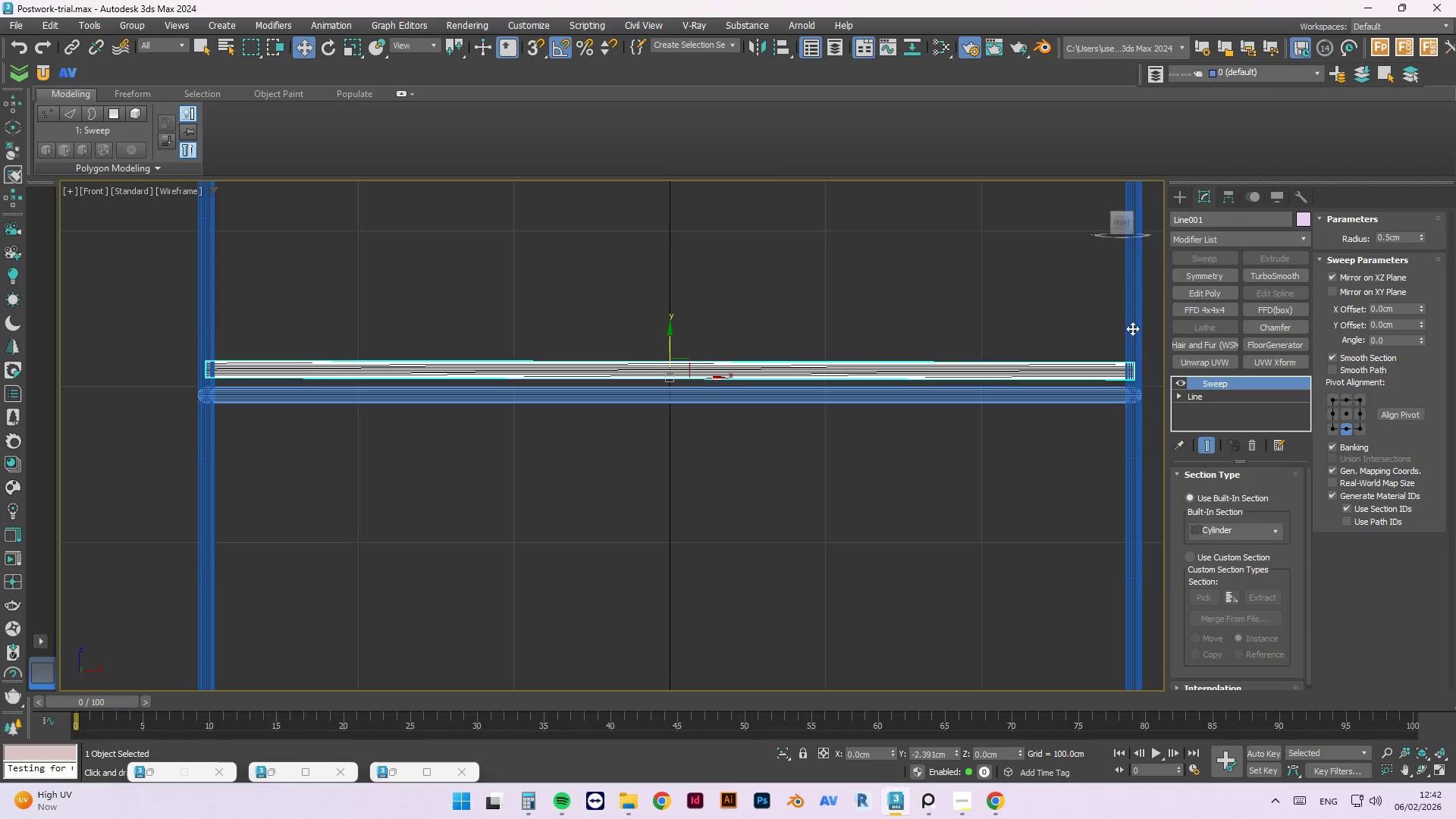 
scroll: coordinate [554, 248], scroll_direction: down, amount: 2.0
 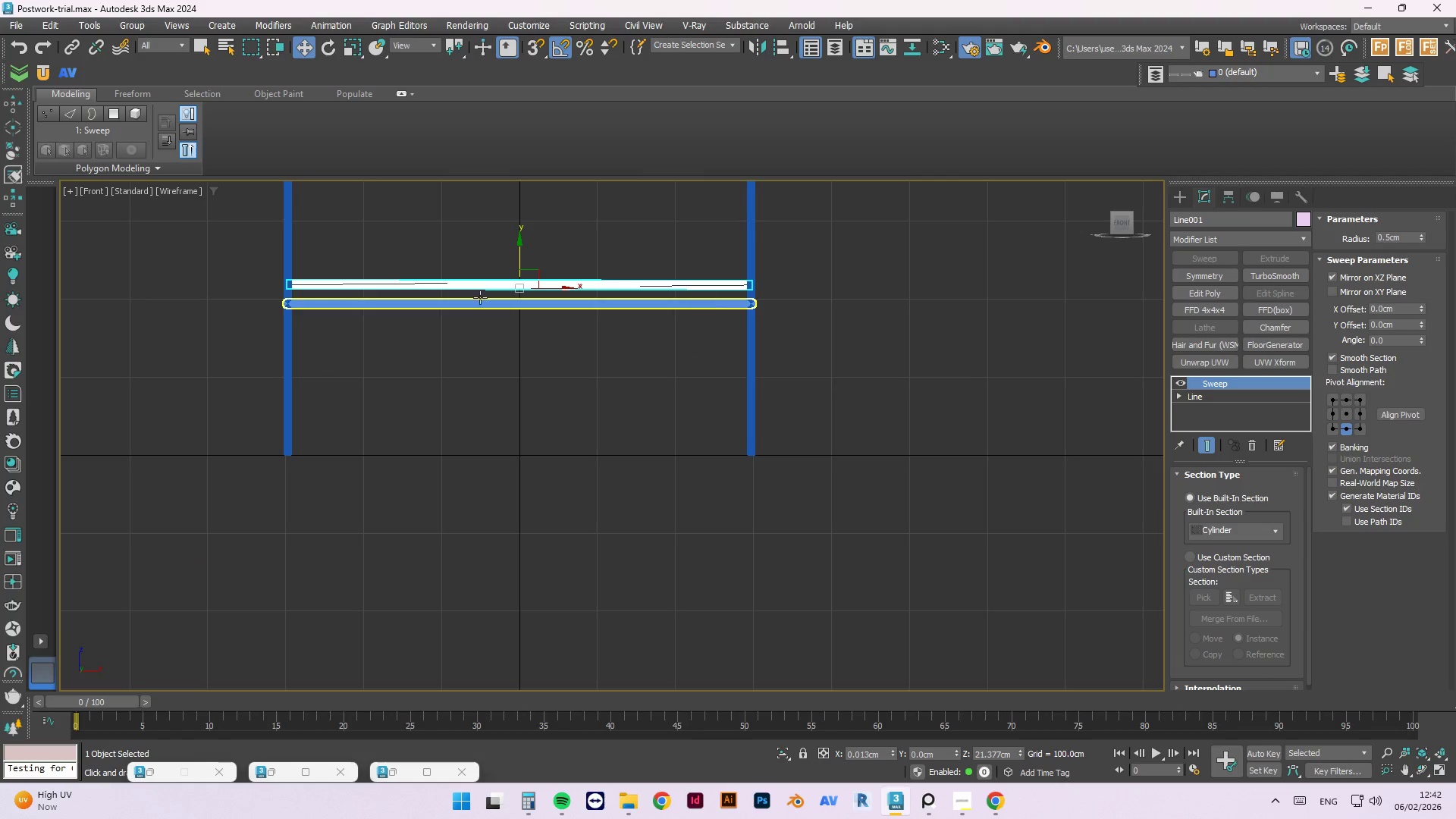 
scroll: coordinate [464, 283], scroll_direction: up, amount: 3.0
 